 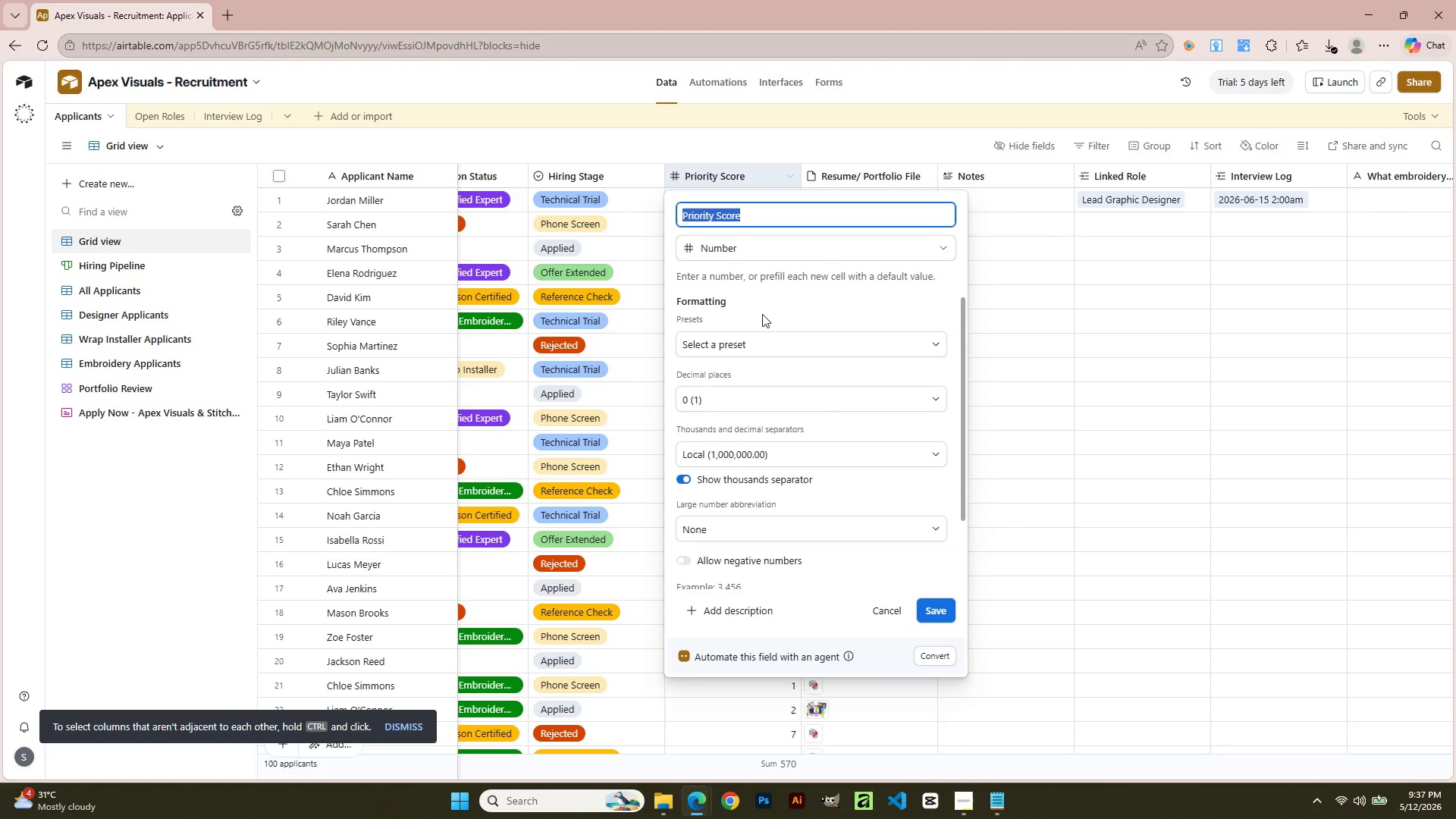 
left_click([748, 249])
 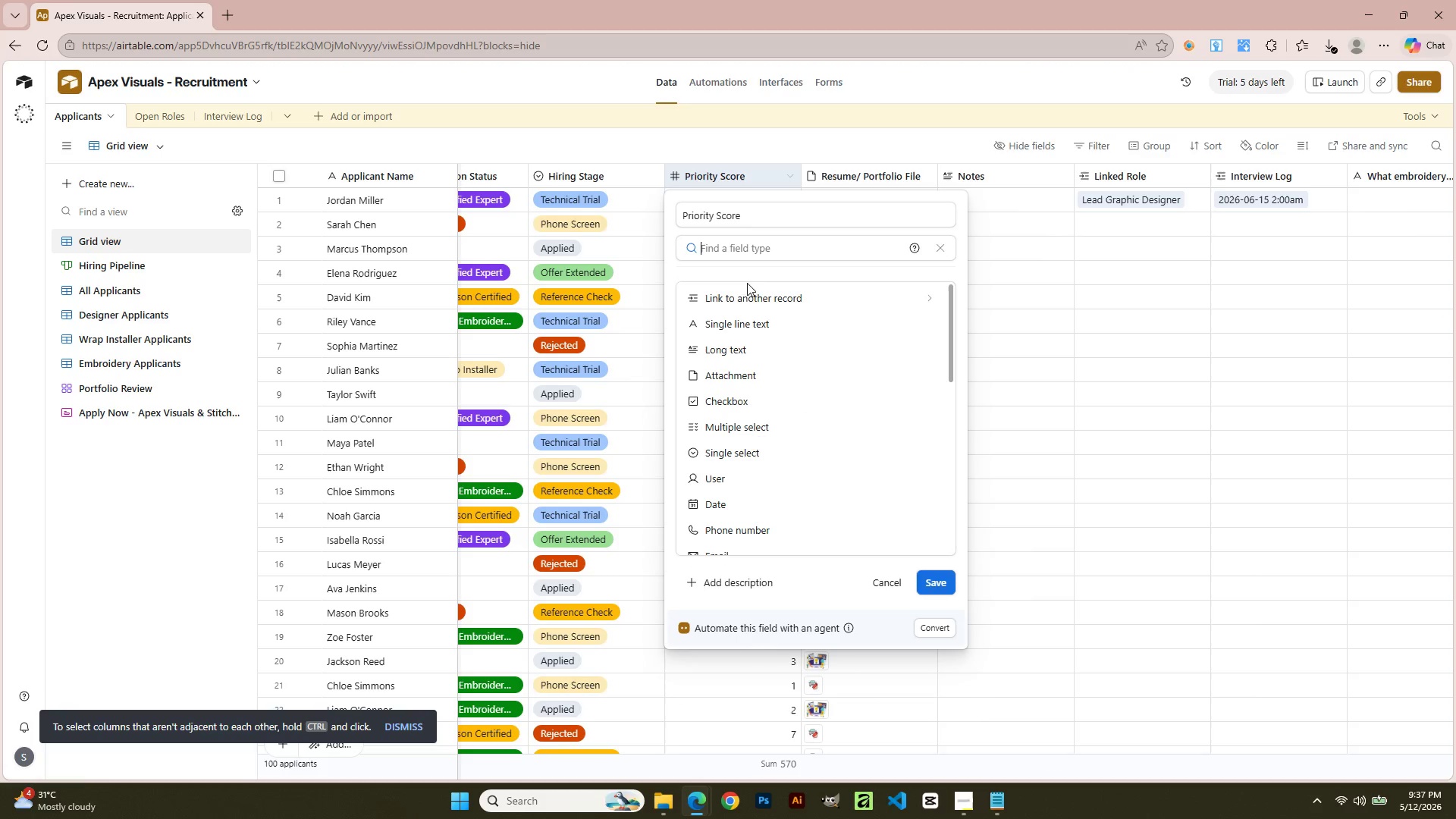 
key(F)
 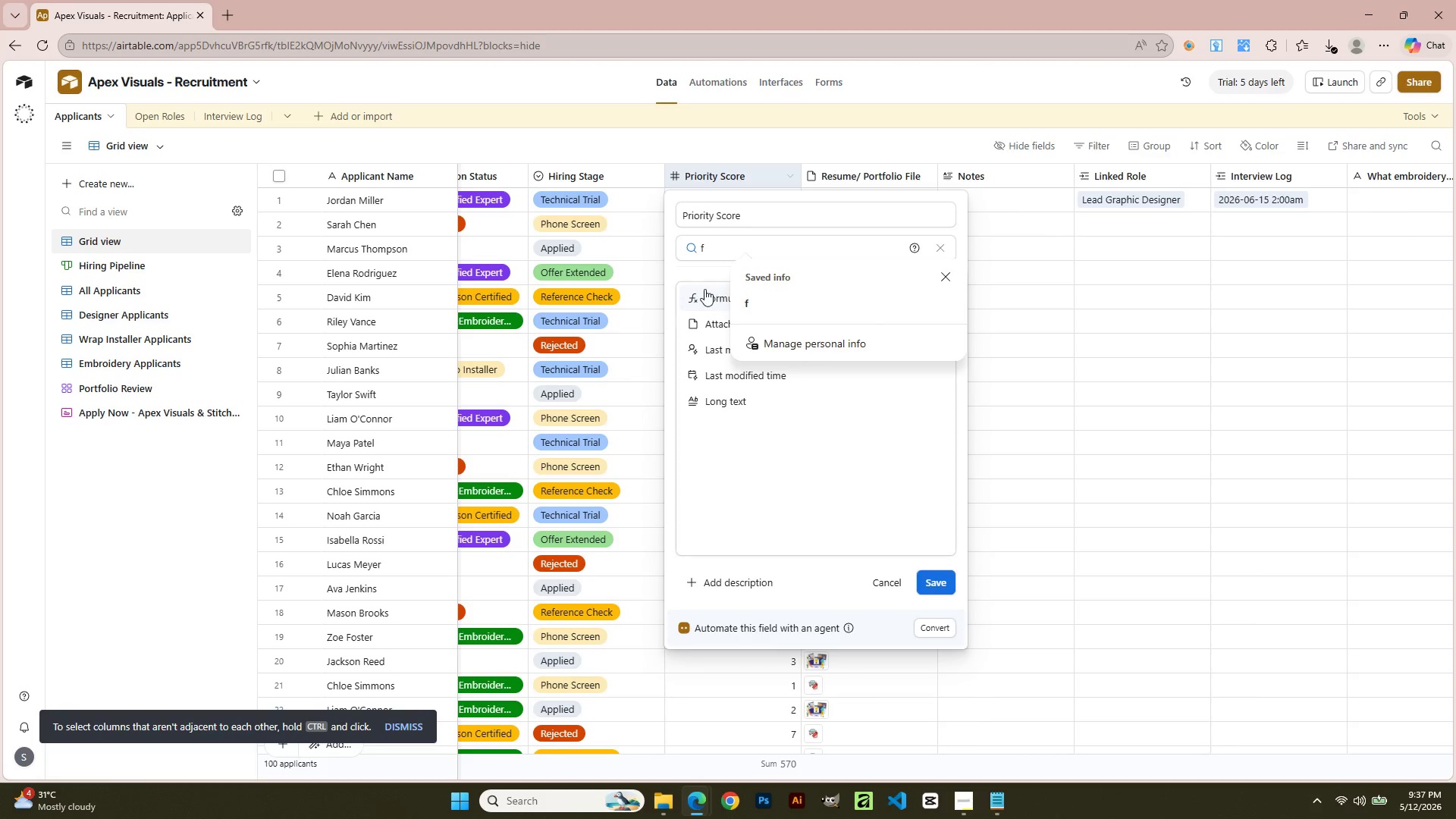 
left_click([704, 289])
 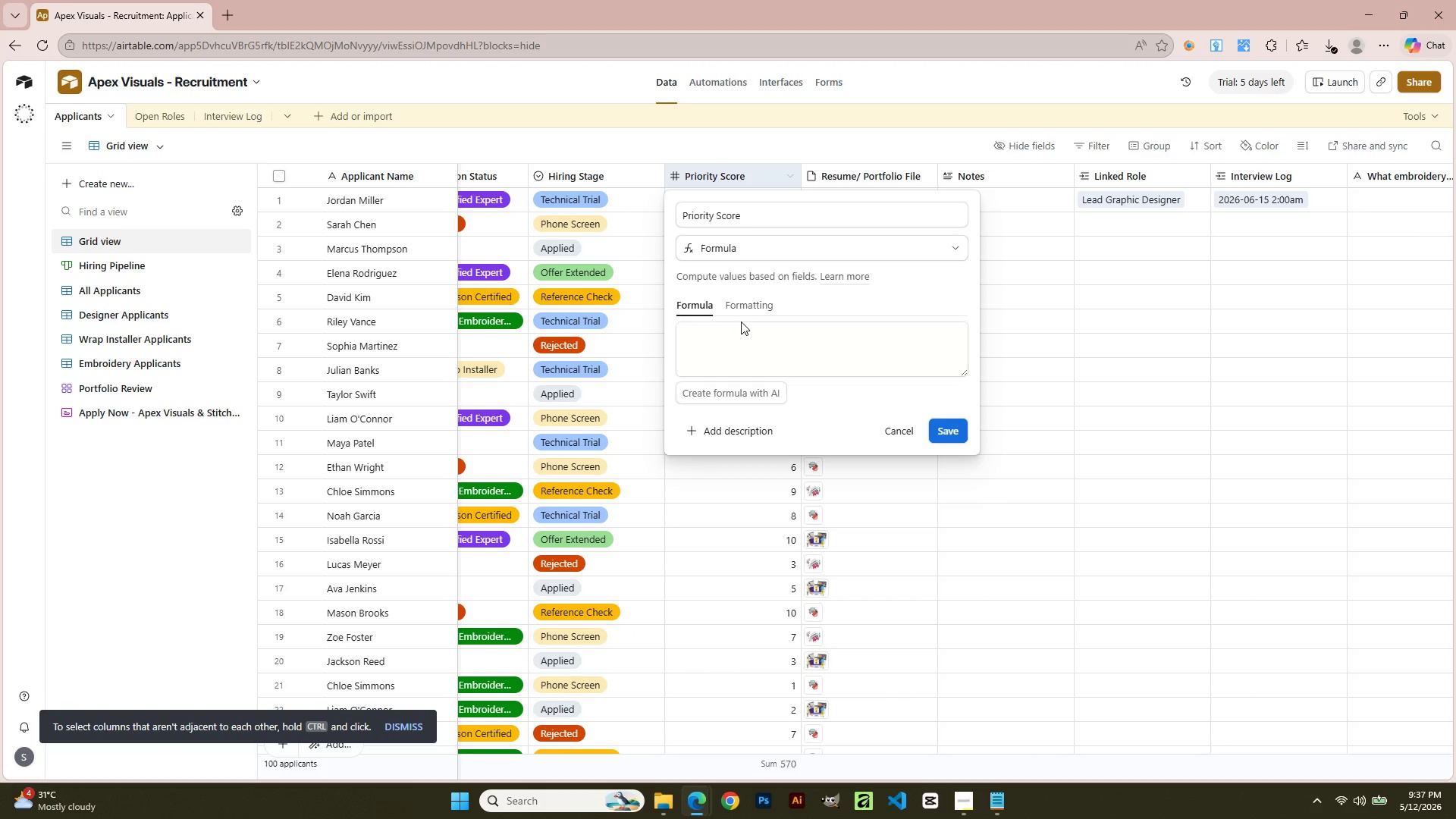 
left_click([743, 347])
 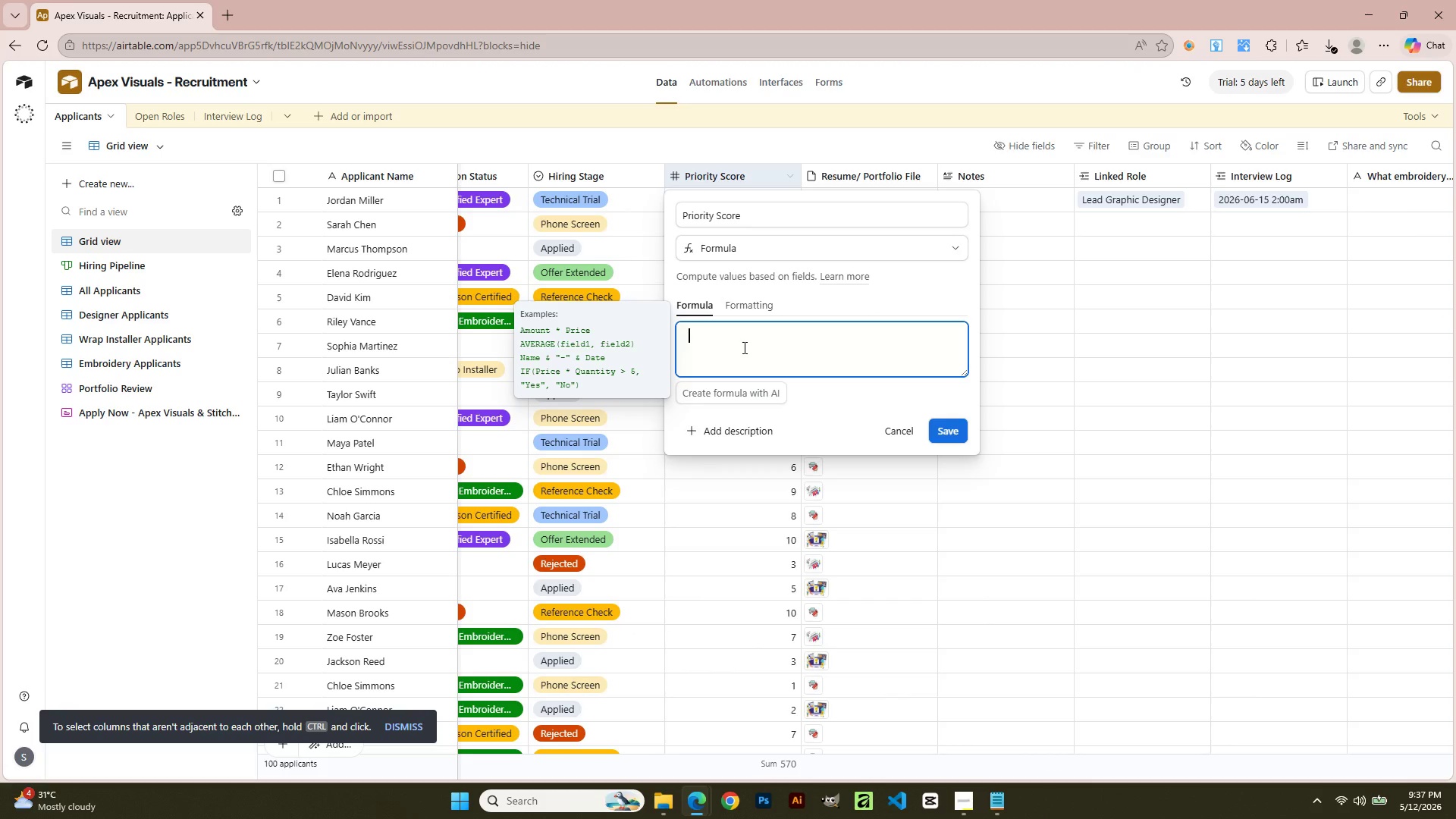 
key(Control+V)
 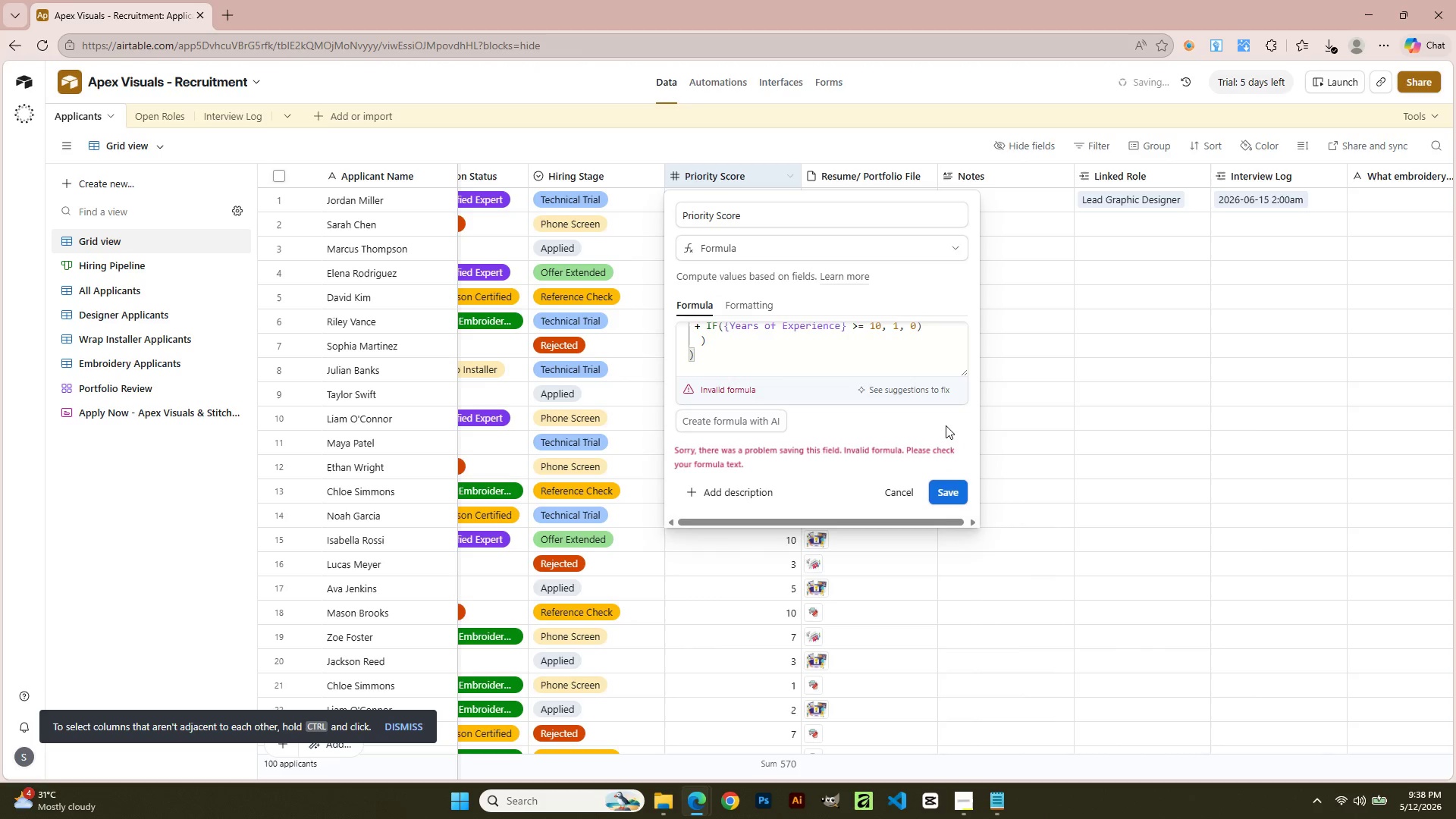 
scroll: coordinate [798, 368], scroll_direction: up, amount: 15.0
 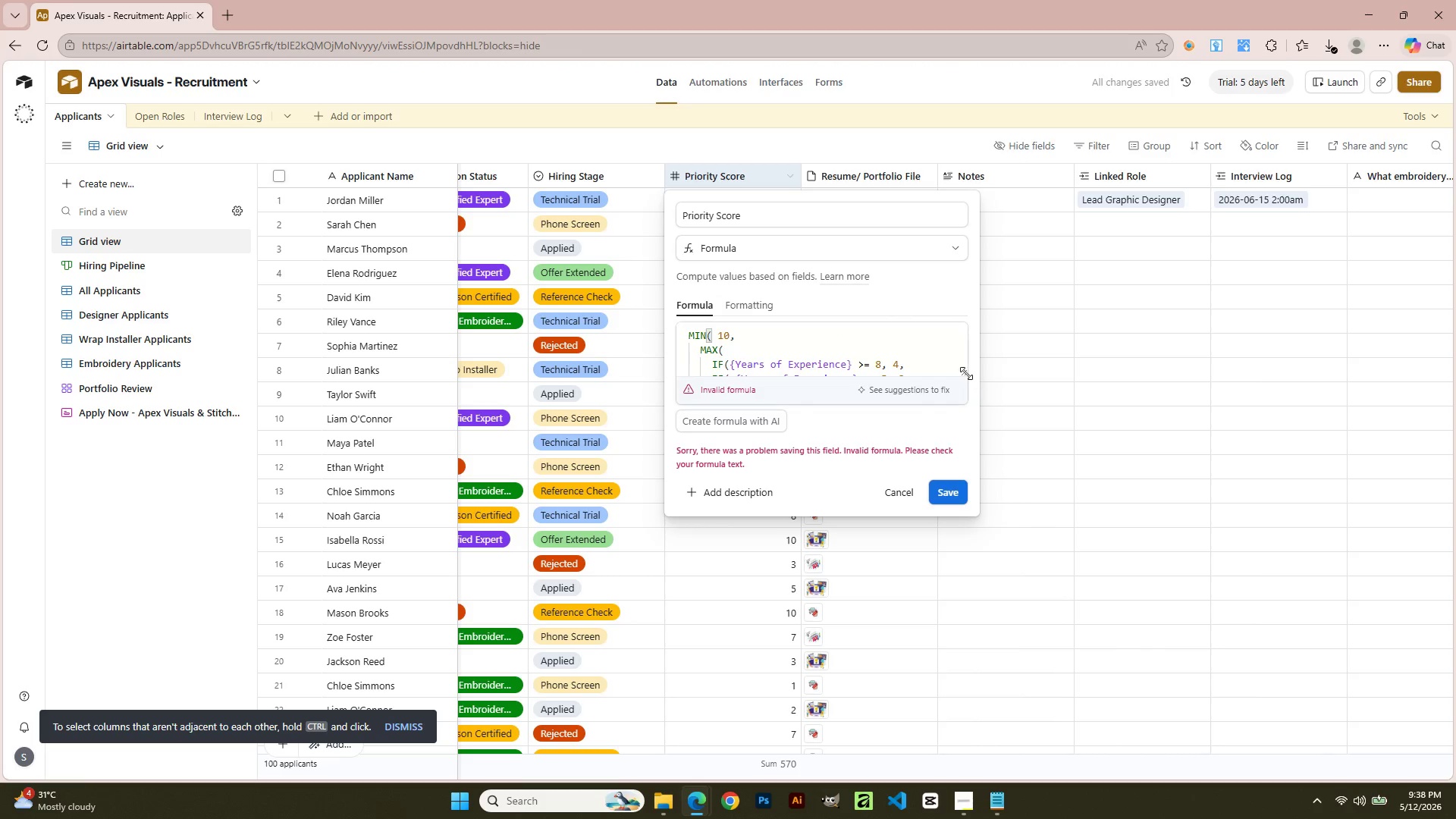 
left_click_drag(start_coordinate=[964, 373], to_coordinate=[1109, 678])
 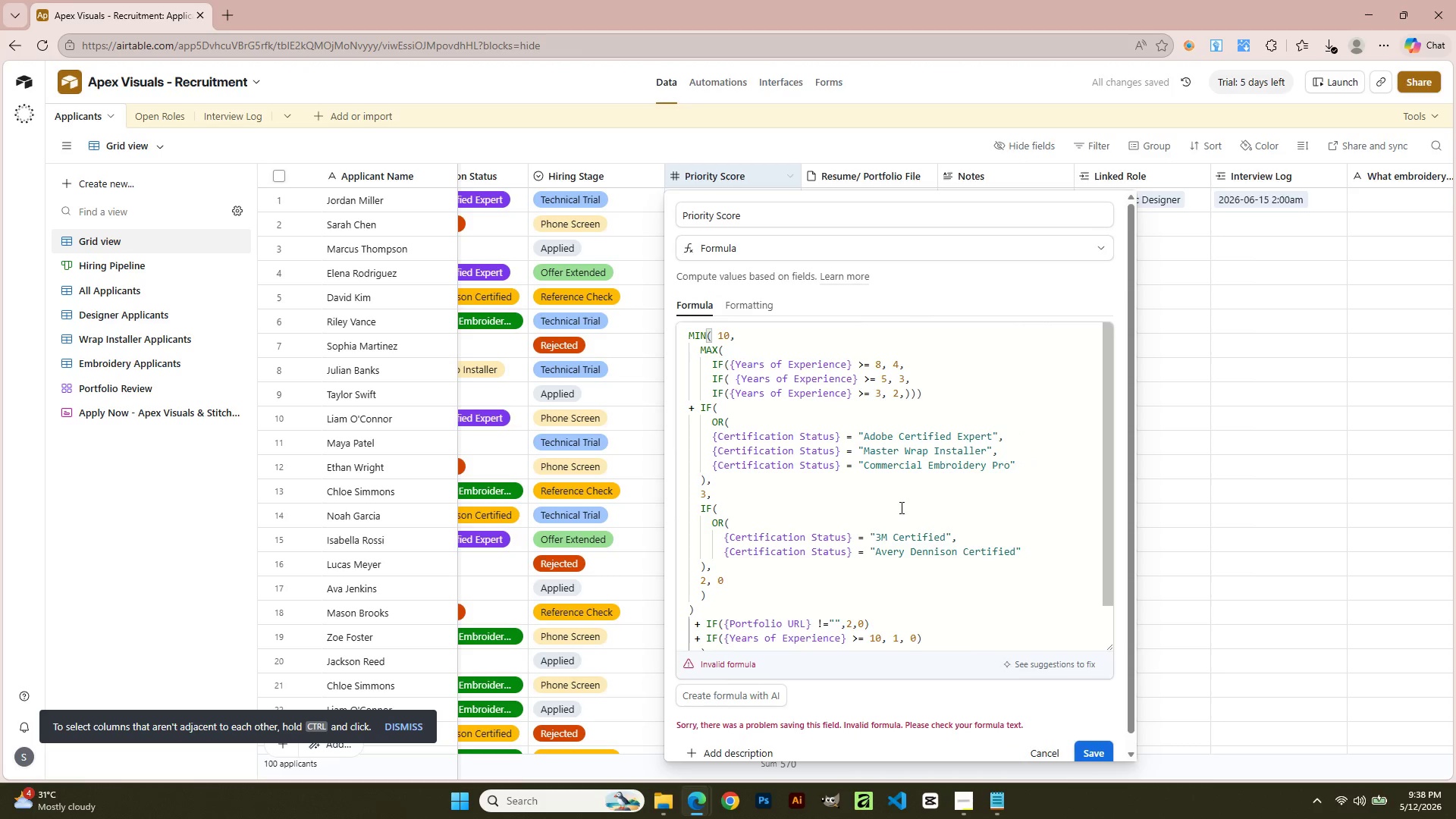 
scroll: coordinate [873, 544], scroll_direction: up, amount: 12.0
 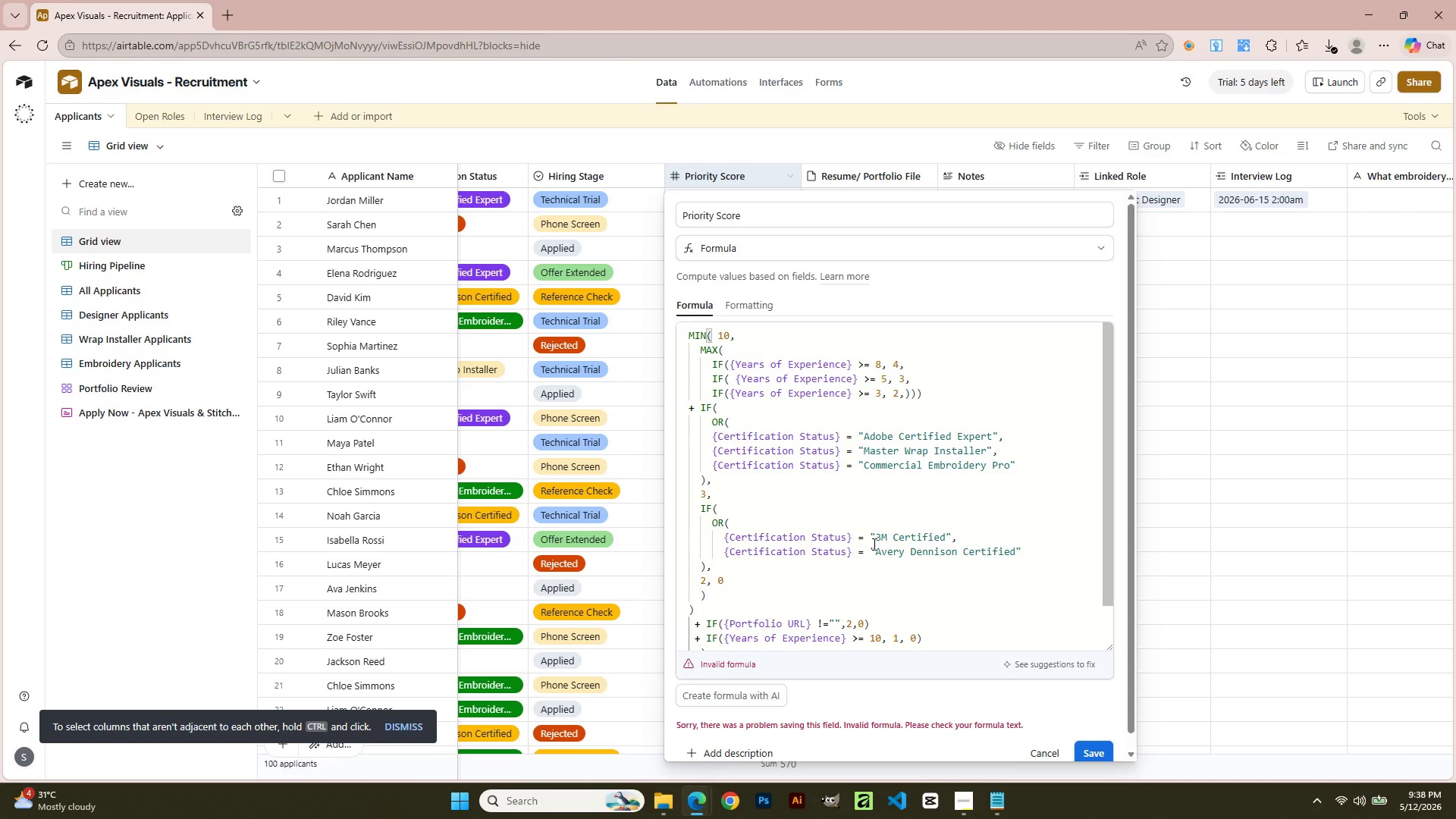 
wait(13.28)
 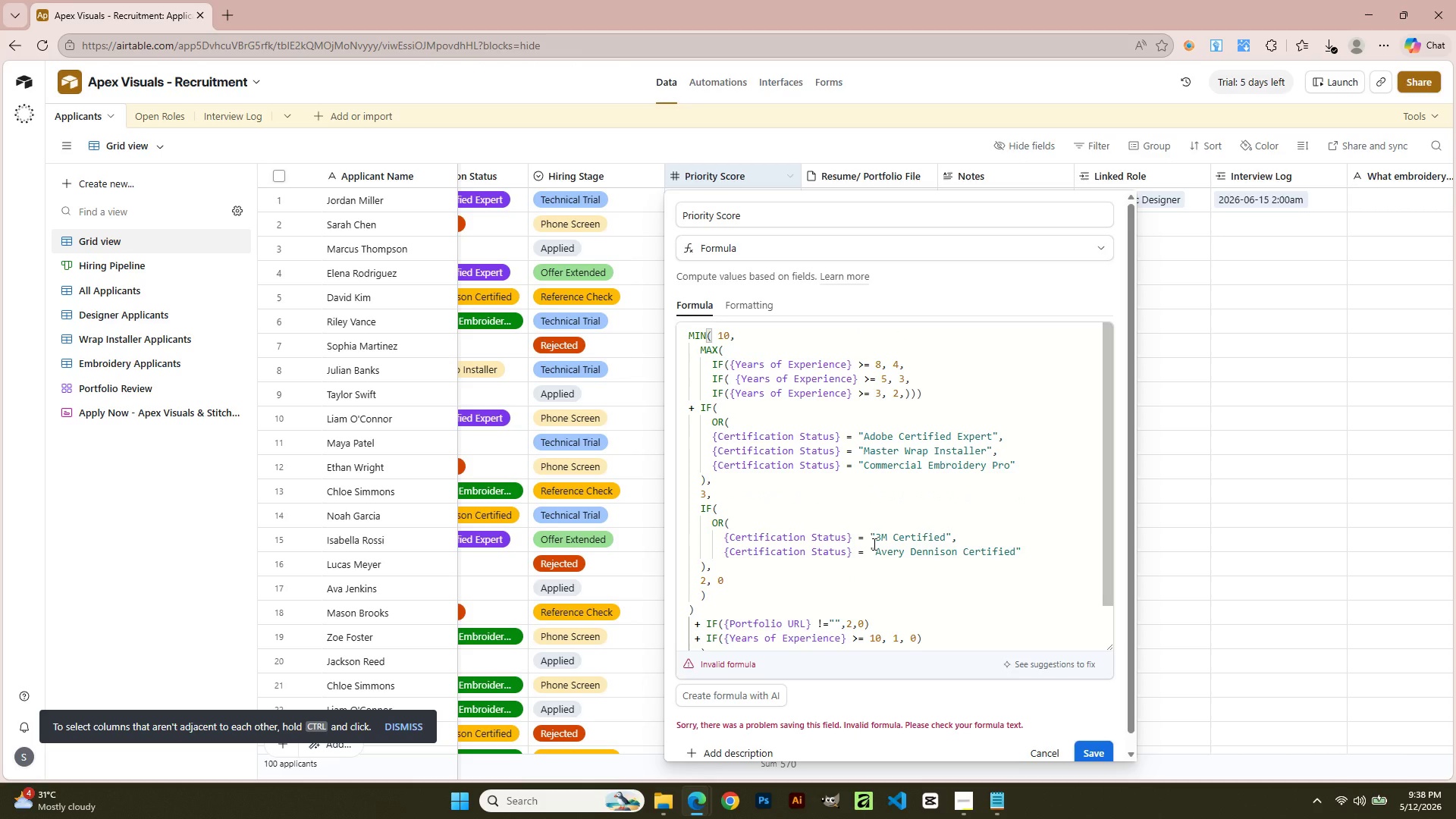 
key(ArrowUp)
 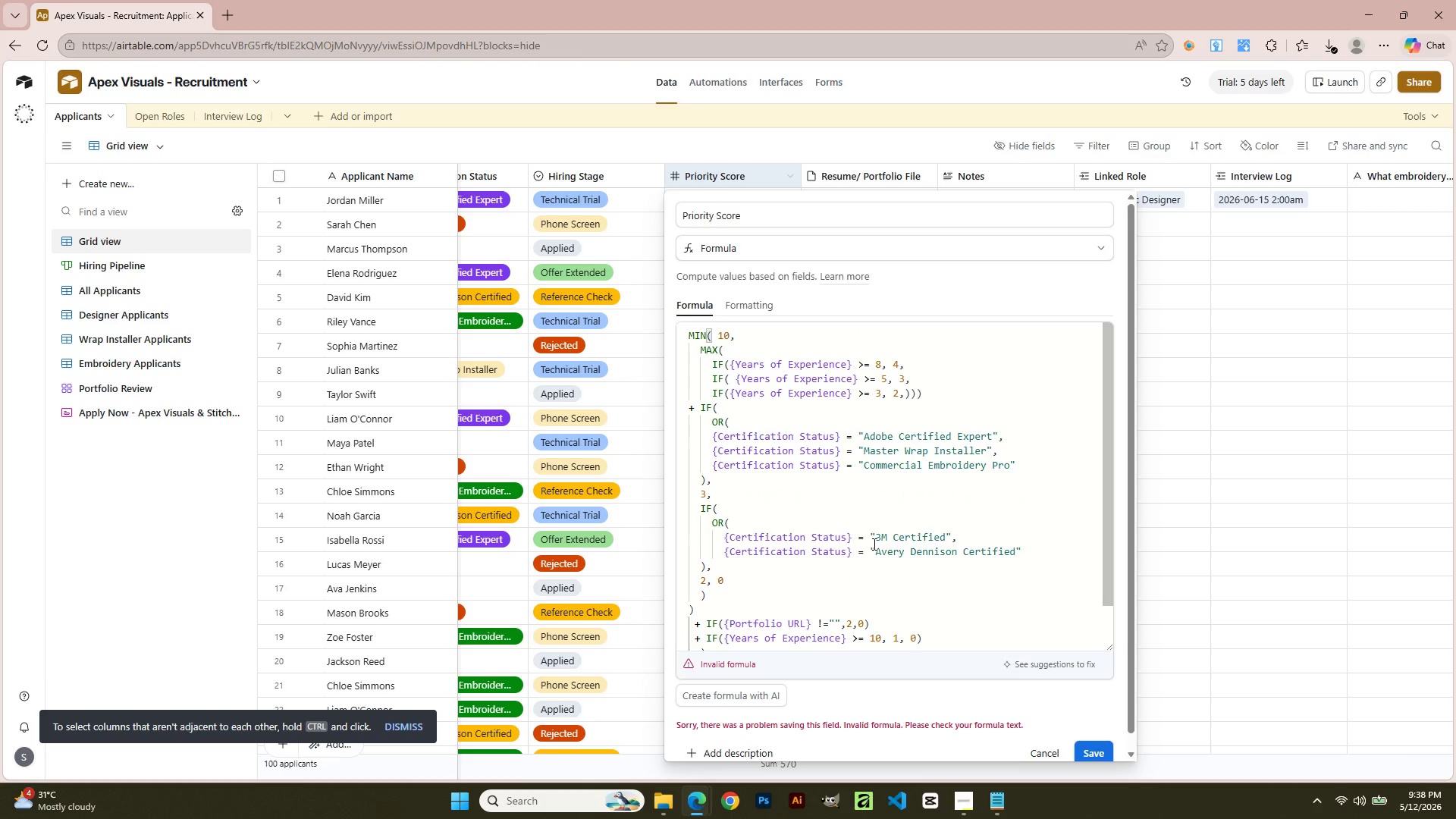 
key(ArrowUp)
 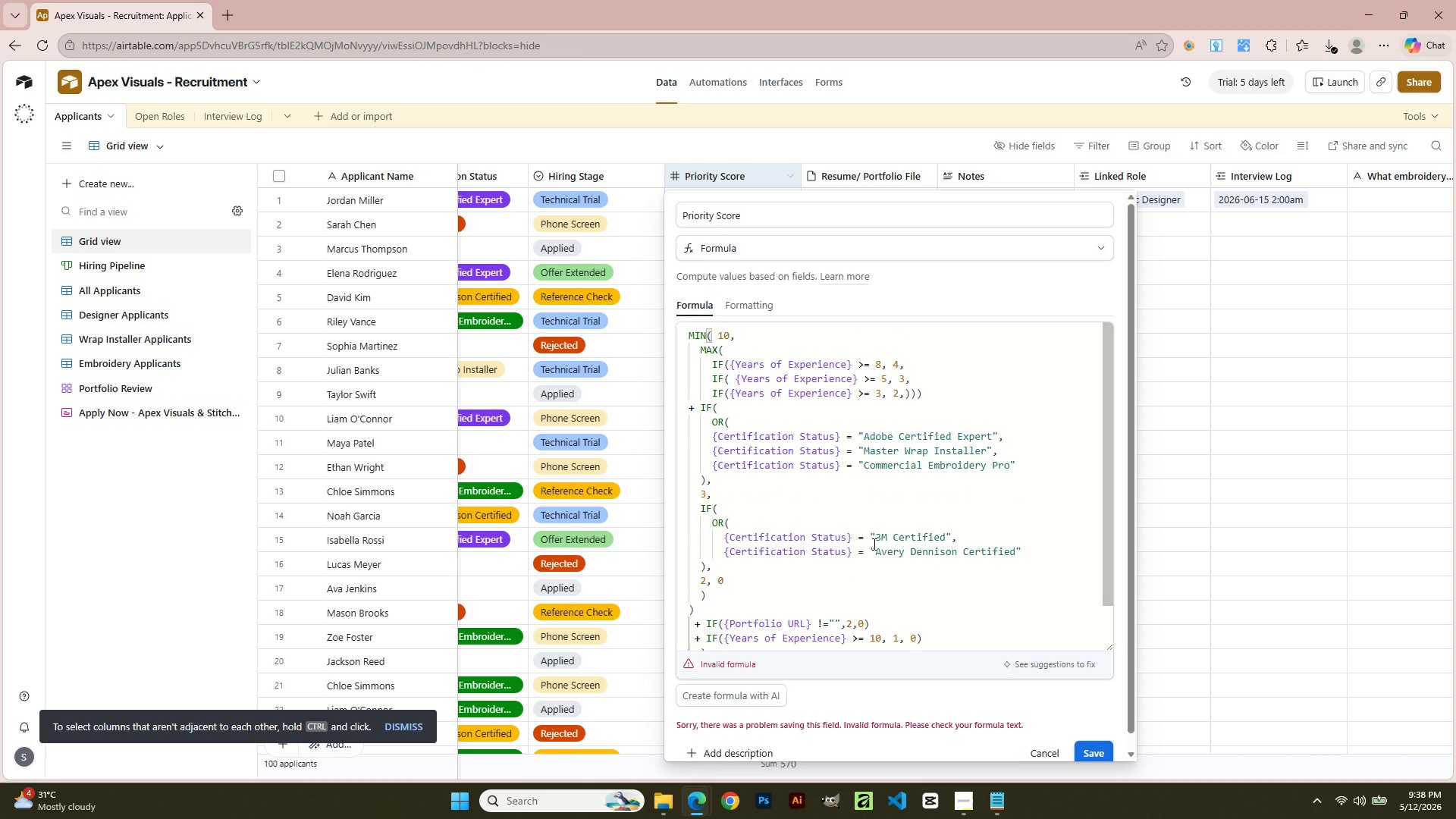 
key(ArrowDown)
 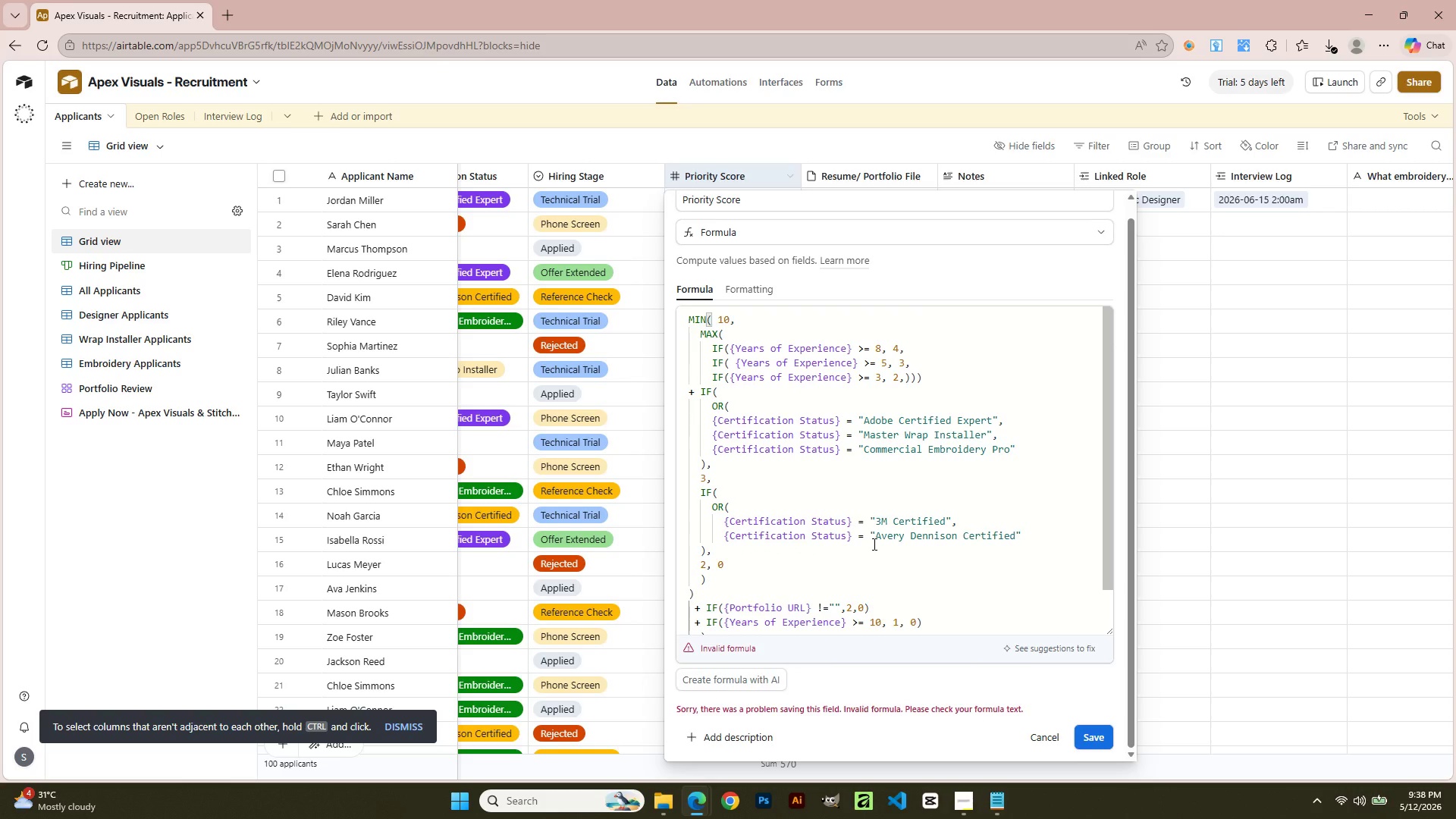 
left_click([745, 338])
 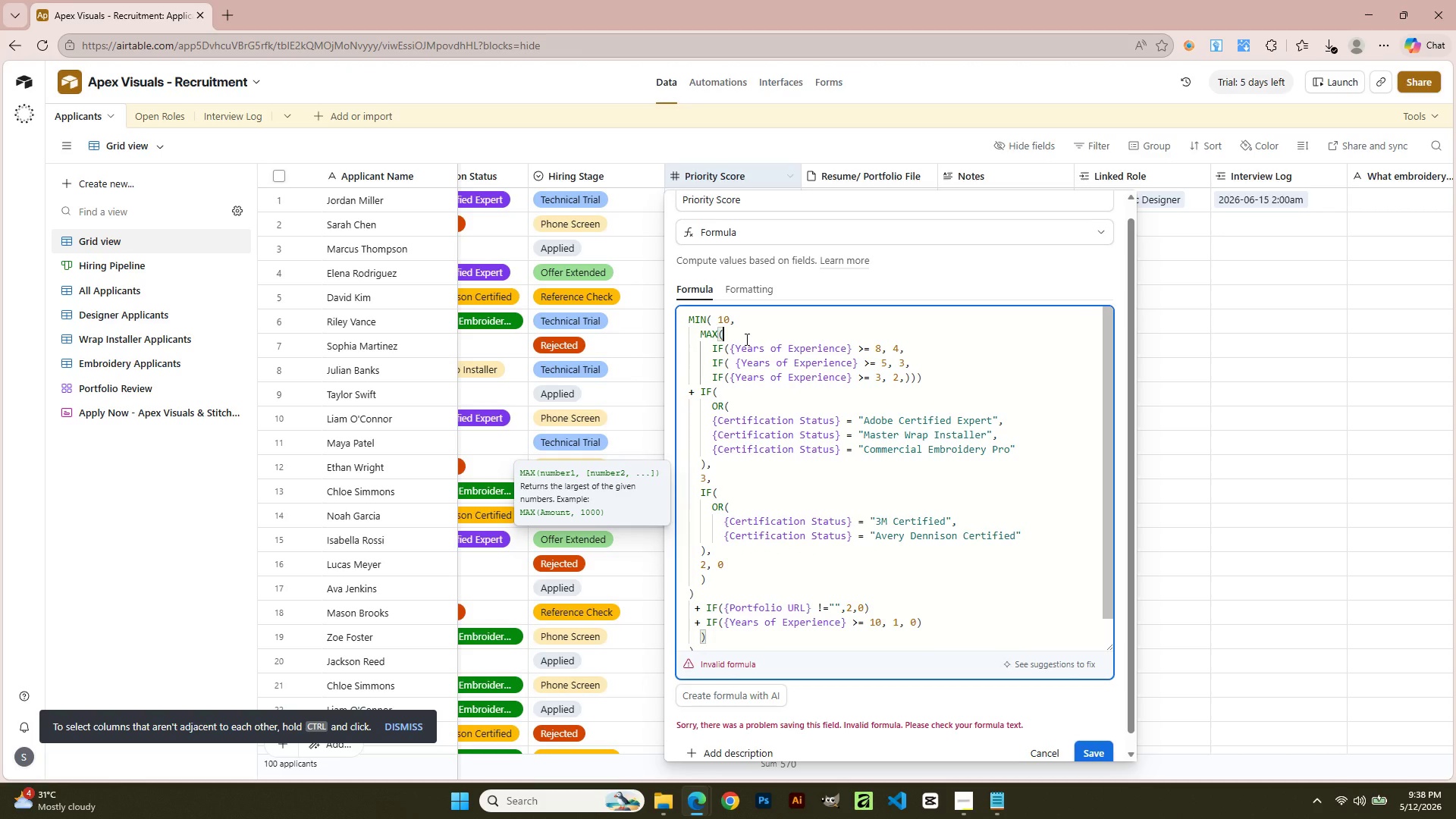 
scroll: coordinate [873, 544], scroll_direction: up, amount: 1.0
 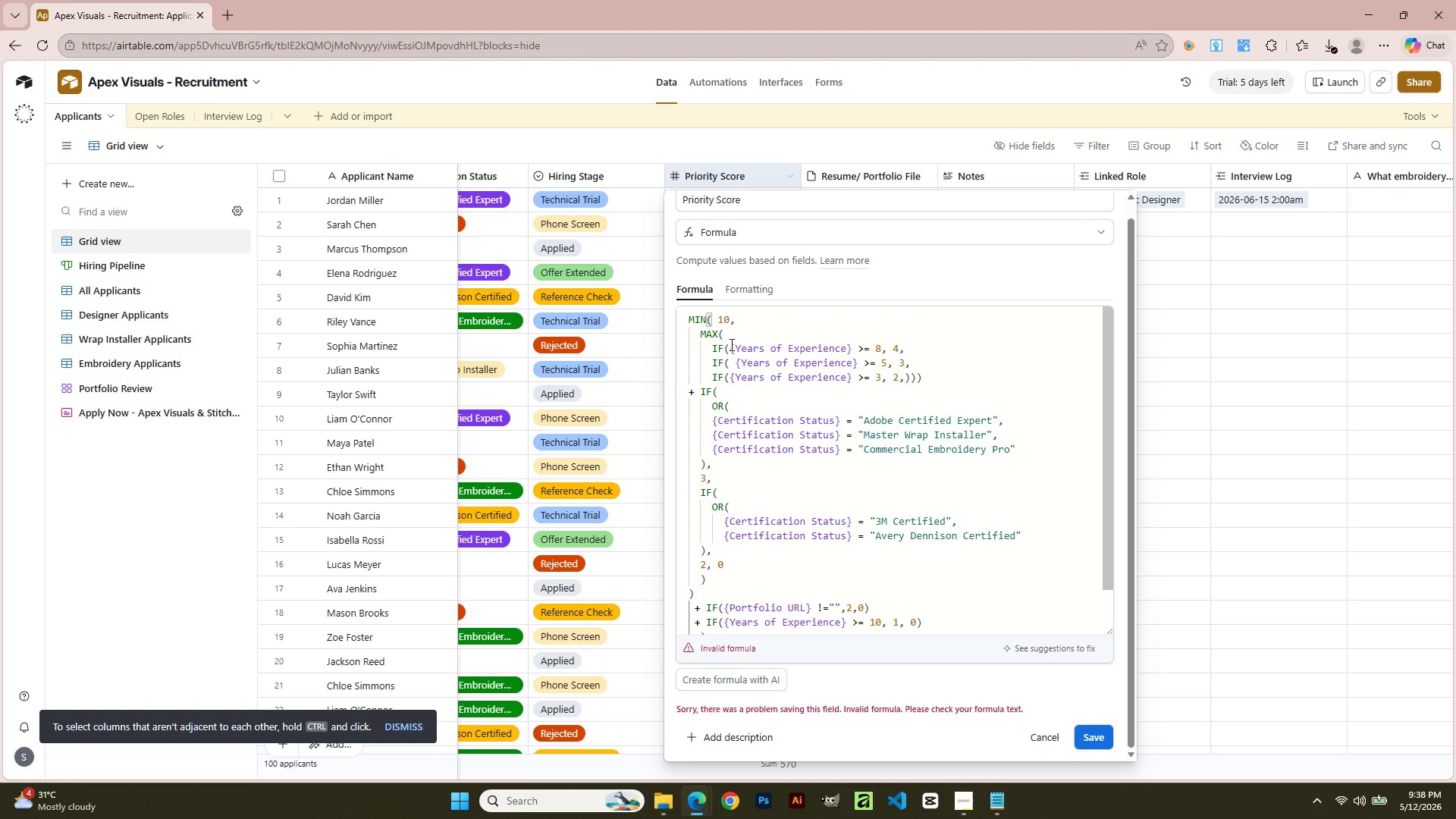 
key(1)
 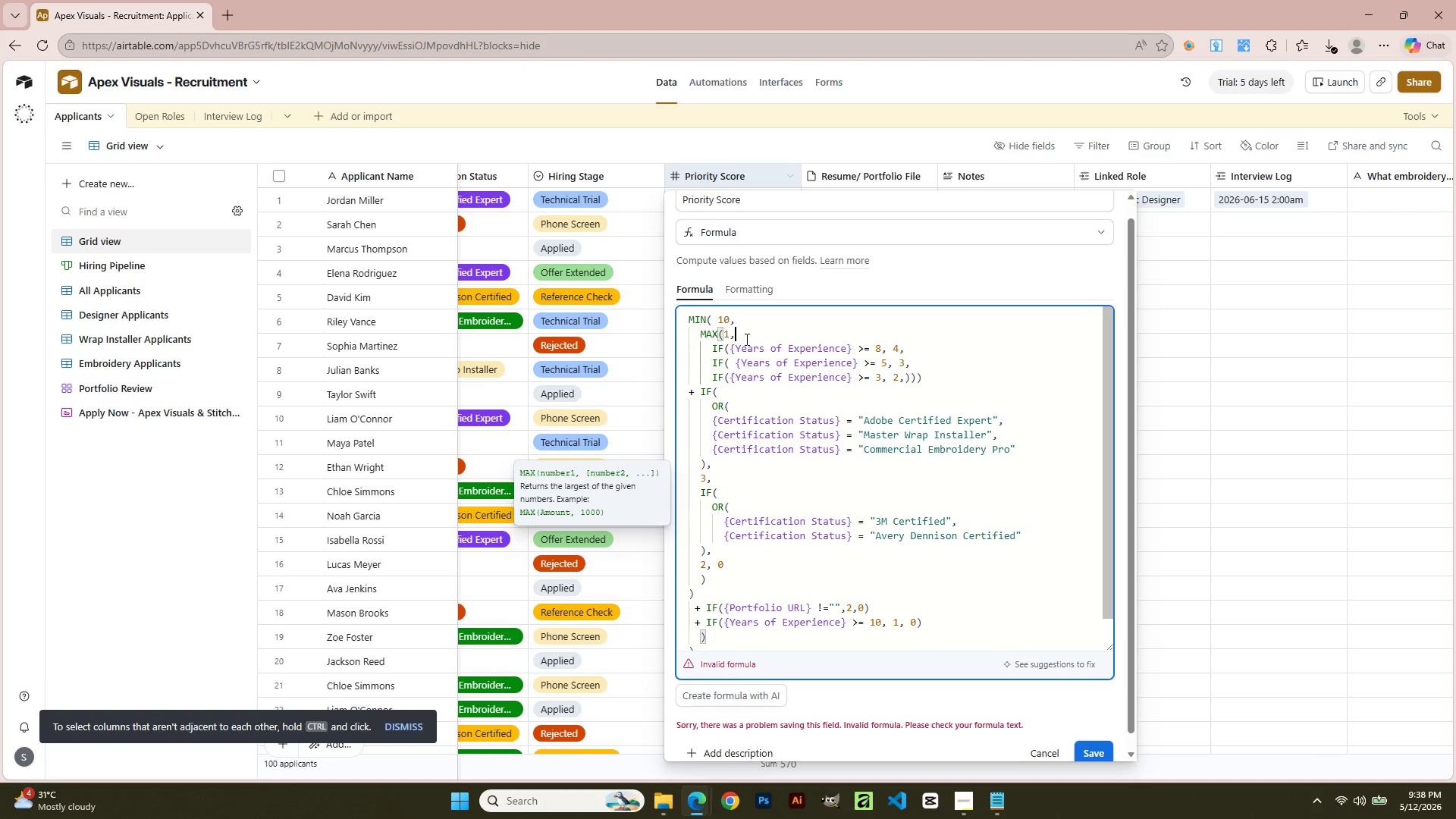 
key(Comma)
 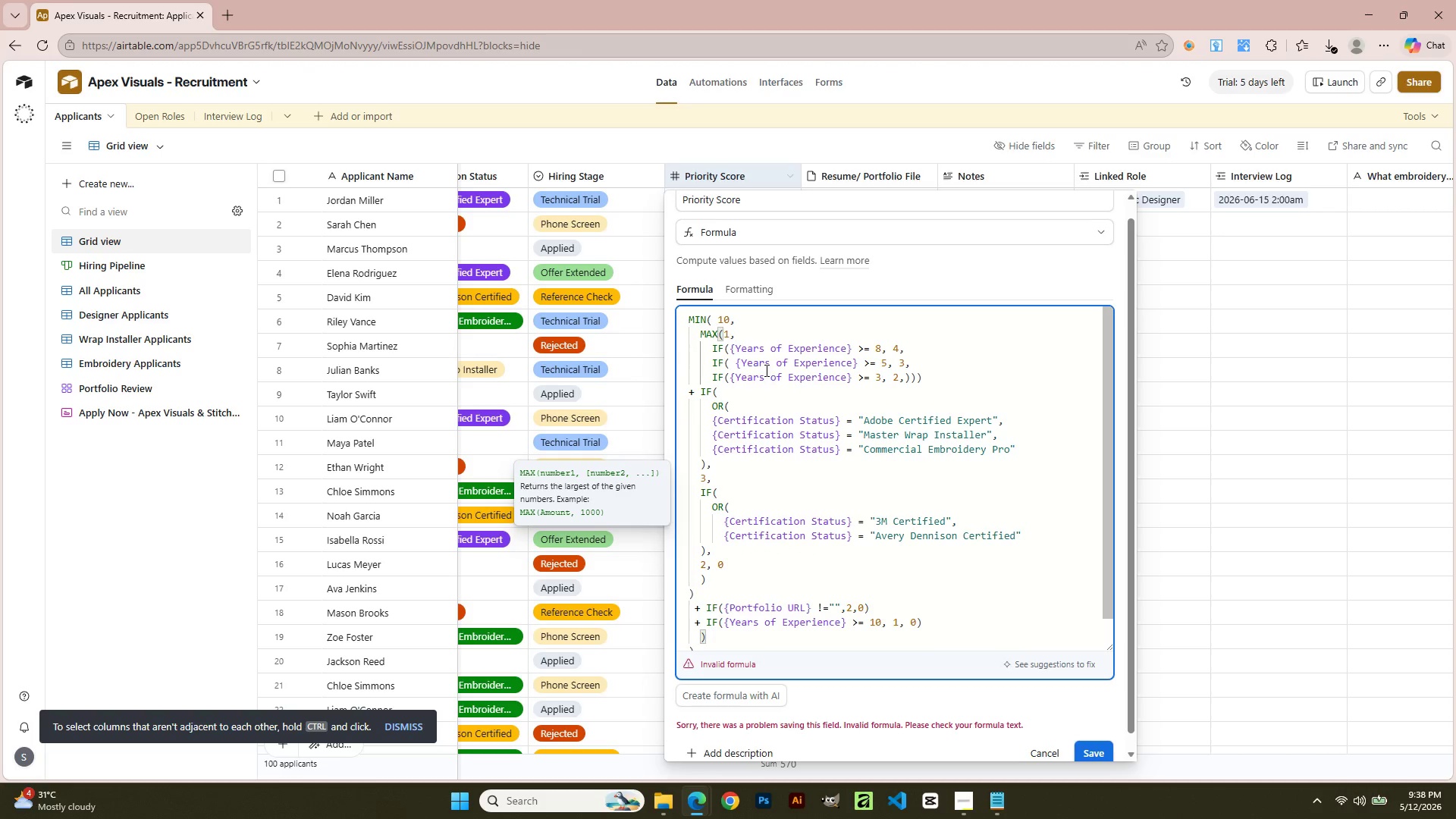 
wait(7.33)
 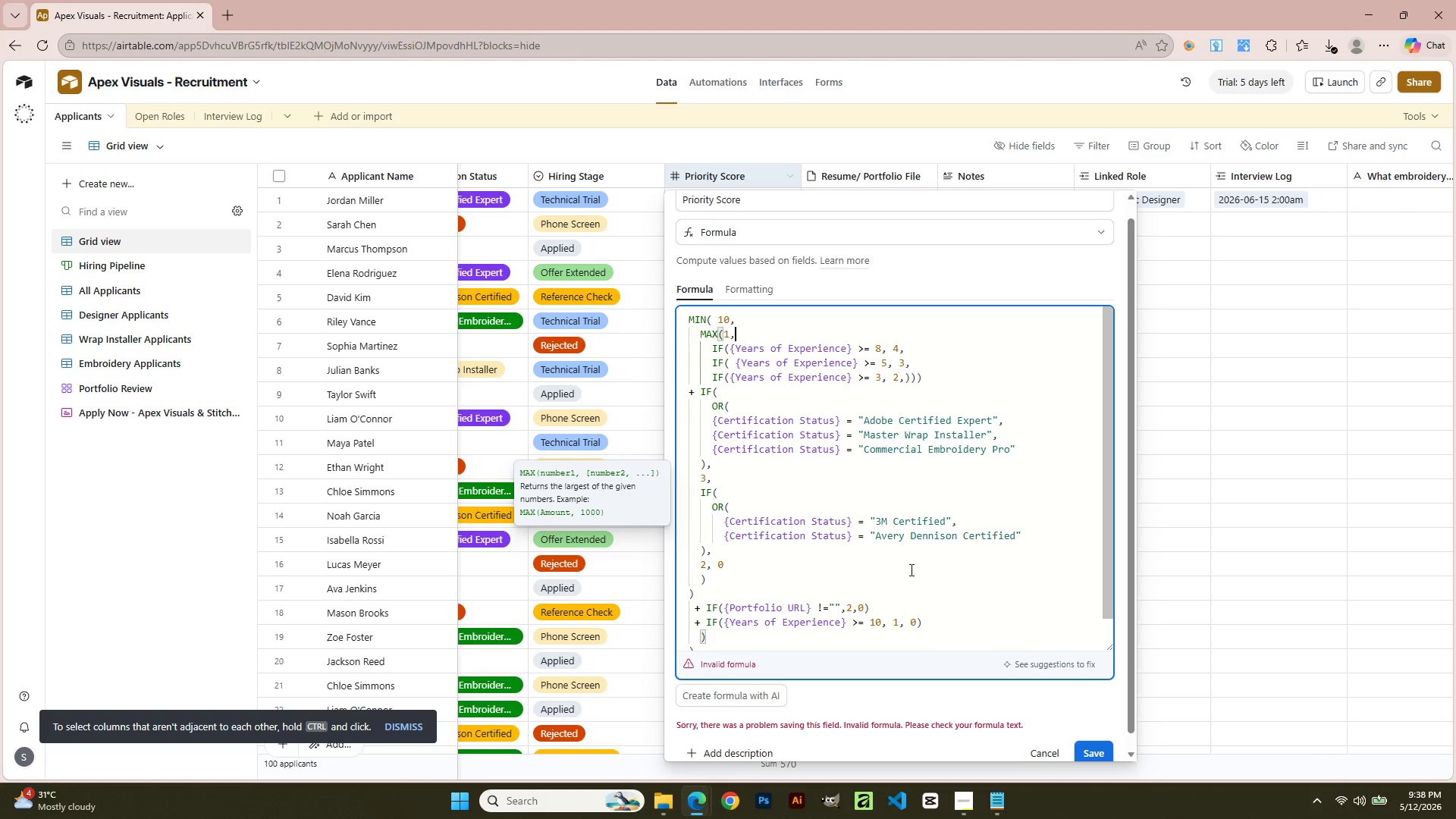 
left_click([716, 316])
 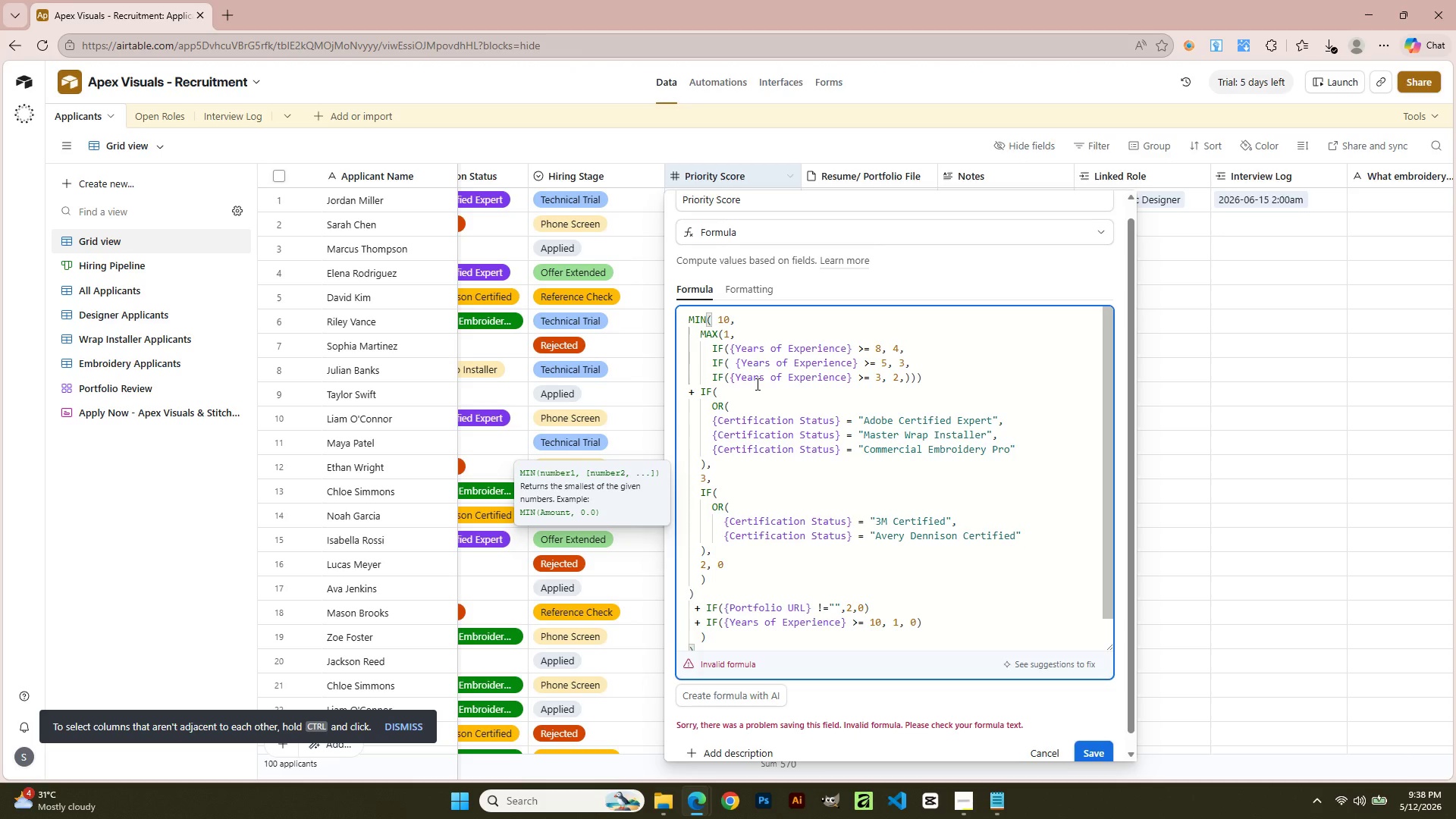 
key(Backspace)
 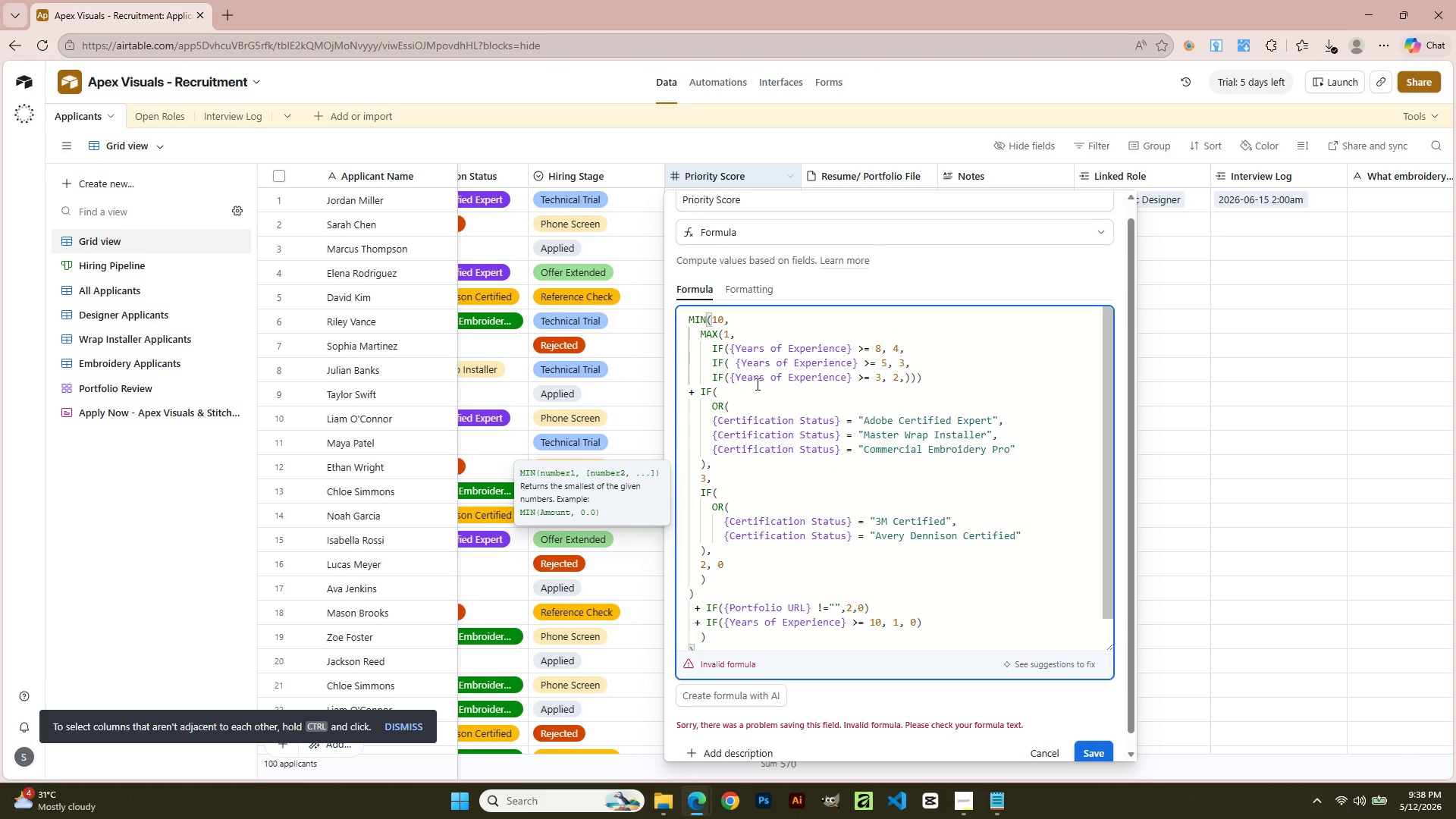 
key(ArrowDown)
 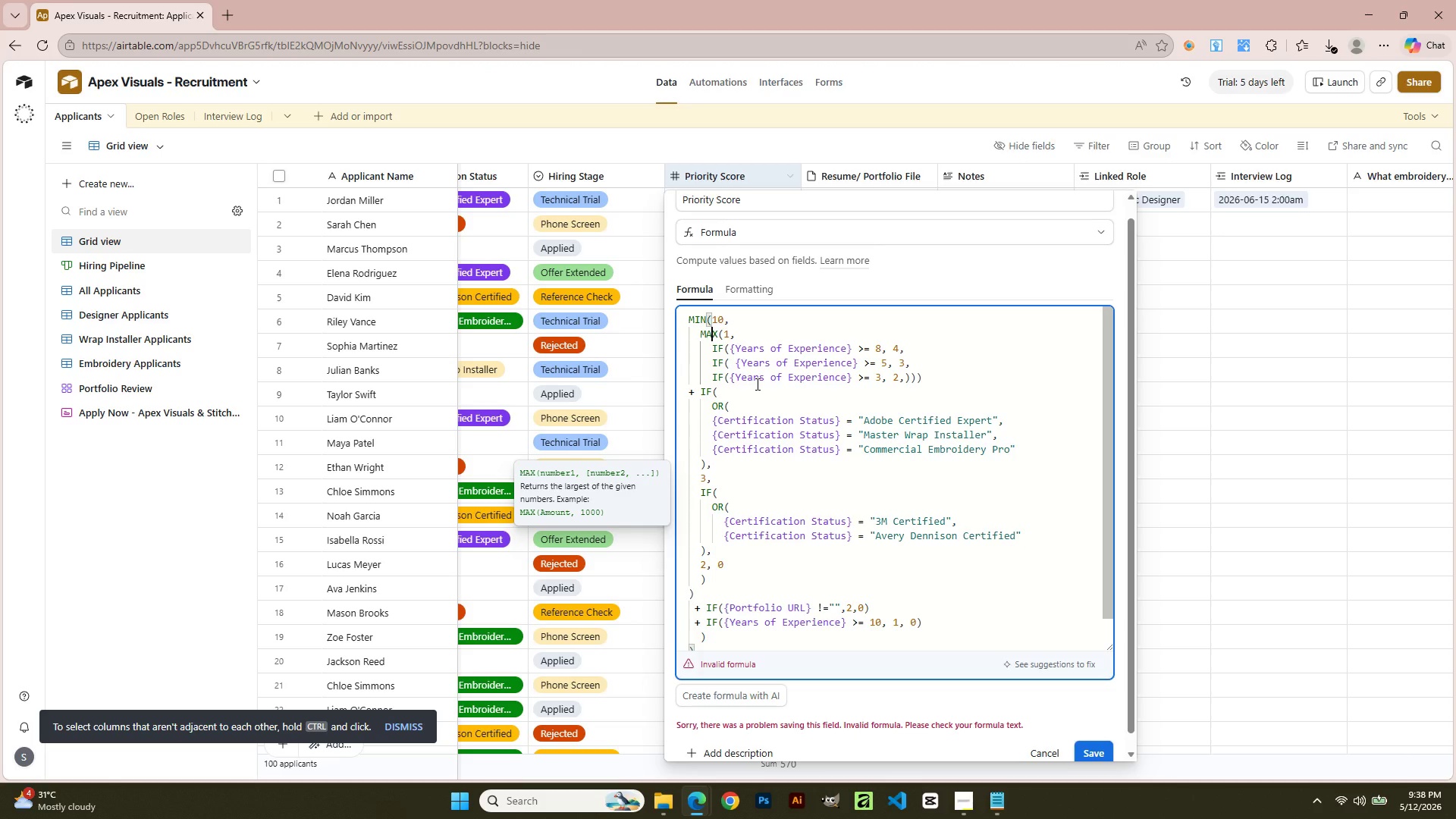 
key(ArrowDown)
 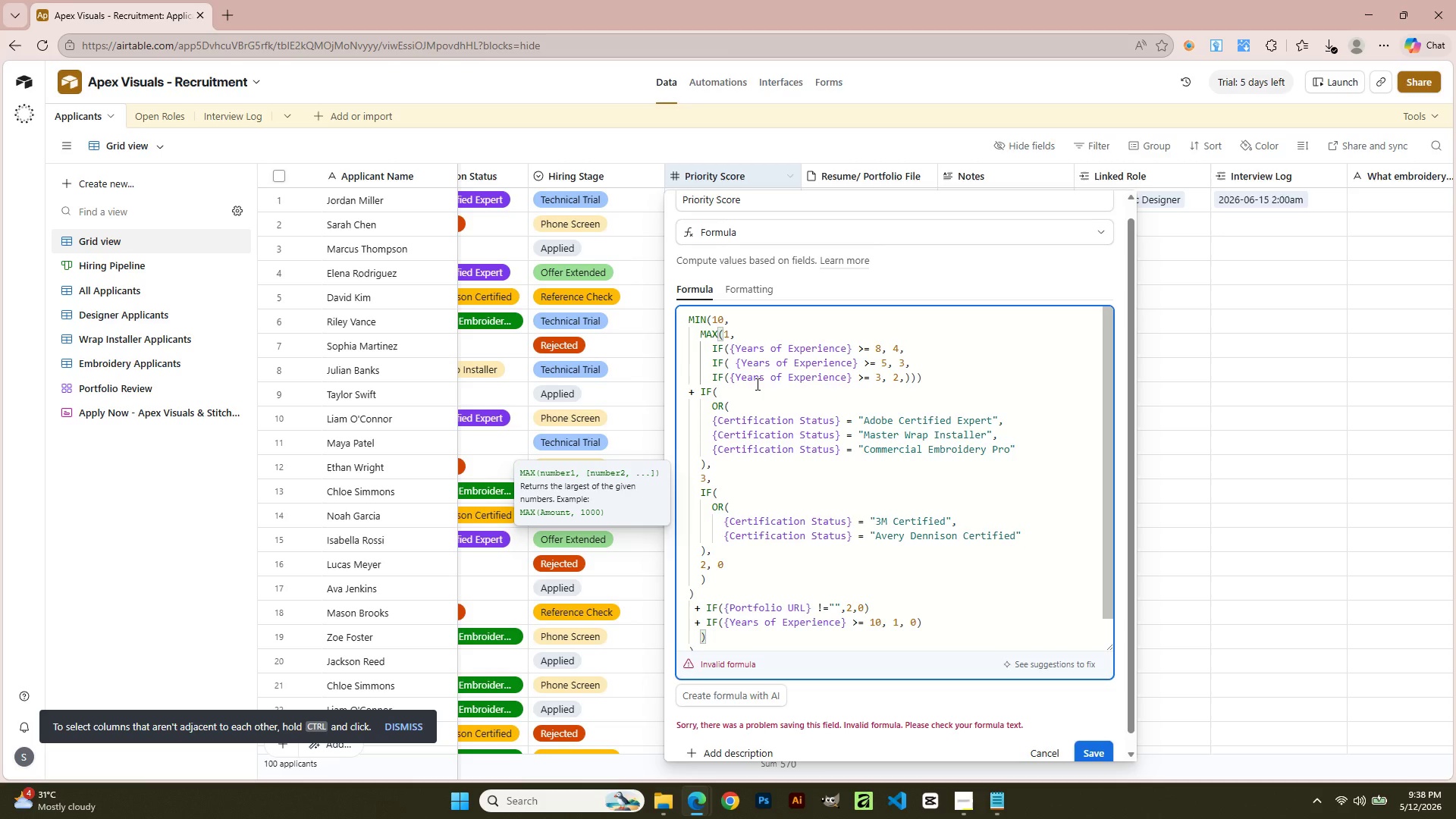 
key(ArrowRight)
 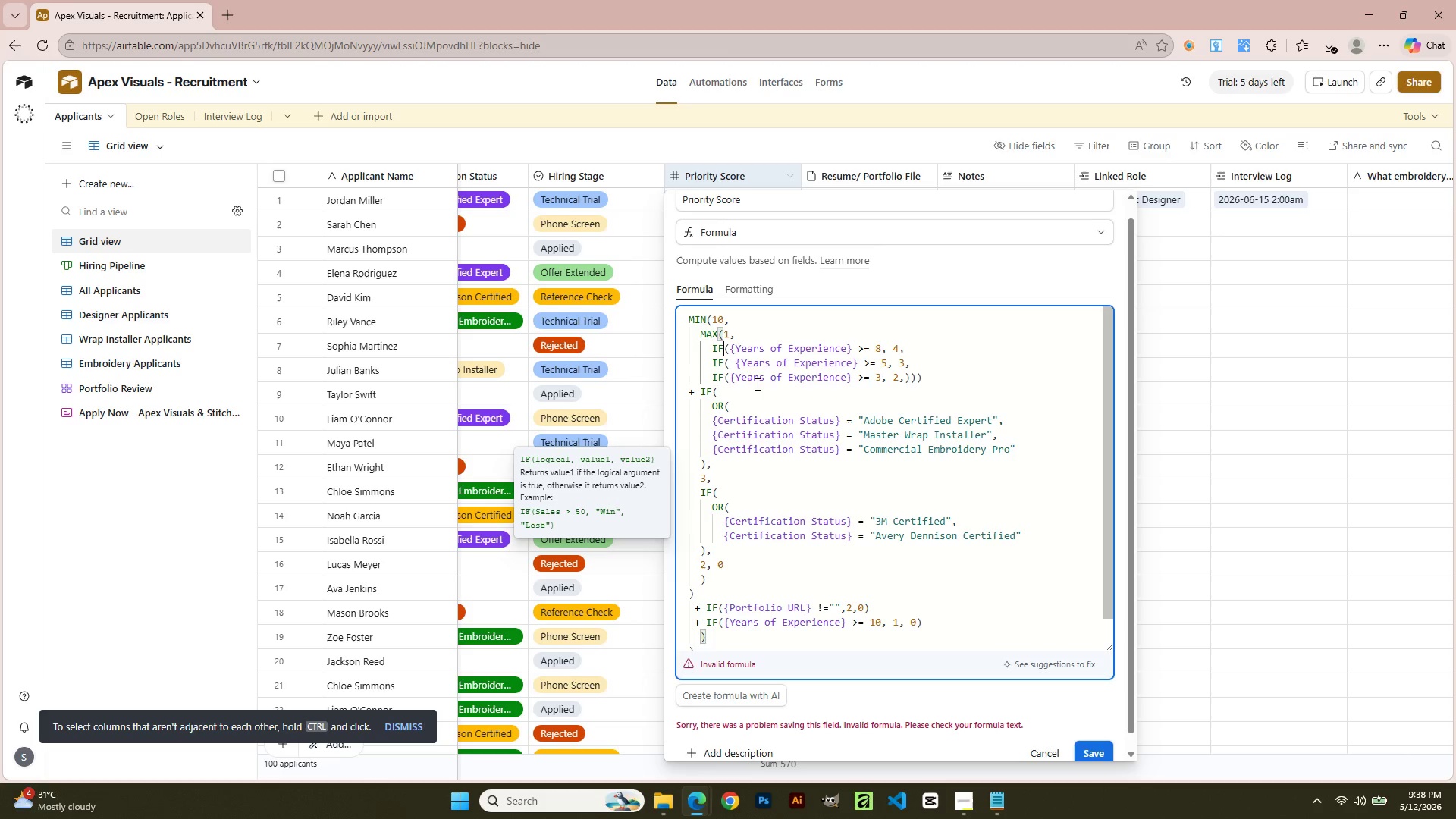 
key(ArrowRight)
 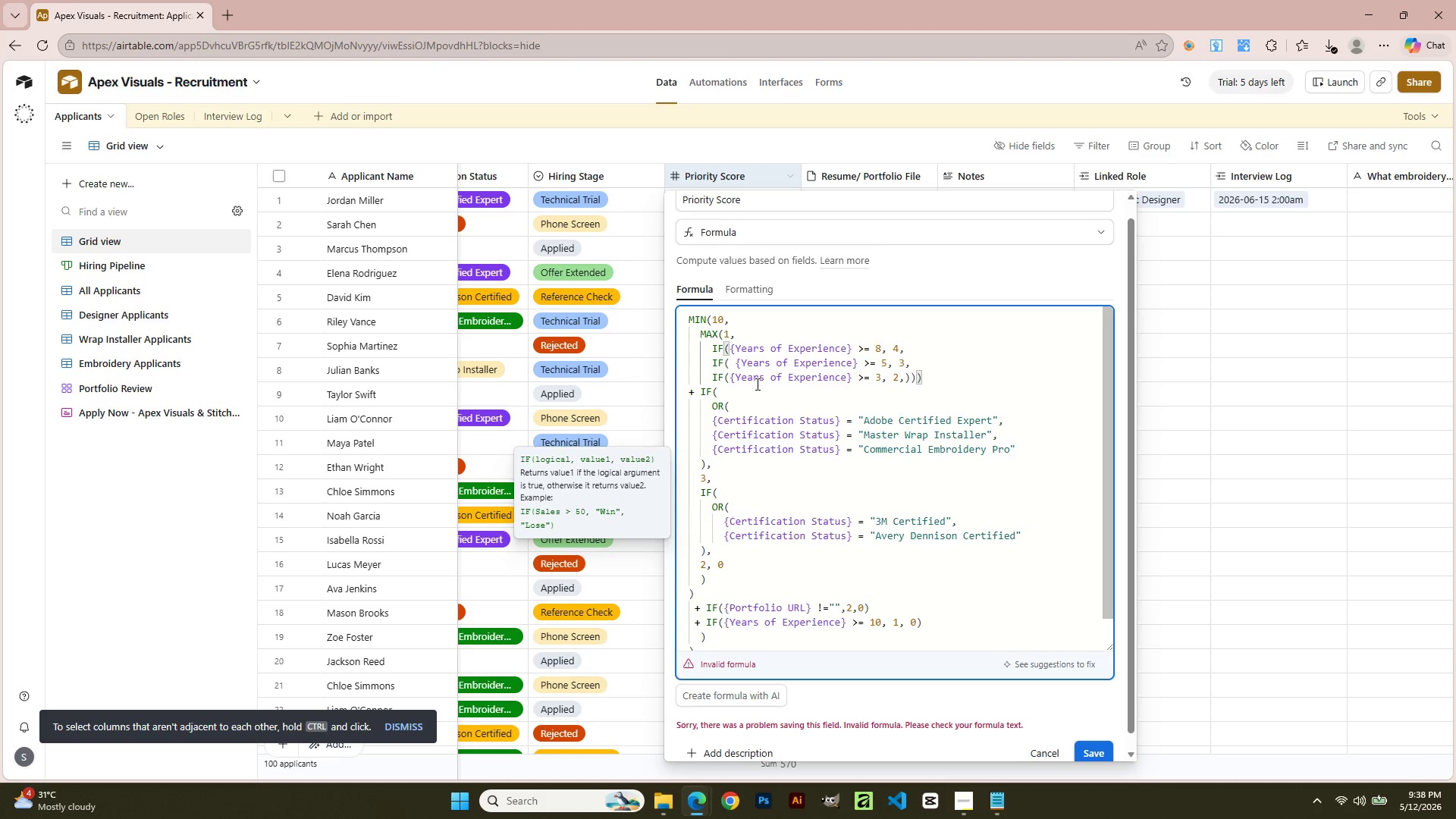 
key(ArrowRight)
 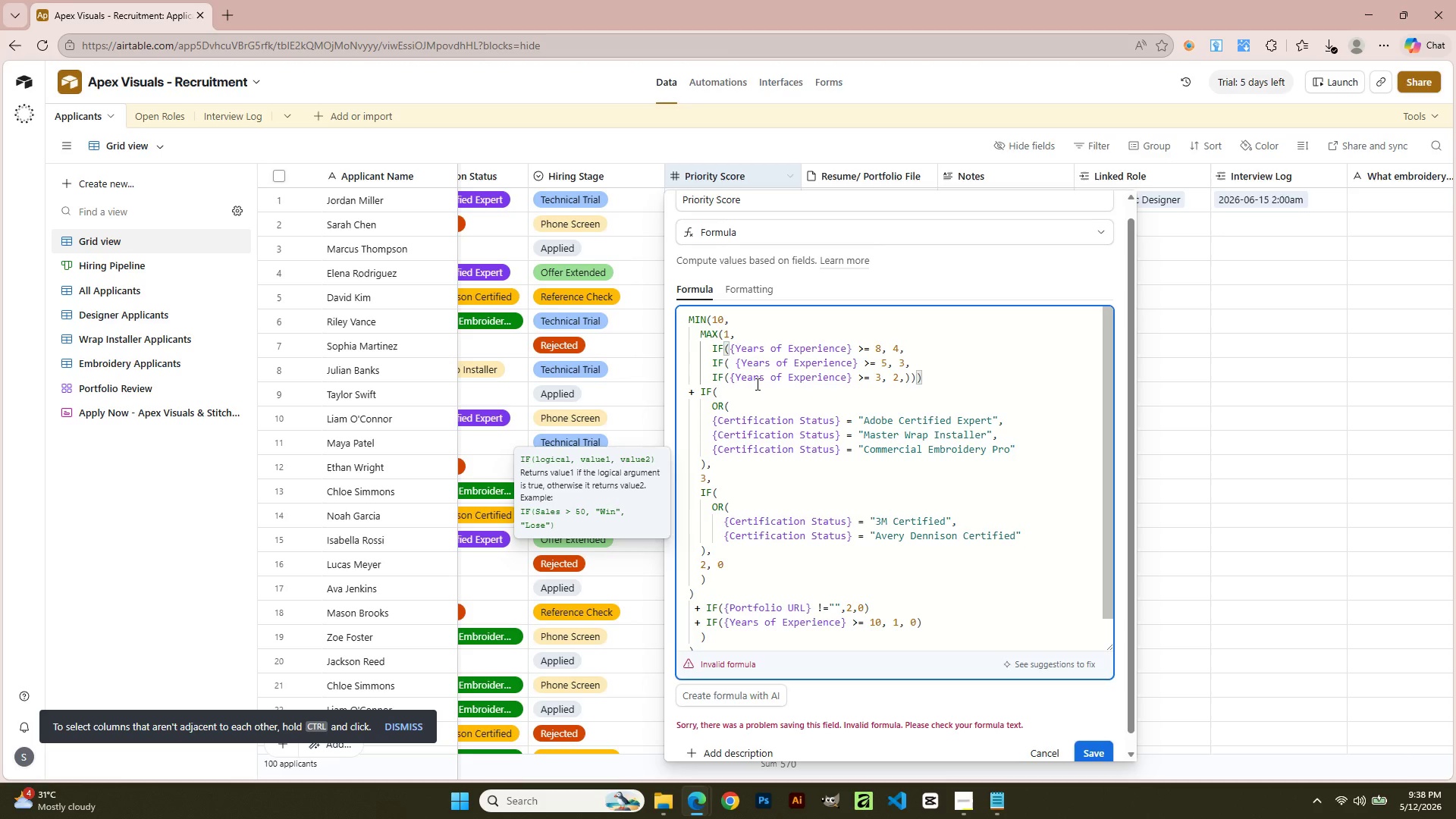 
key(ArrowRight)
 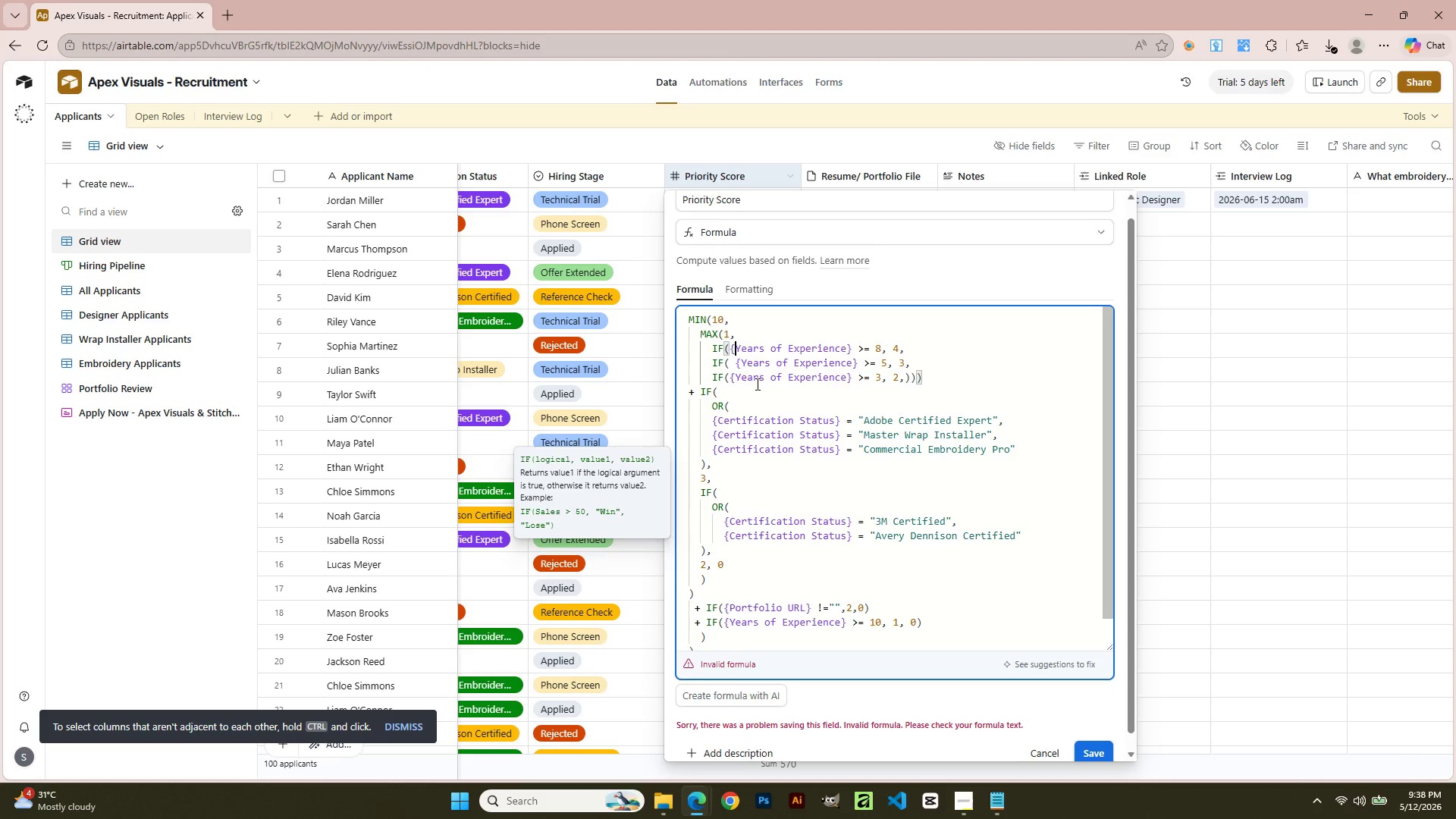 
key(ArrowRight)
 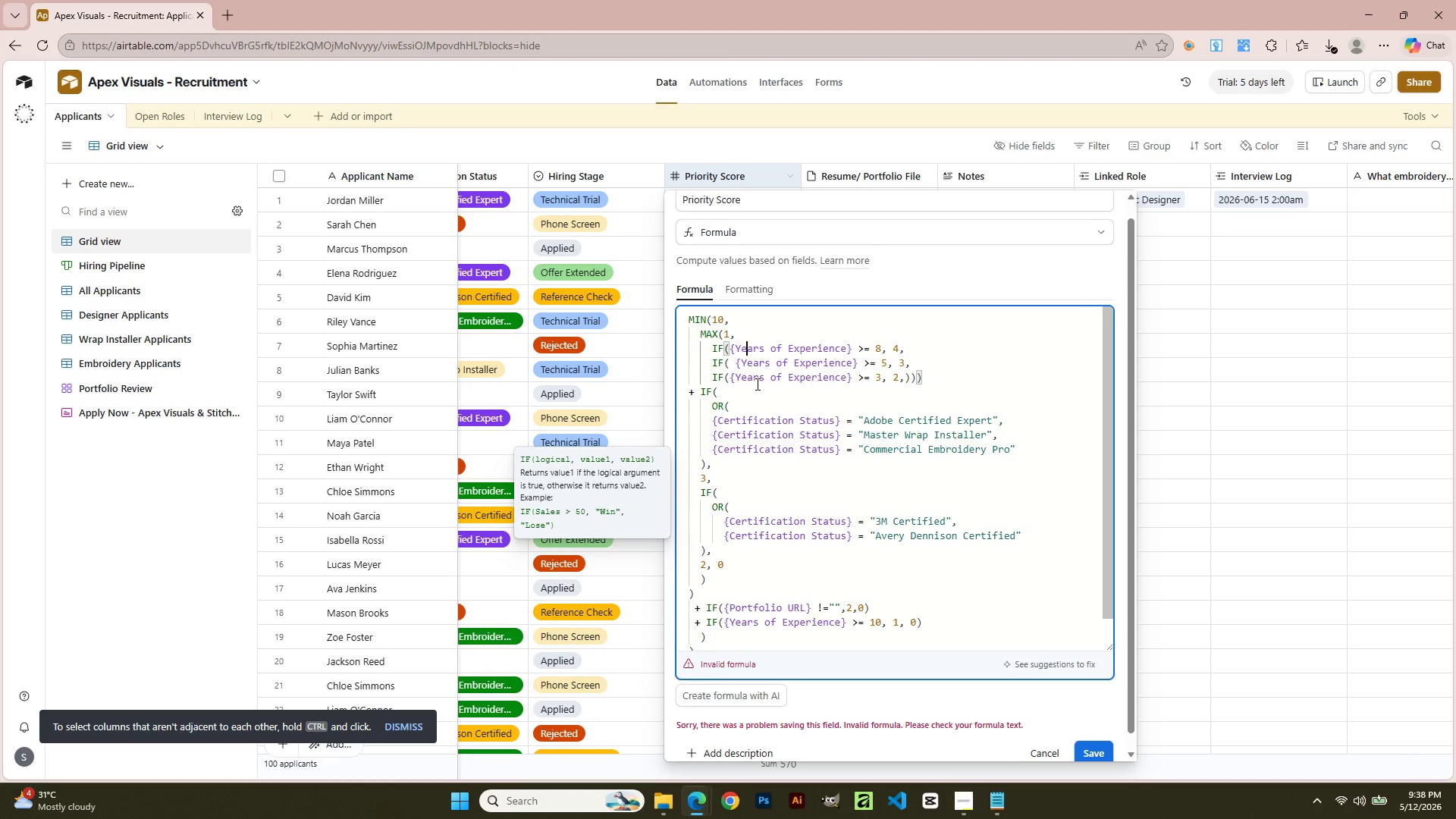 
hold_key(key=ArrowRight, duration=0.86)
 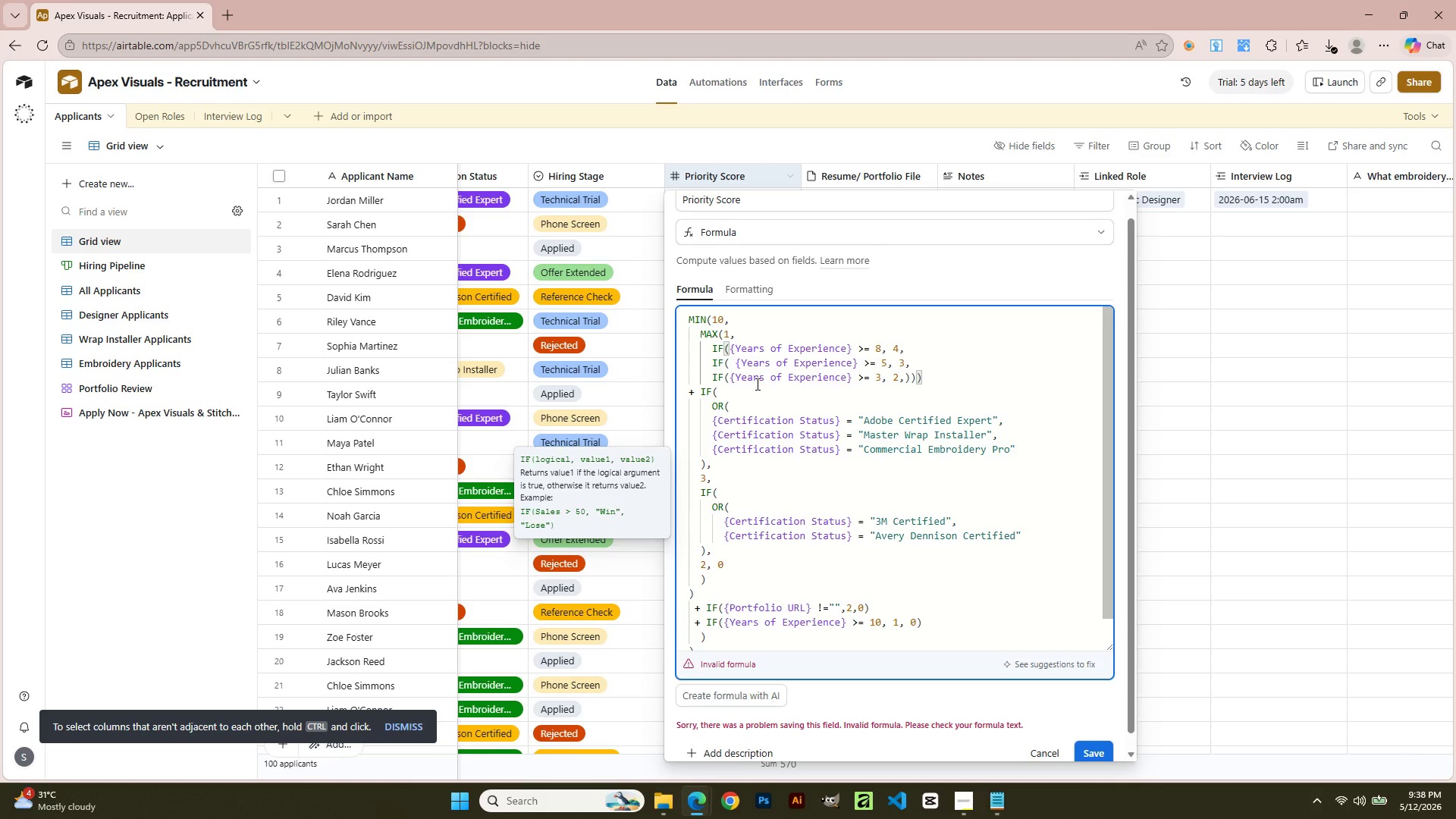 
key(ArrowRight)
 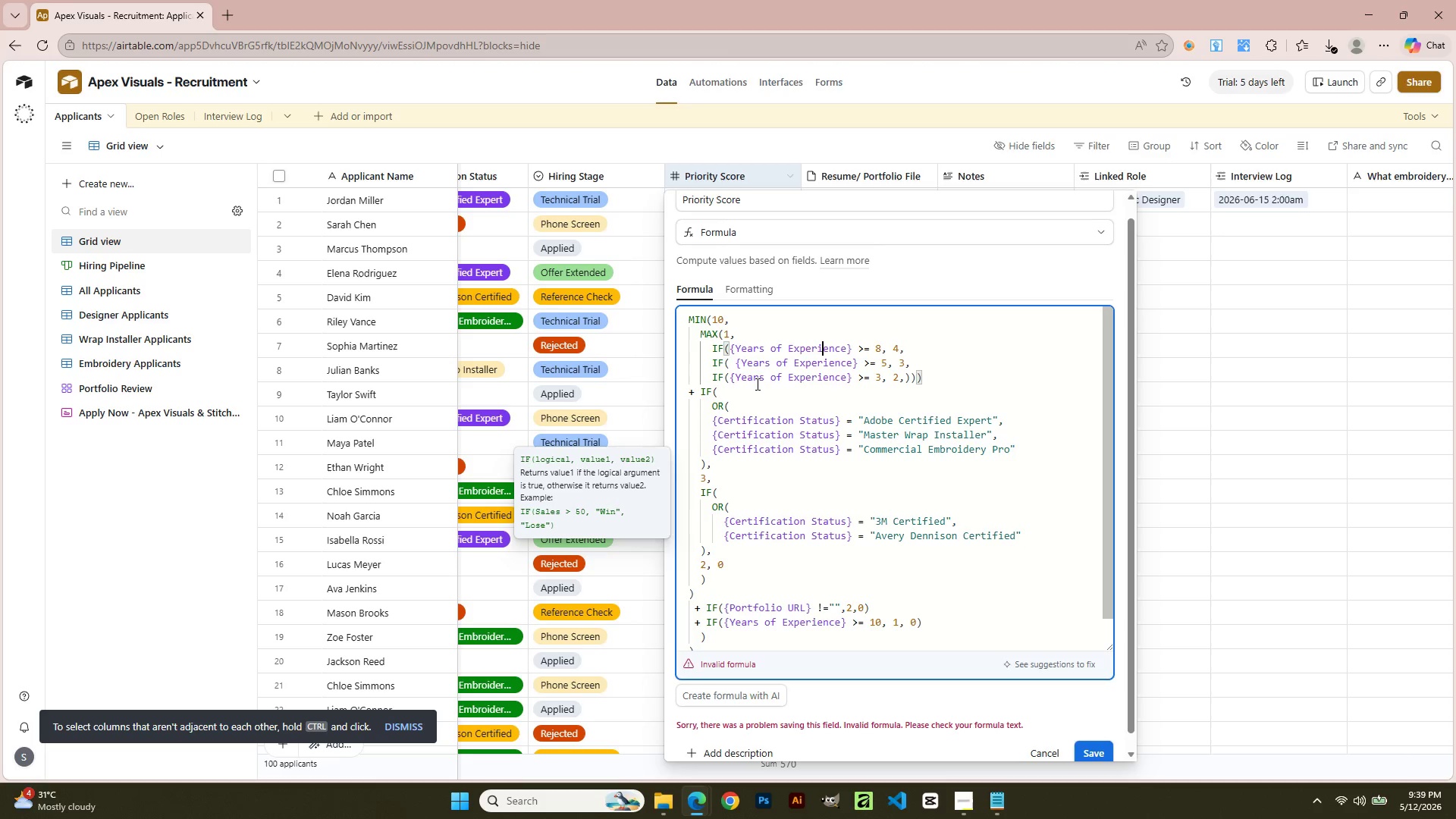 
key(ArrowRight)
 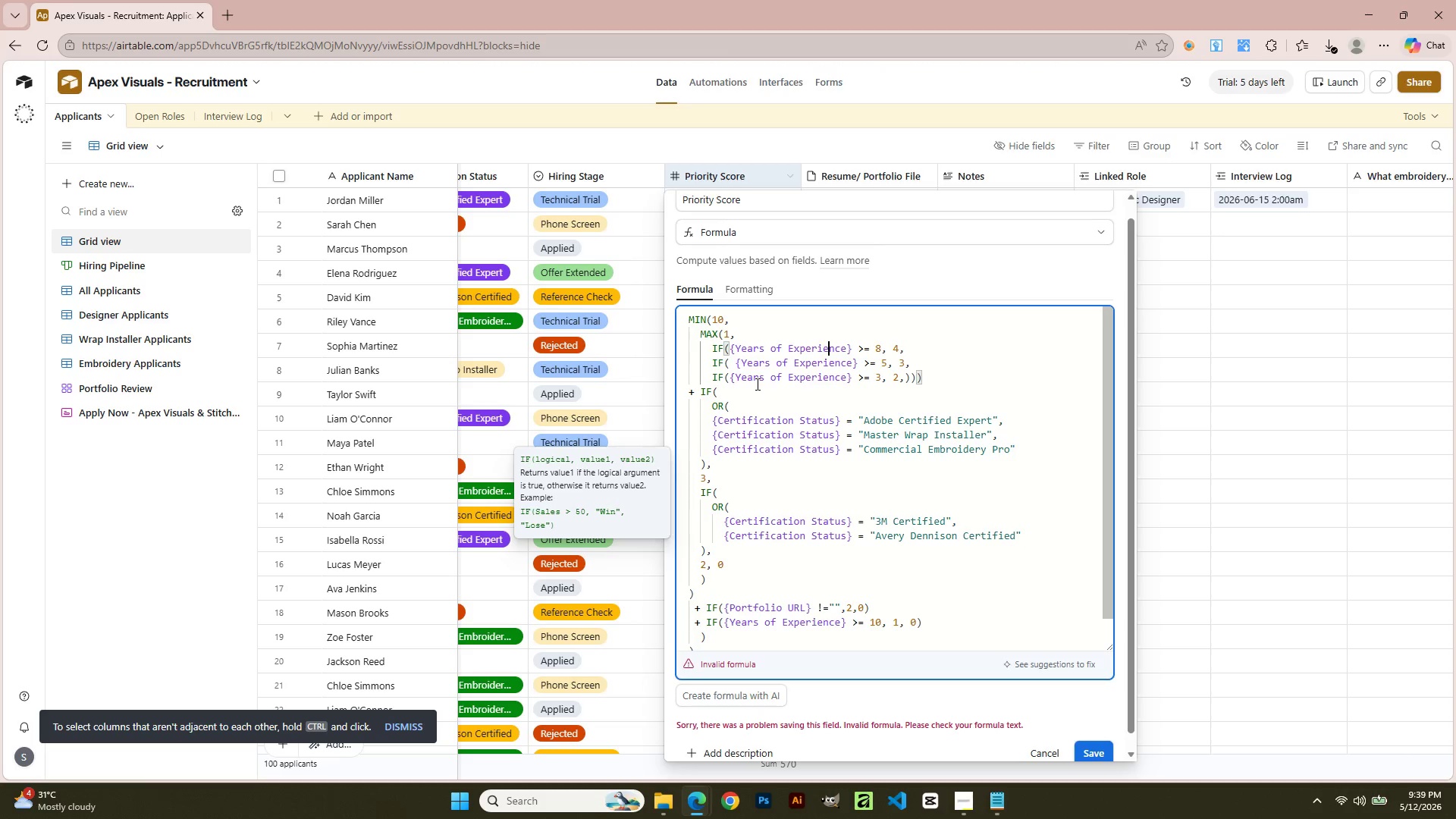 
key(ArrowRight)
 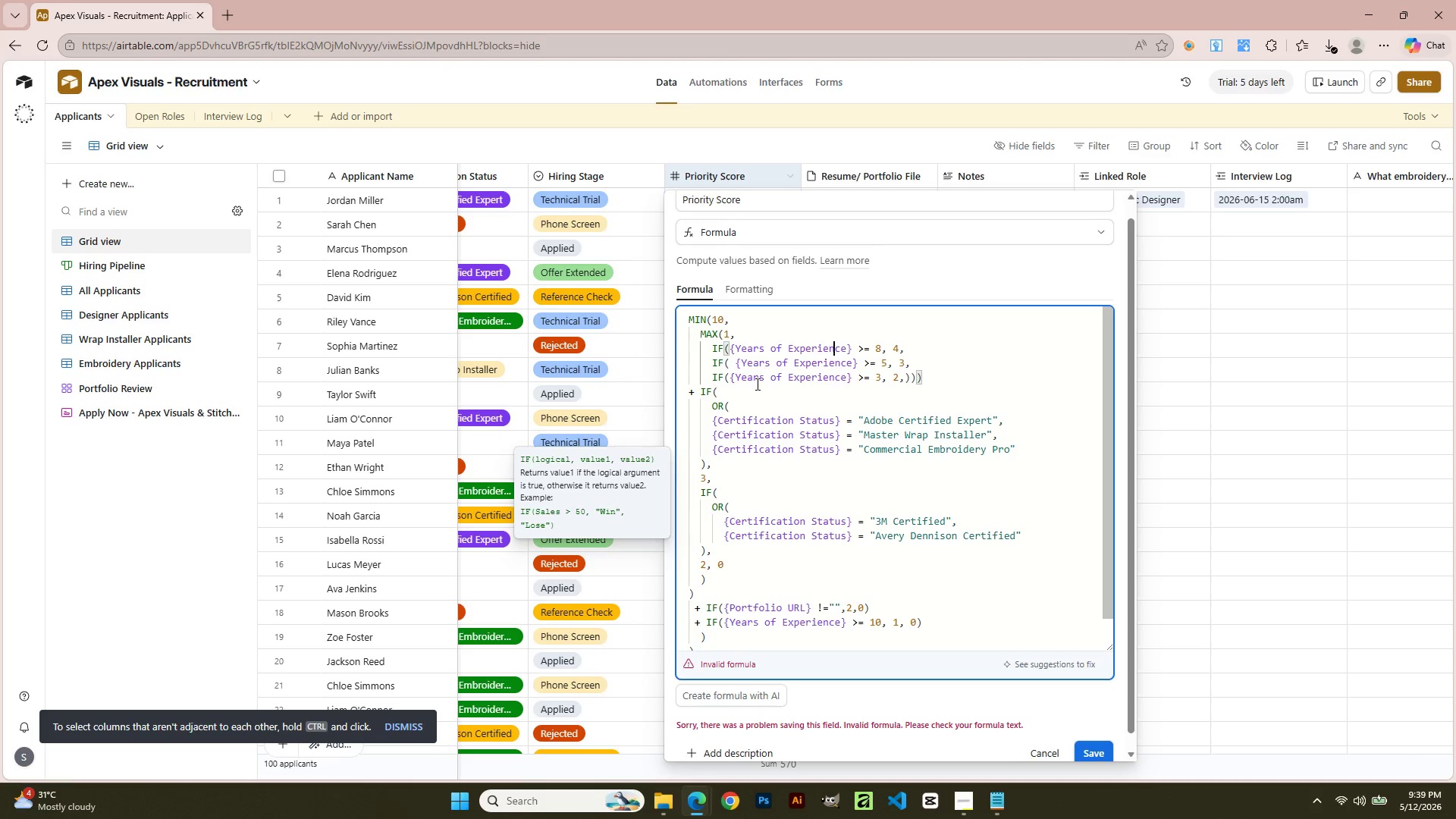 
key(ArrowRight)
 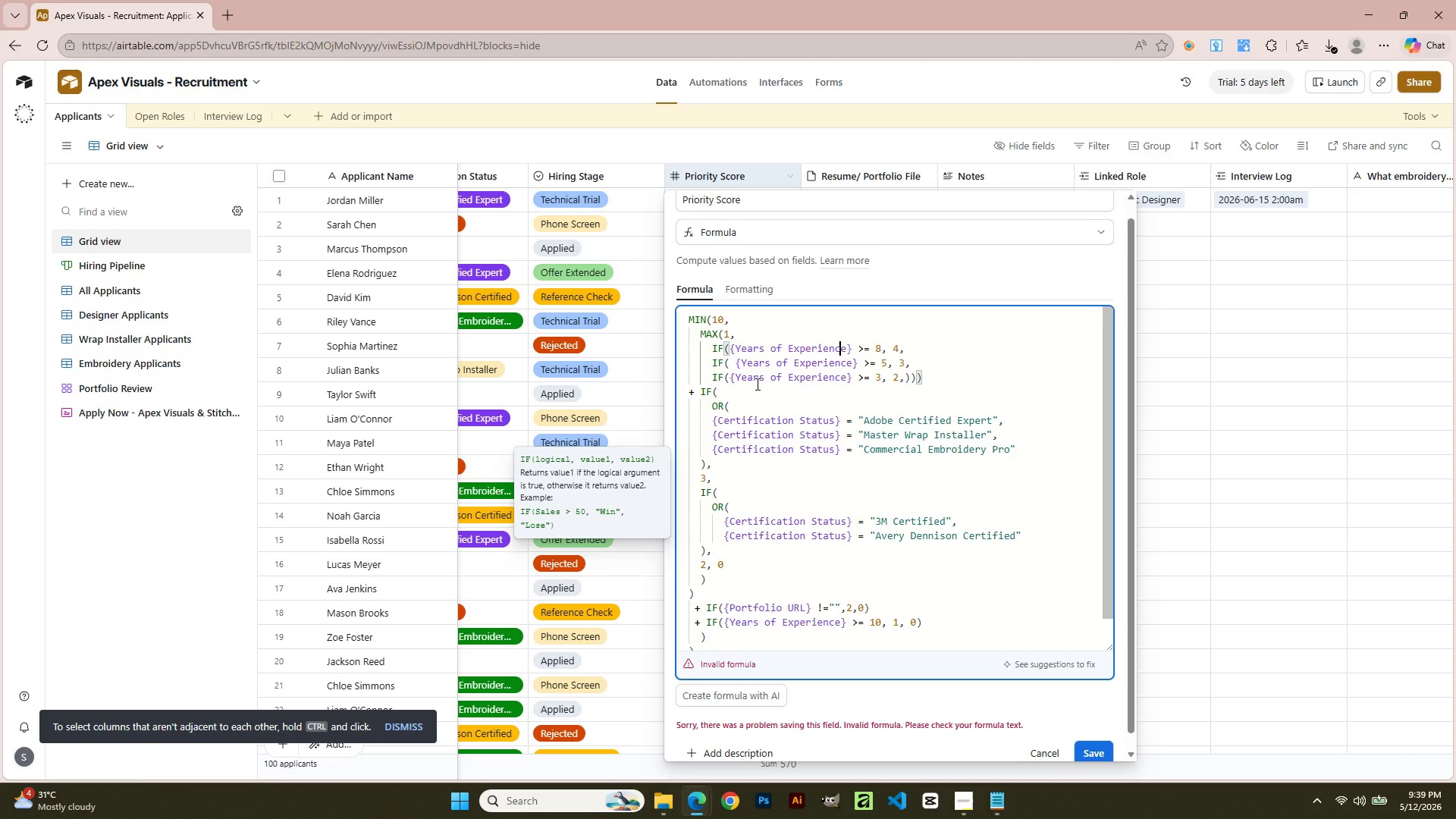 
key(ArrowRight)
 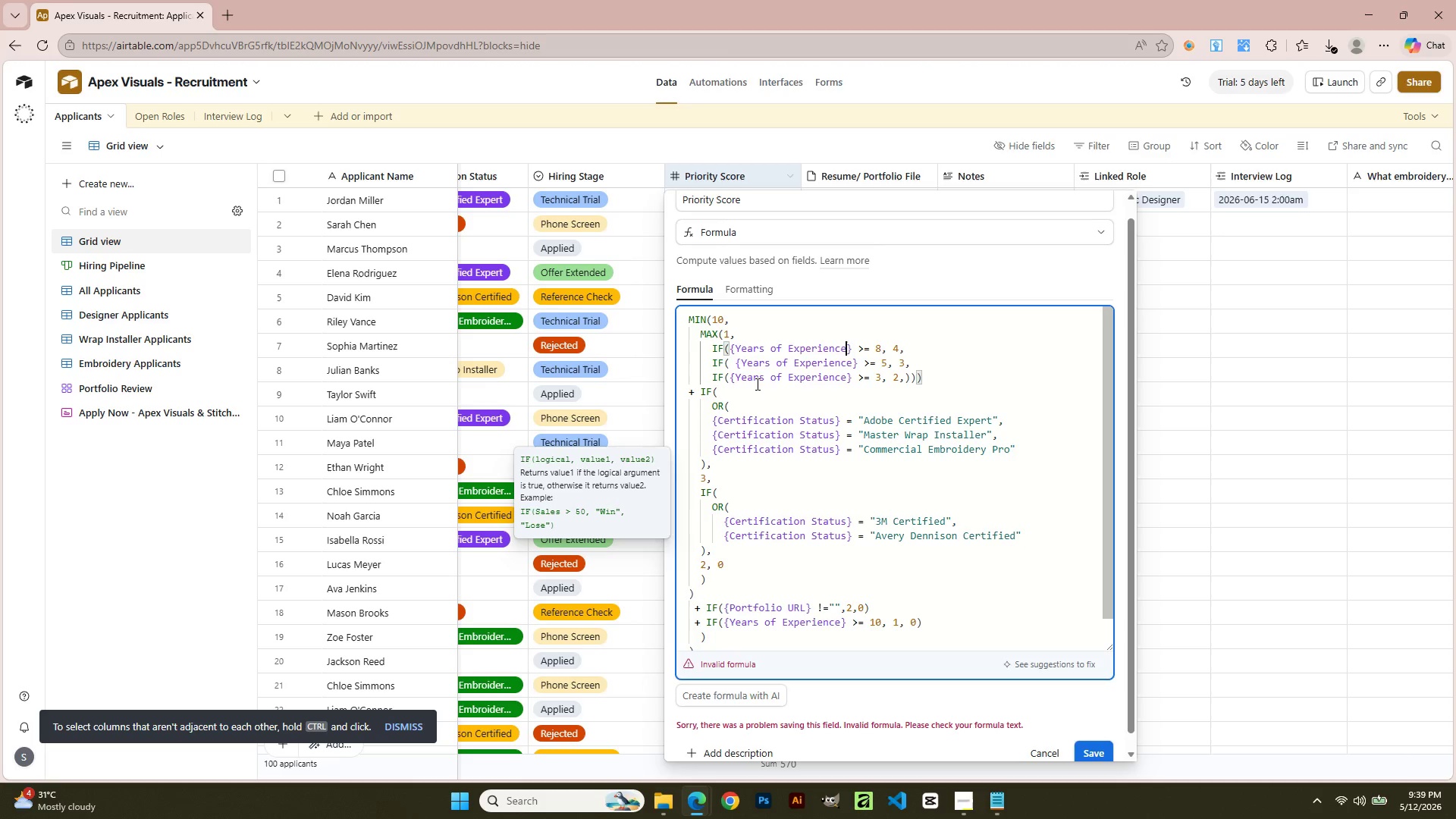 
key(ArrowRight)
 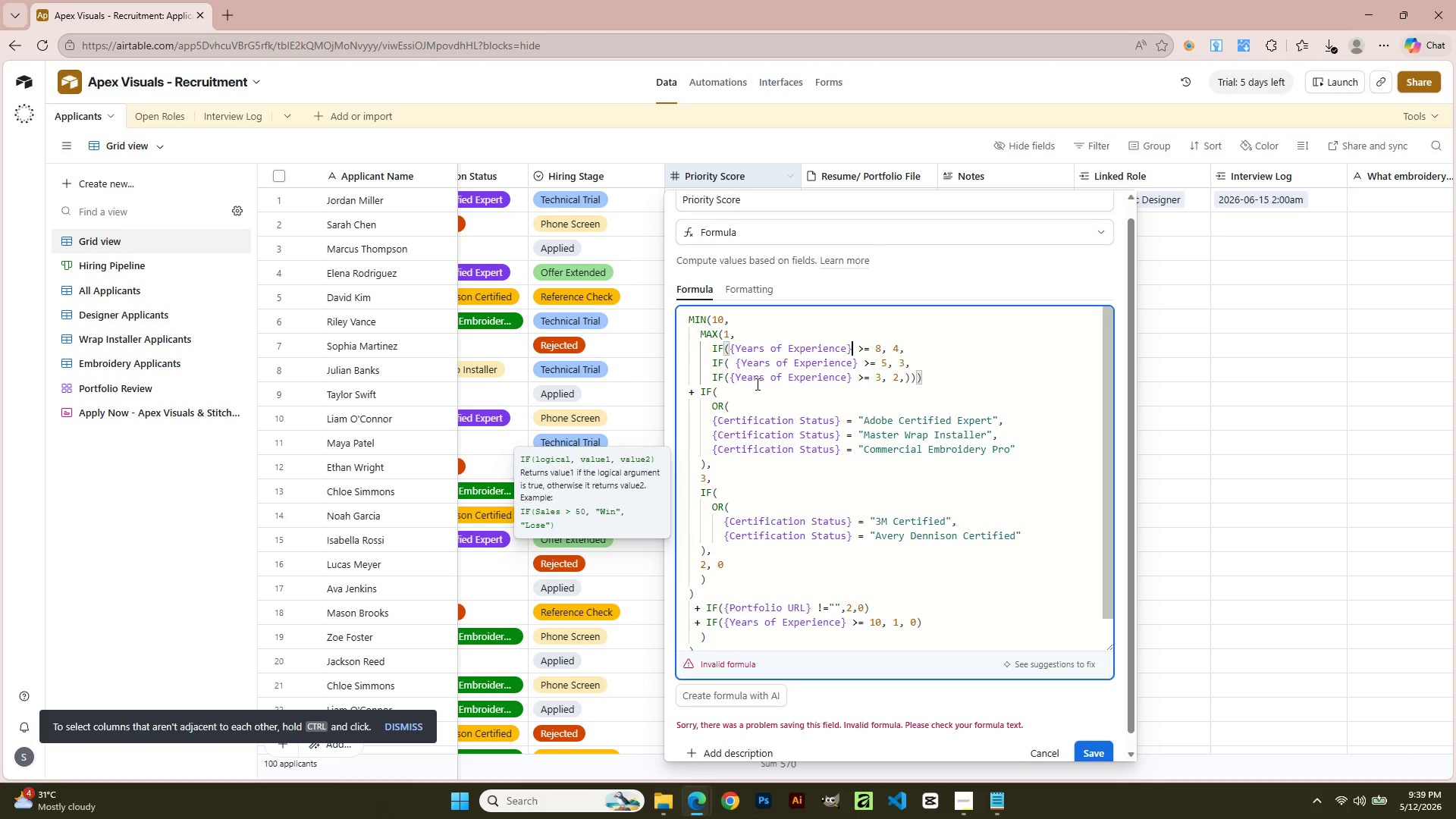 
key(ArrowRight)
 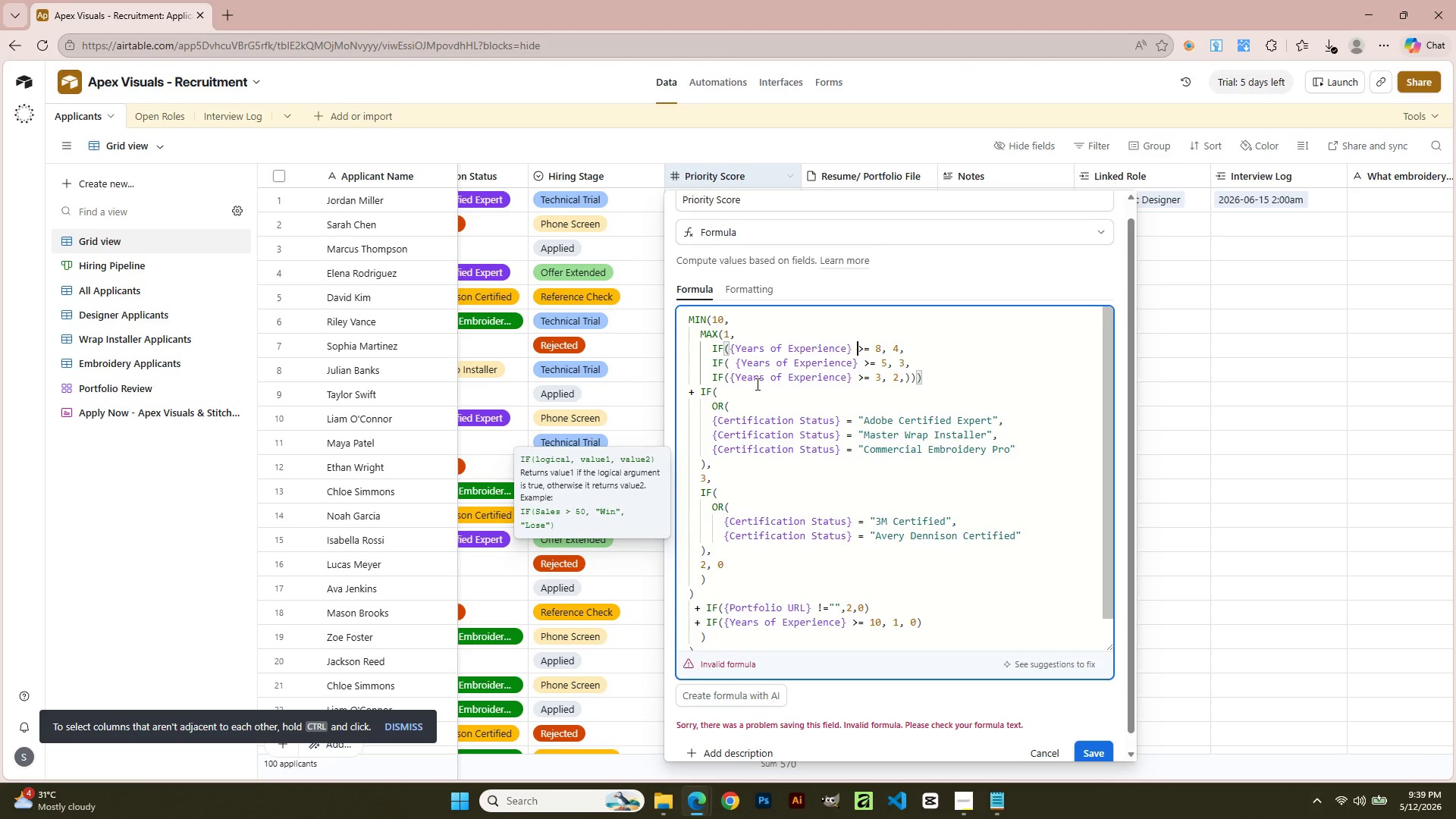 
key(ArrowRight)
 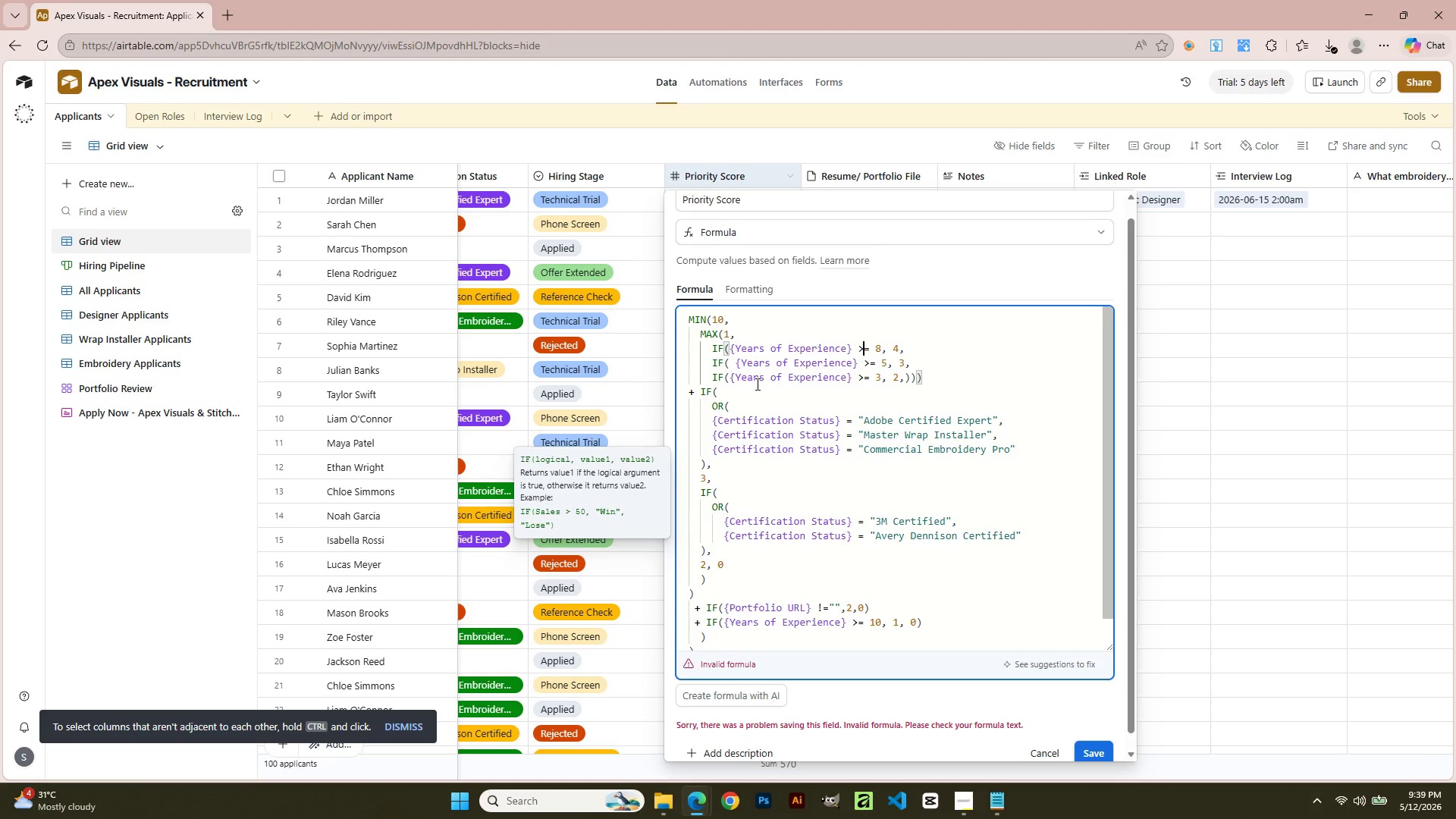 
key(ArrowRight)
 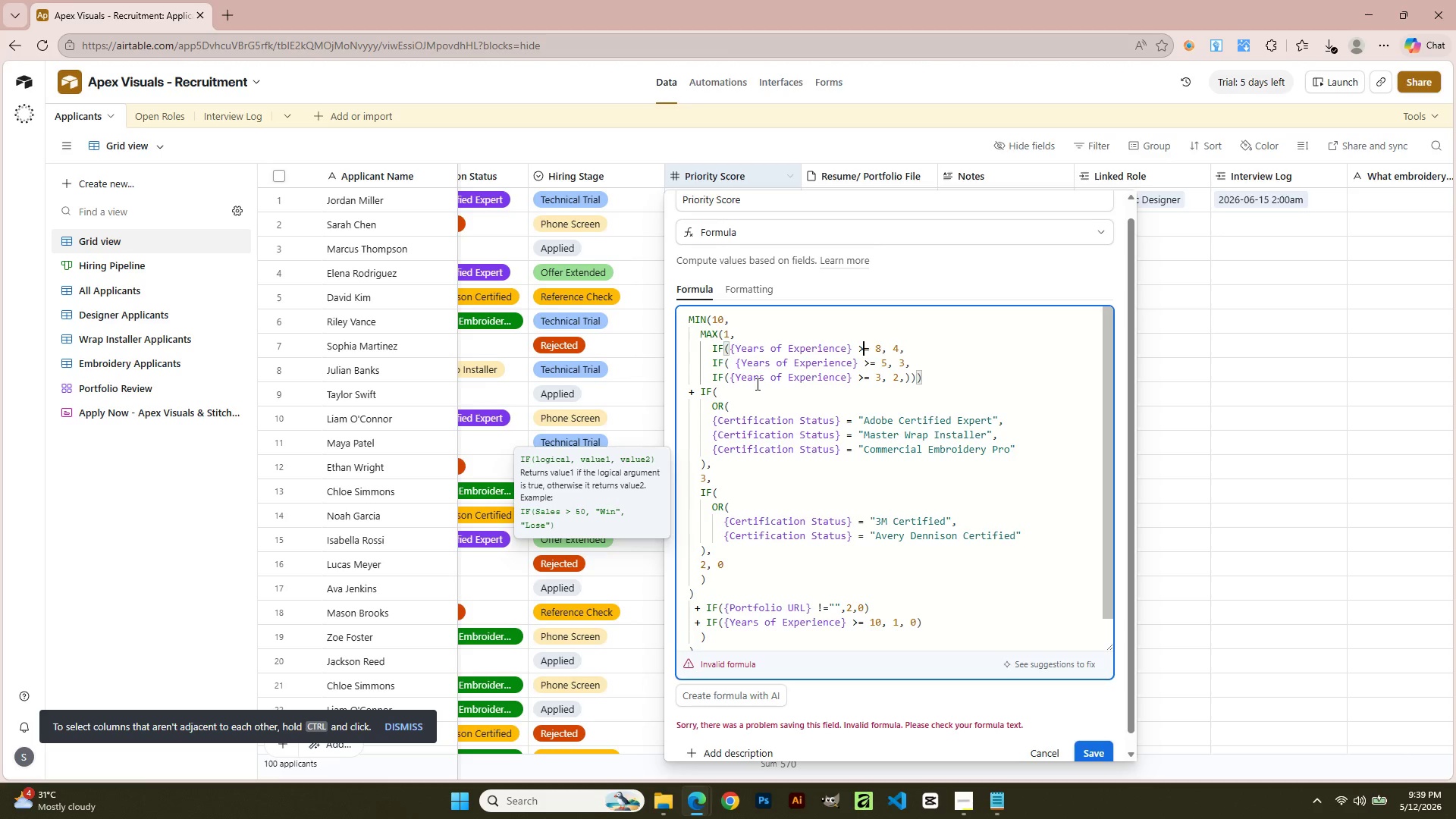 
key(ArrowRight)
 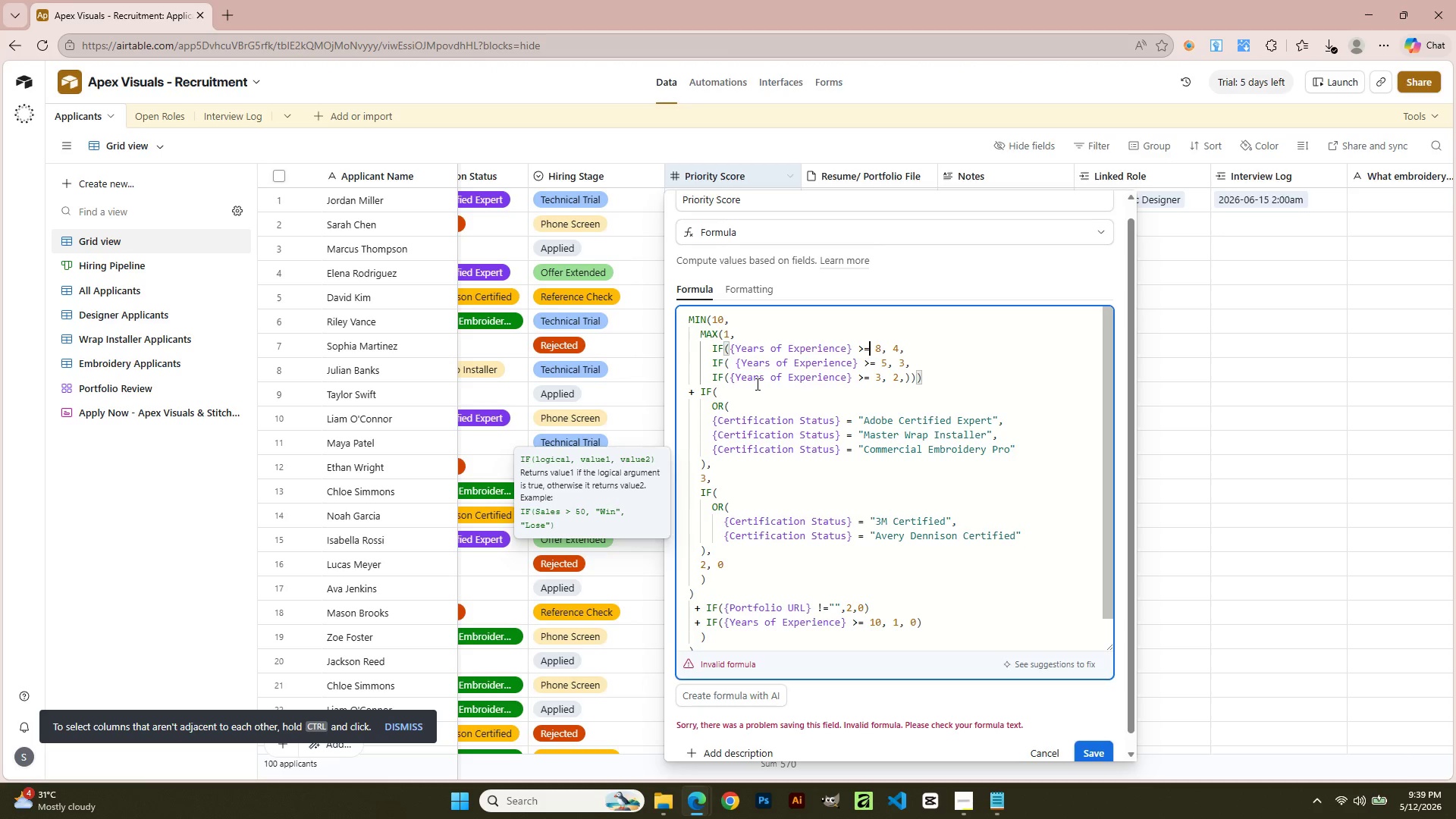 
key(ArrowRight)
 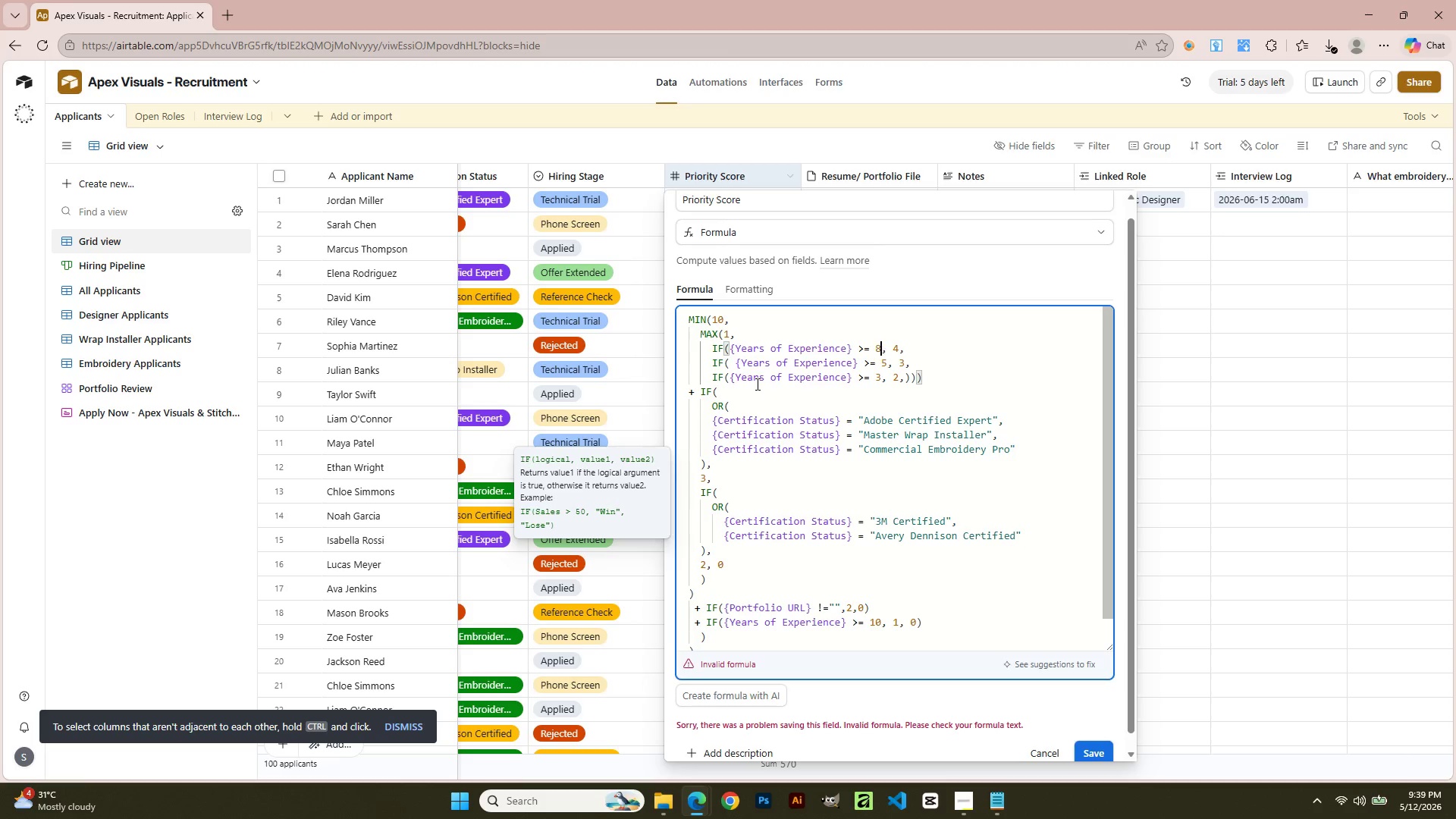 
key(ArrowRight)
 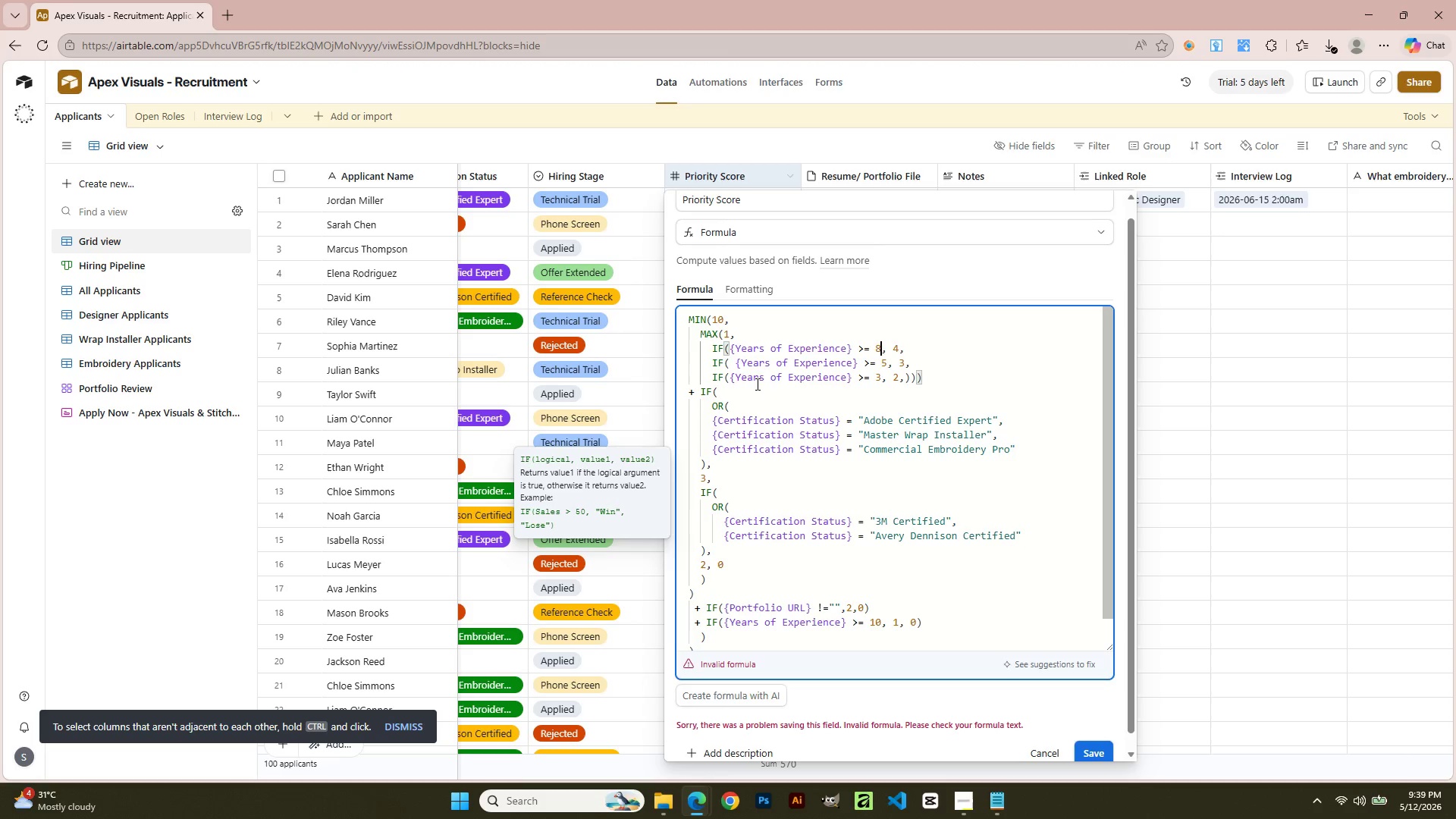 
key(ArrowRight)
 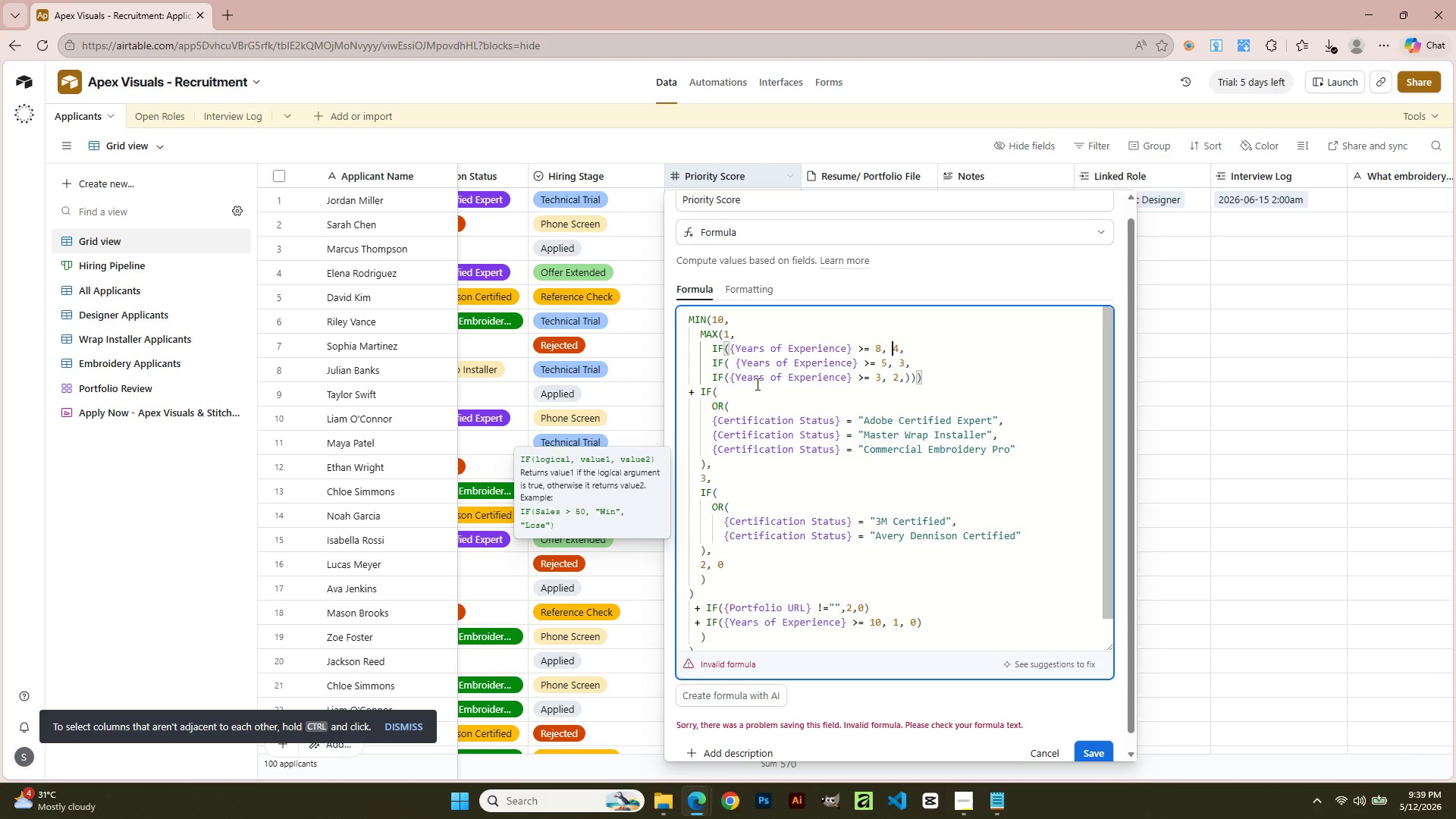 
key(ArrowRight)
 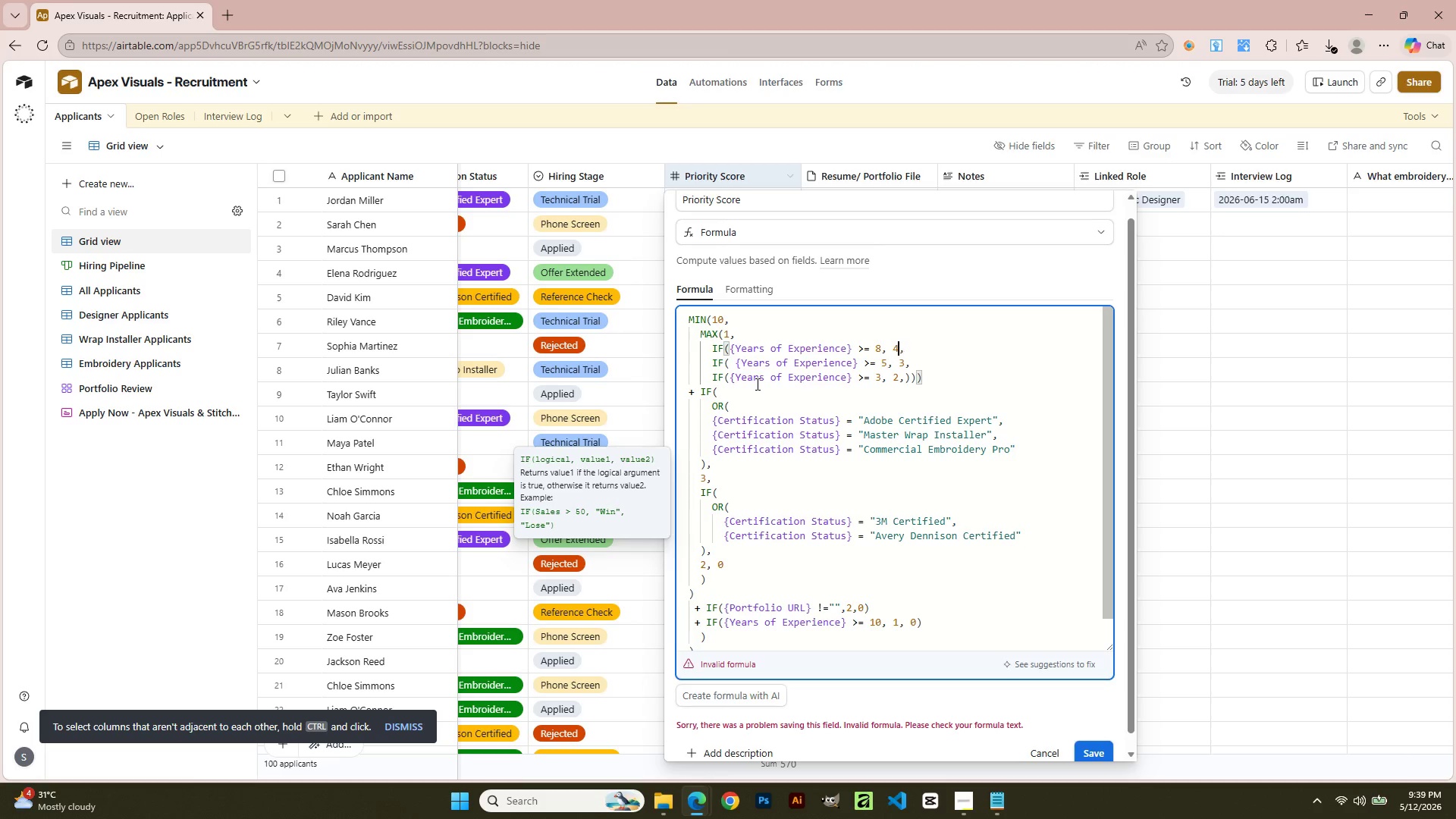 
key(ArrowRight)
 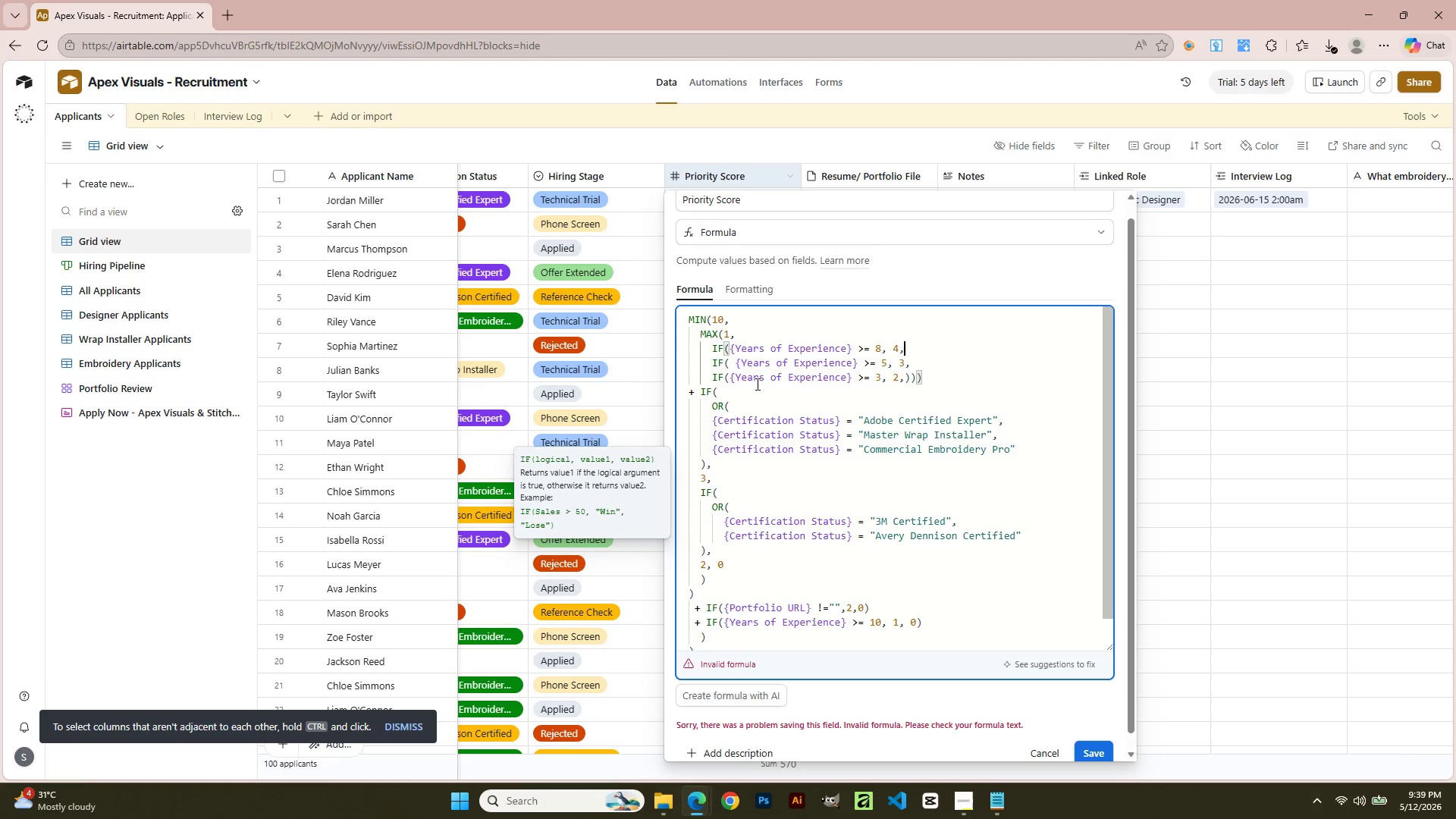 
key(ArrowRight)
 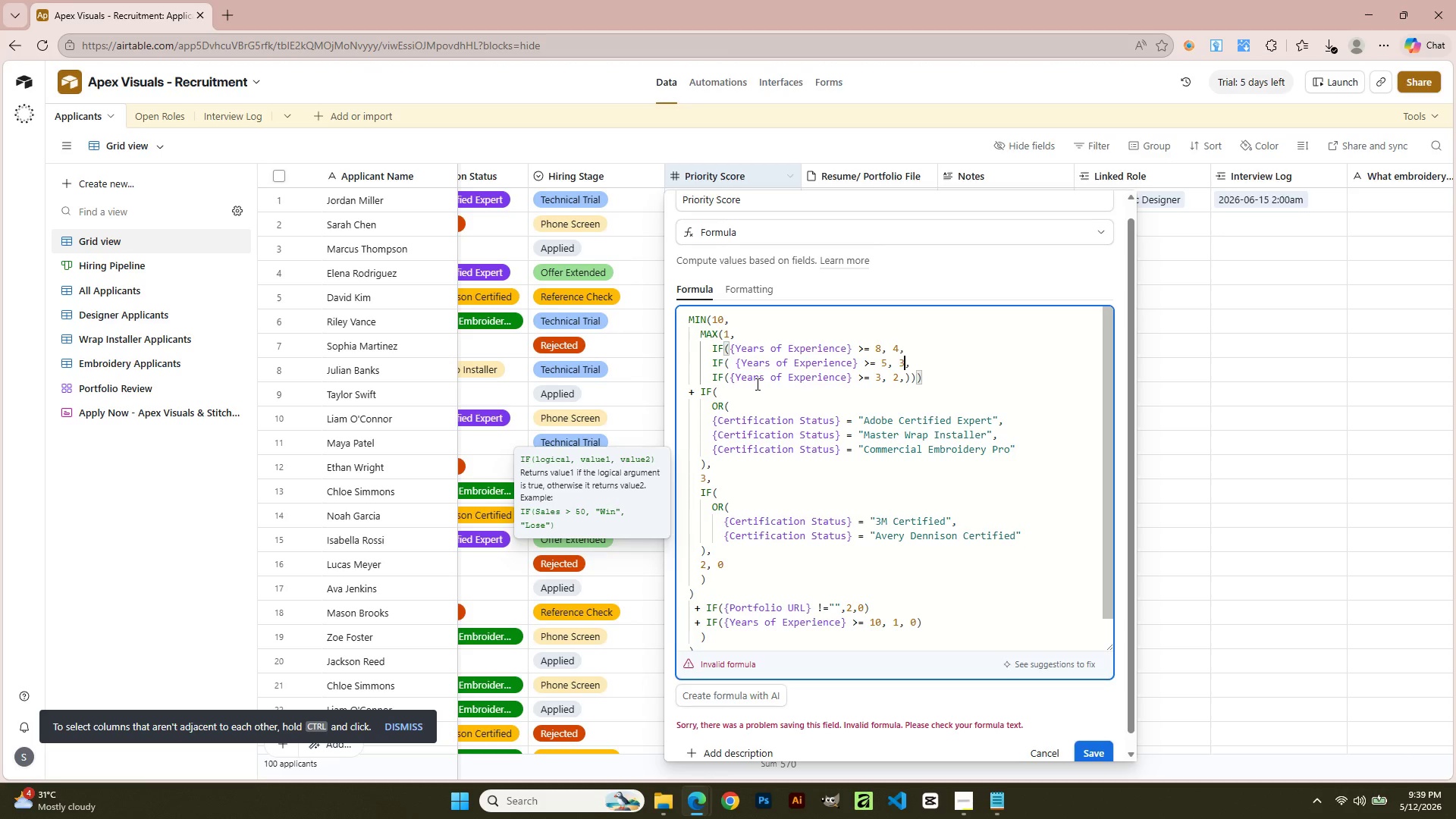 
key(ArrowDown)
 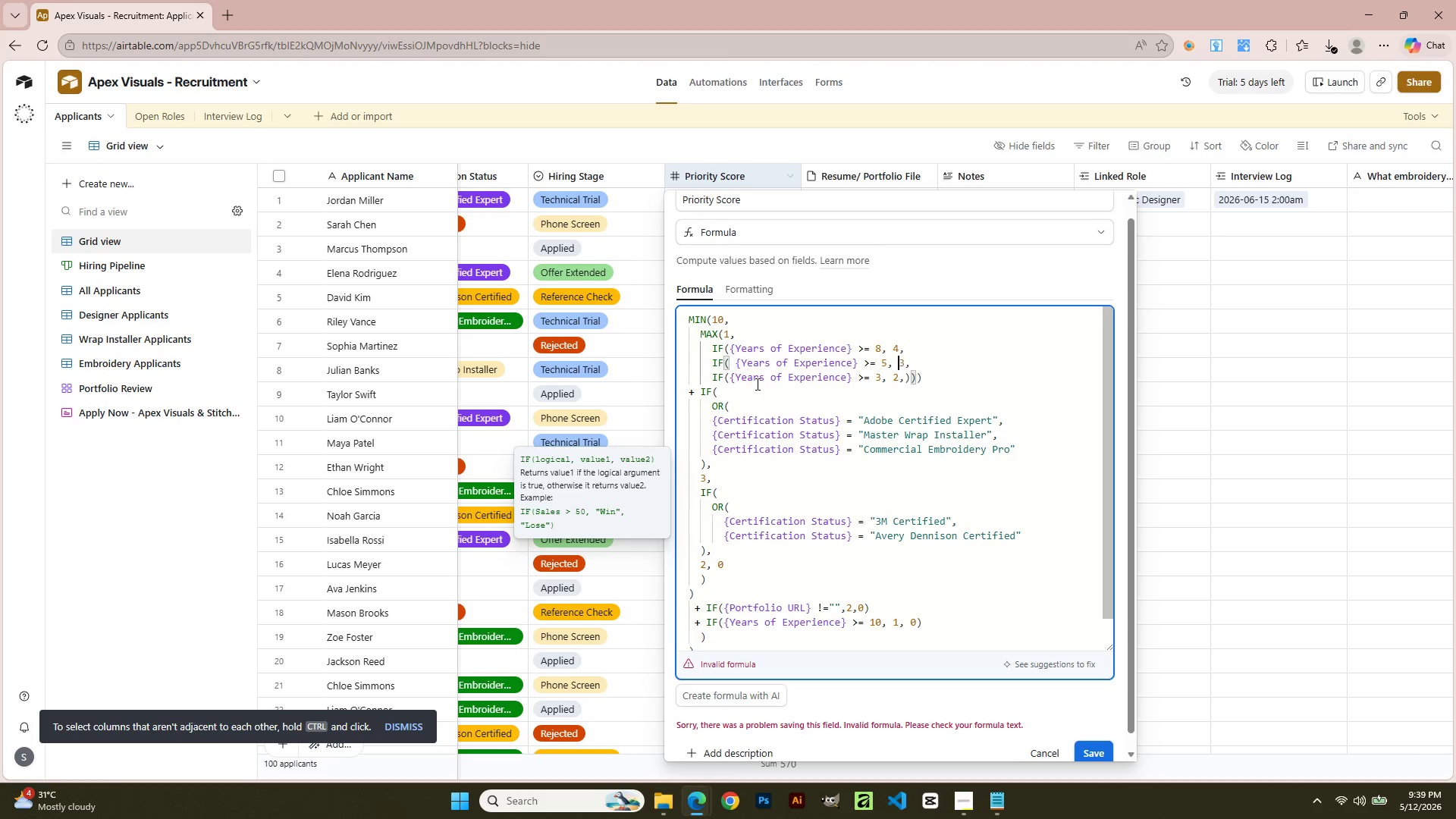 
hold_key(key=ArrowLeft, duration=1.5)
 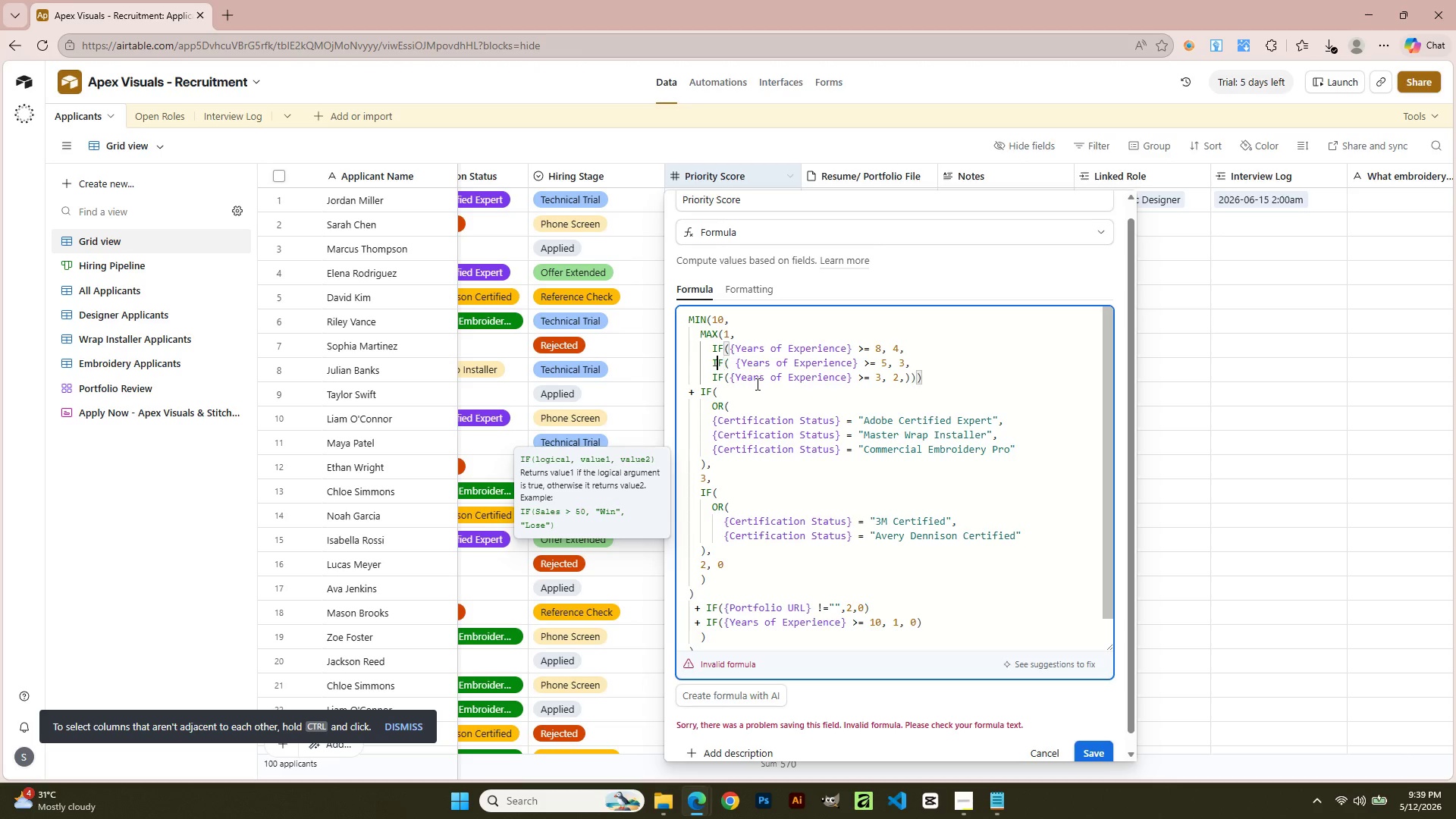 
hold_key(key=ArrowLeft, duration=17.2)
 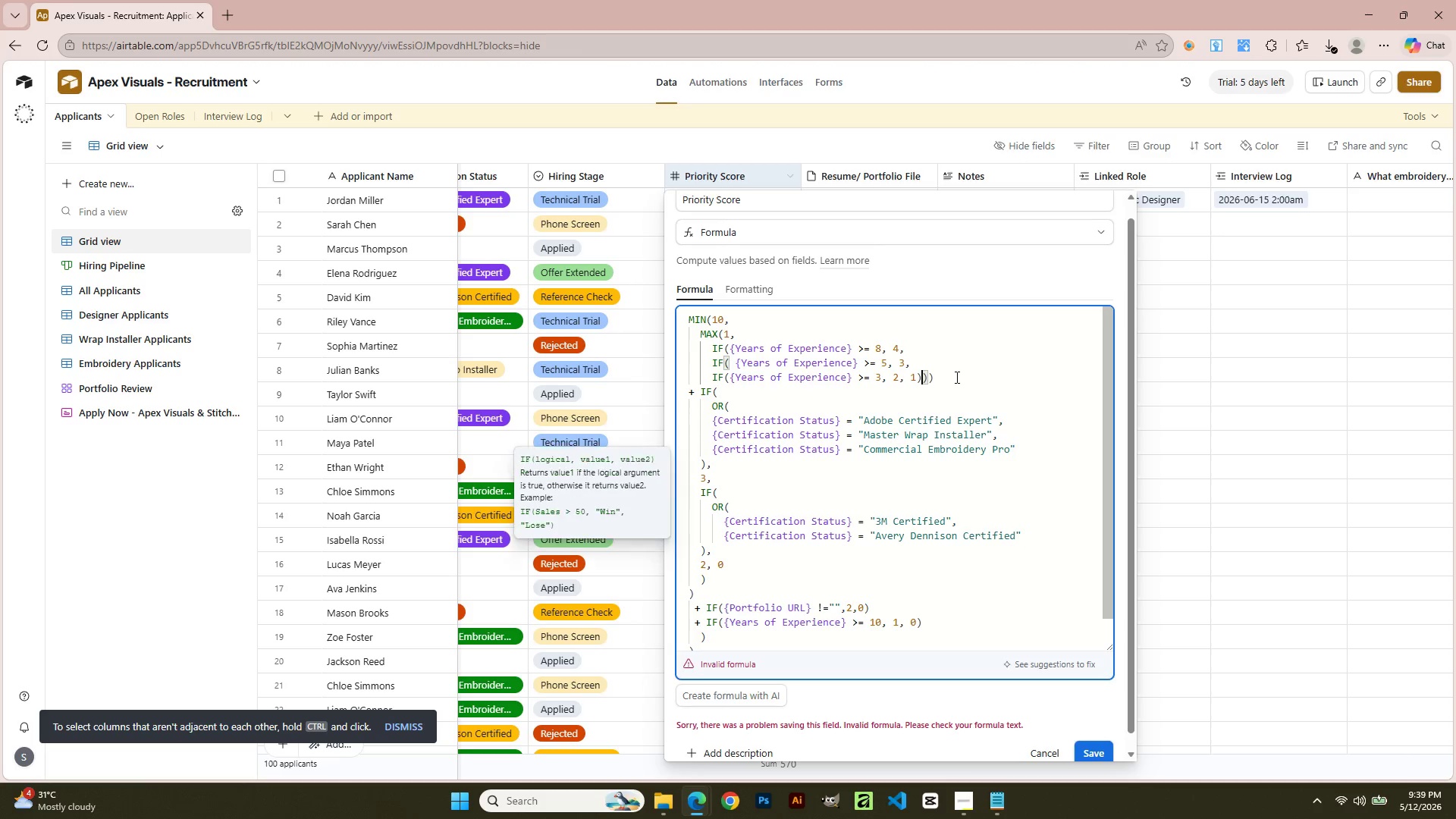 
hold_key(key=ArrowRight, duration=0.66)
 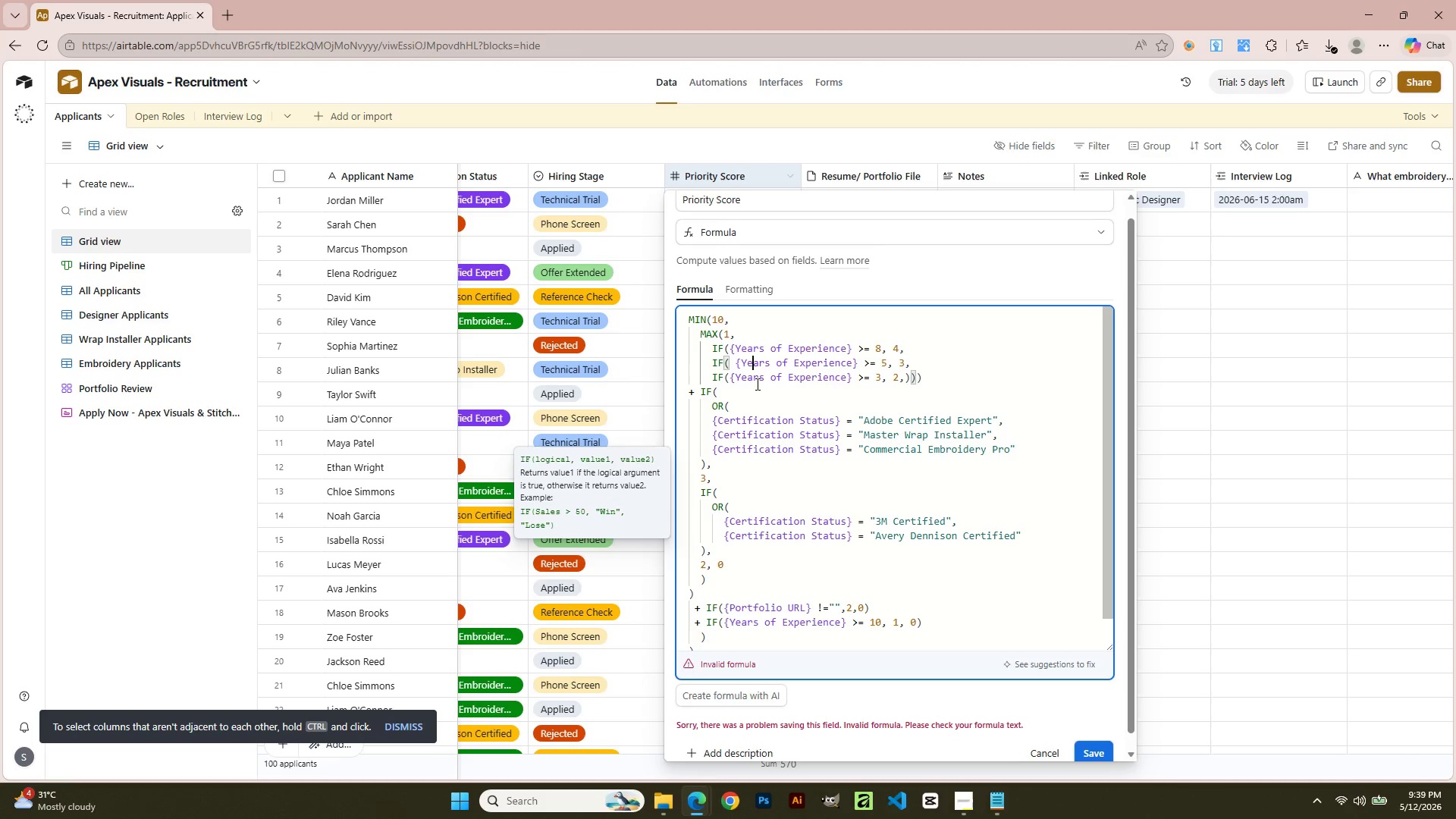 
hold_key(key=ArrowRight, duration=1.05)
 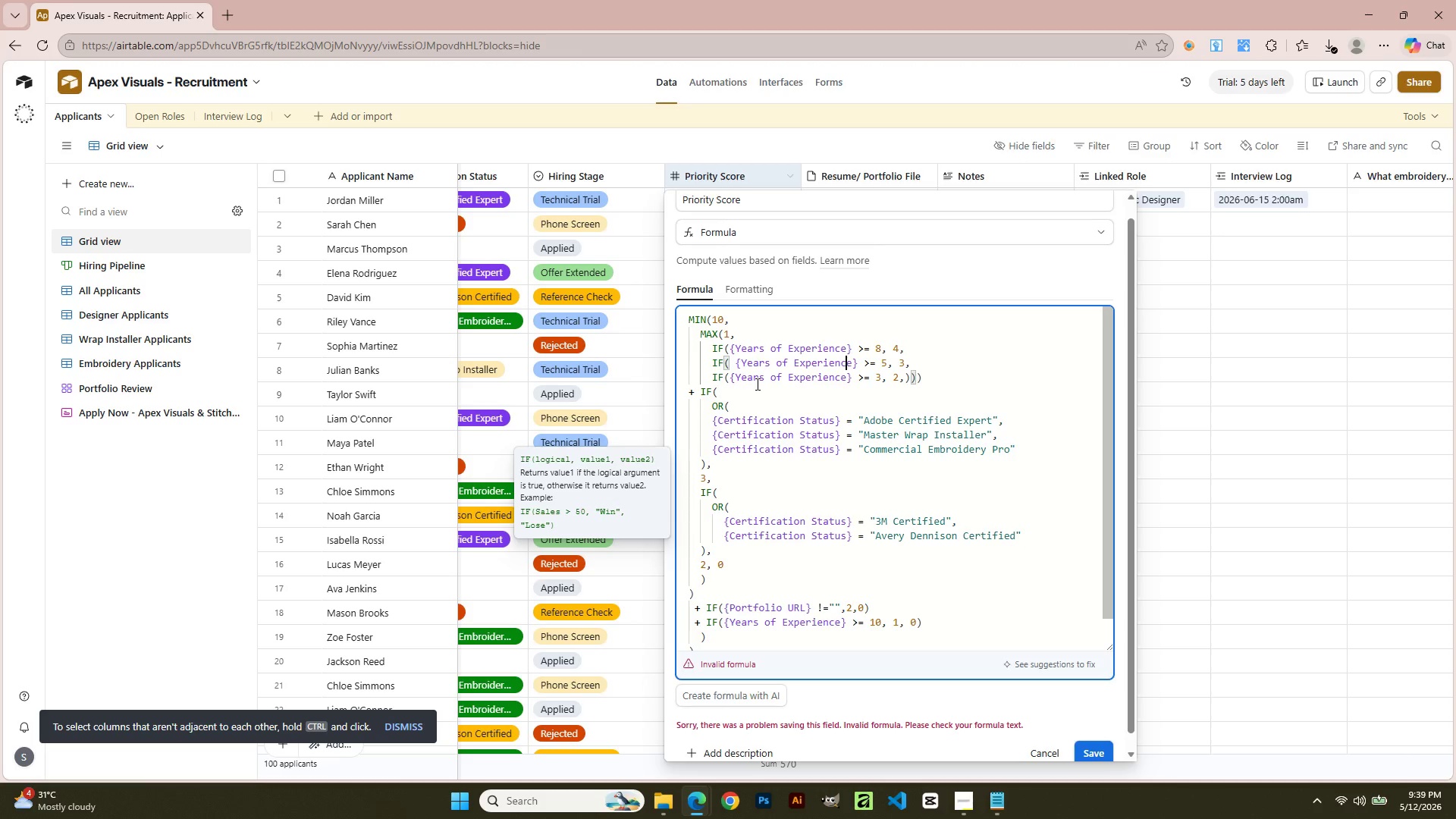 
key(ArrowRight)
 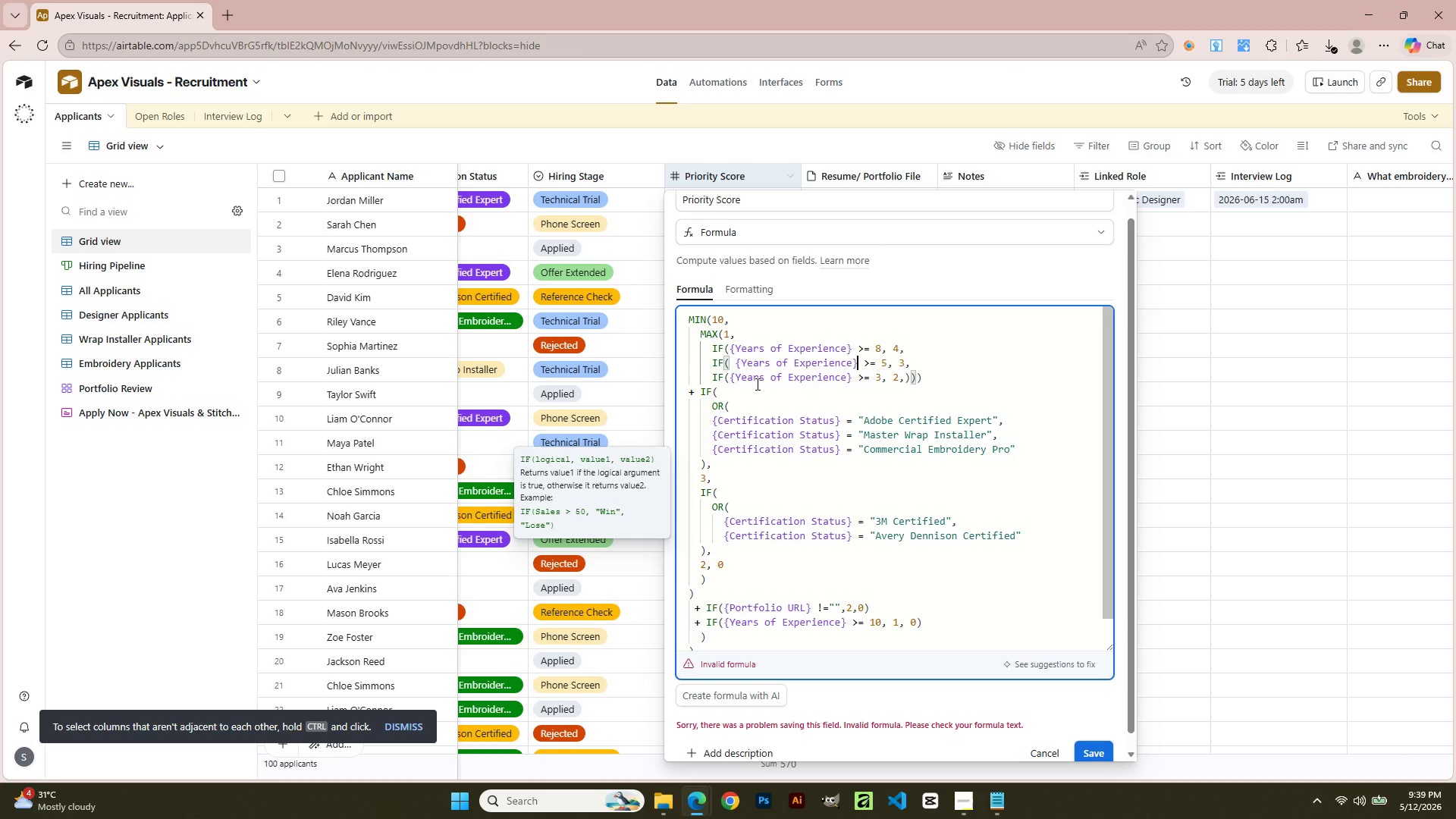 
key(ArrowRight)
 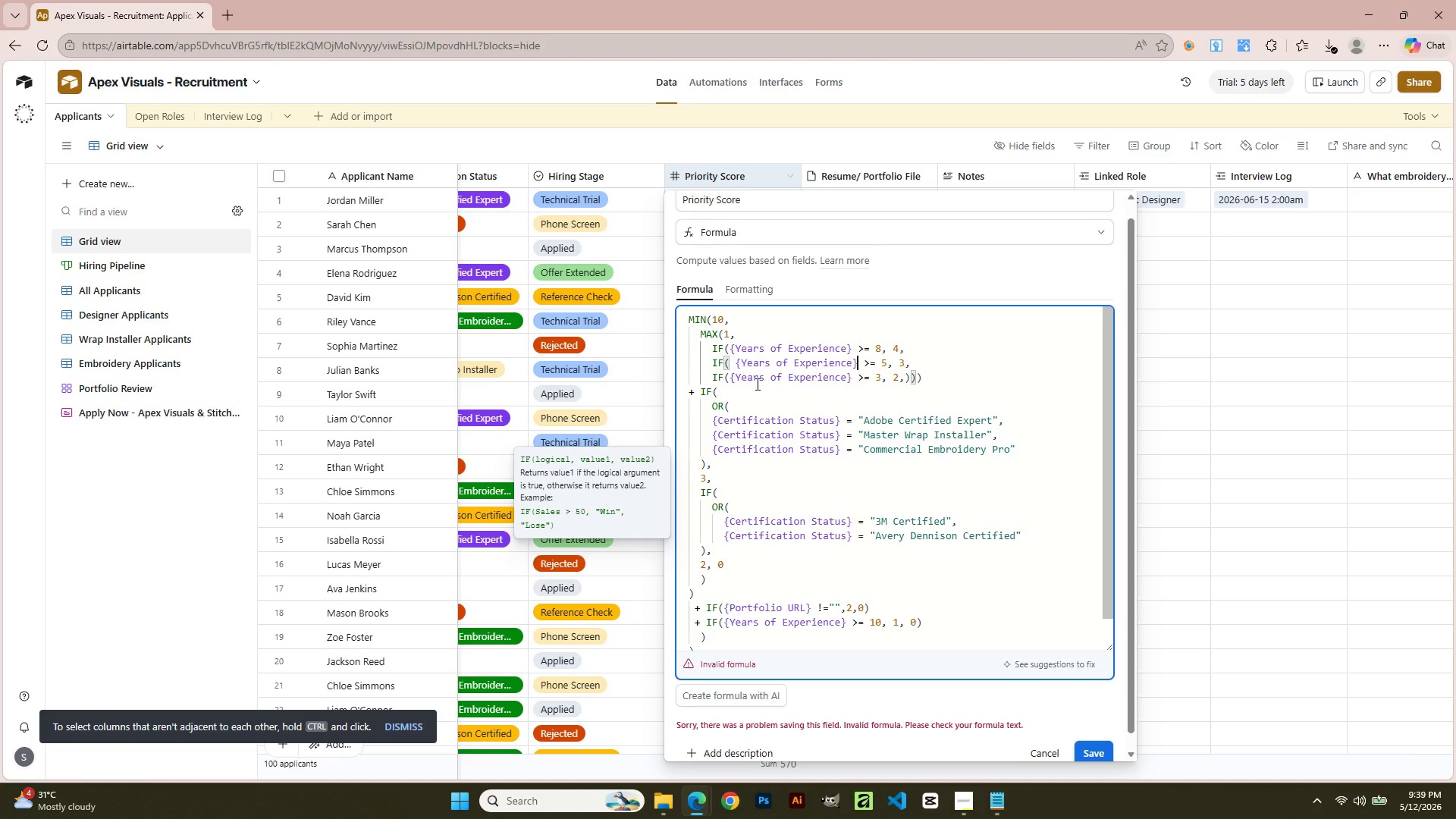 
key(ArrowRight)
 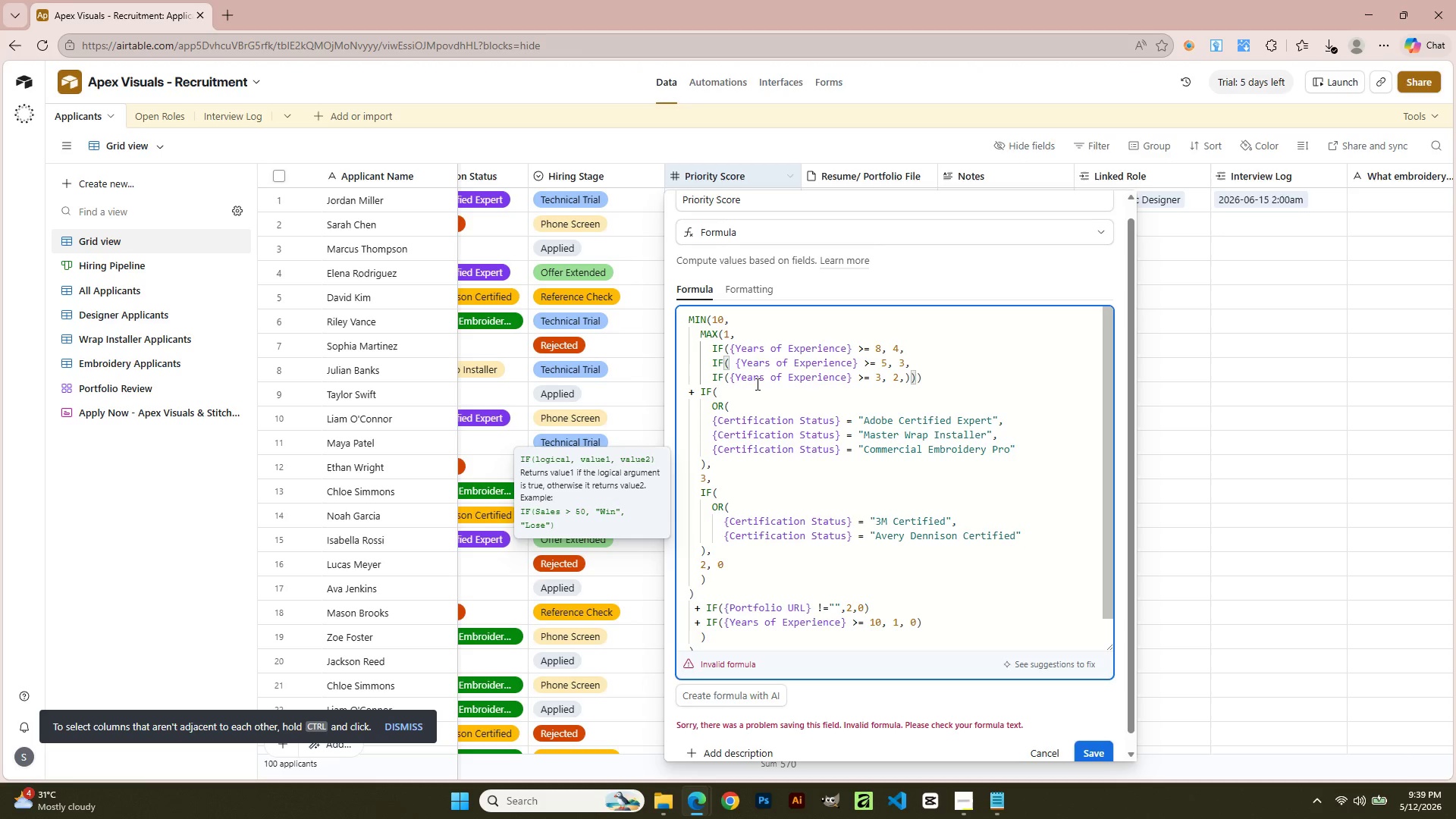 
key(ArrowRight)
 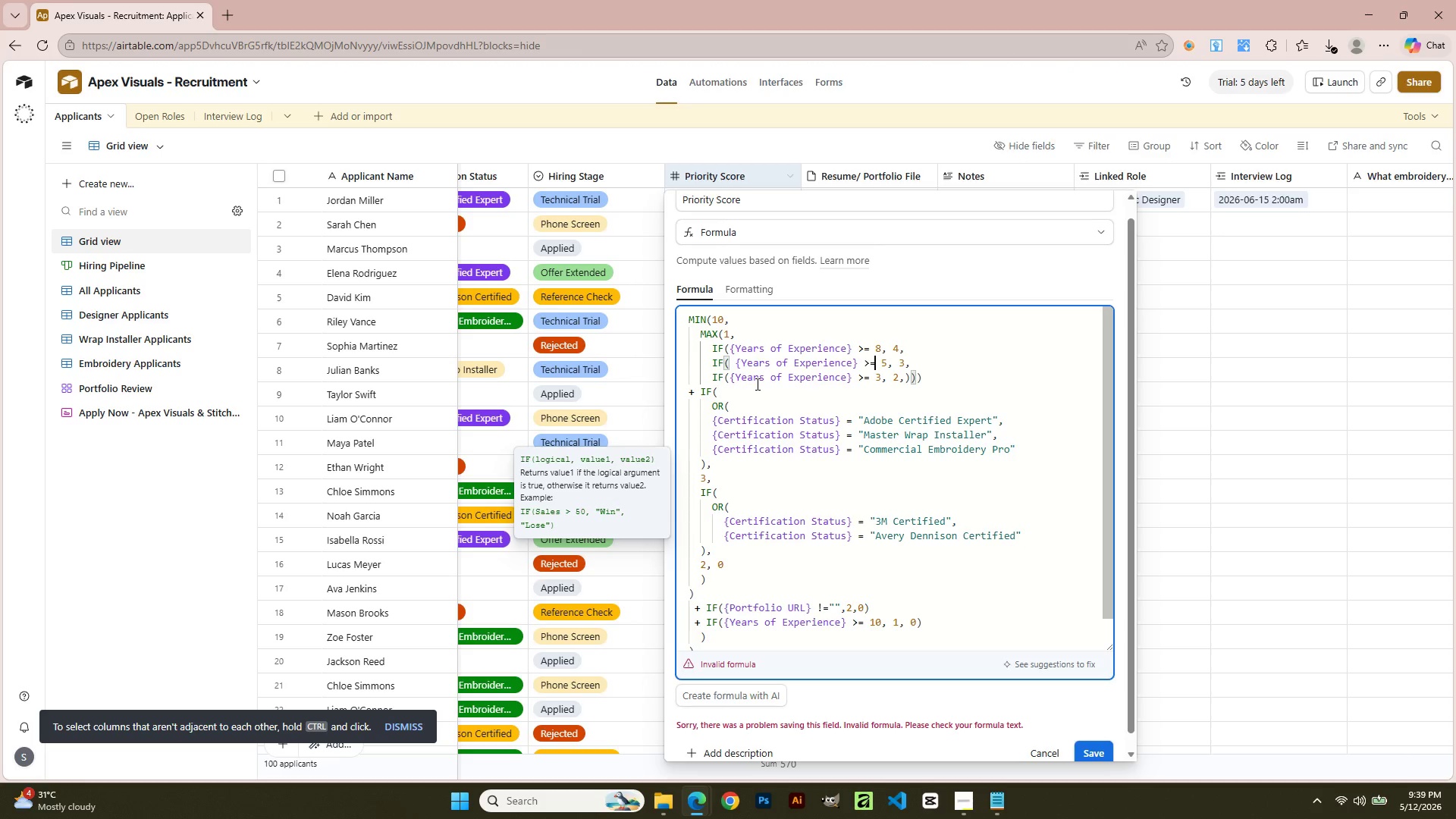 
key(ArrowRight)
 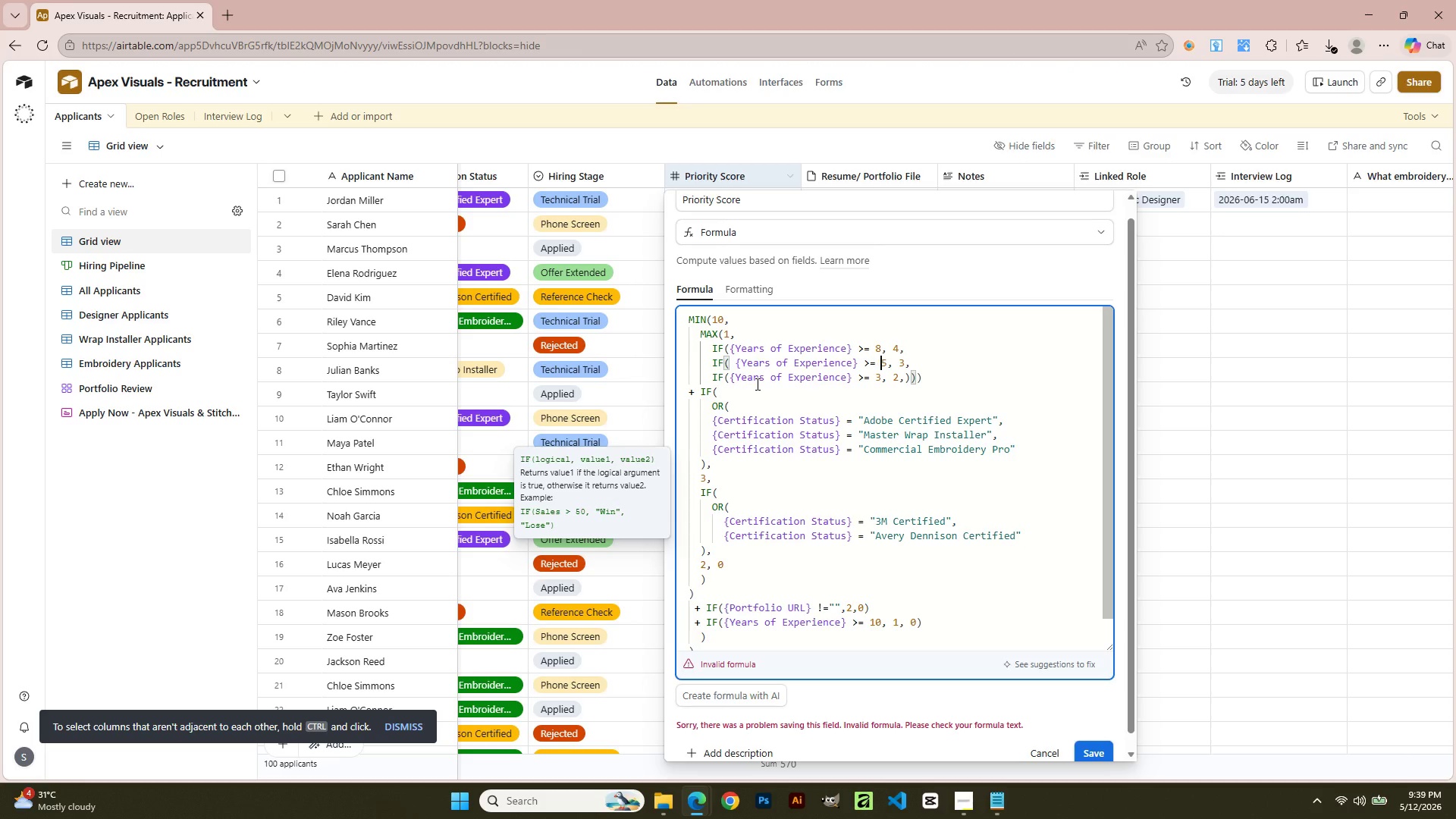 
key(ArrowRight)
 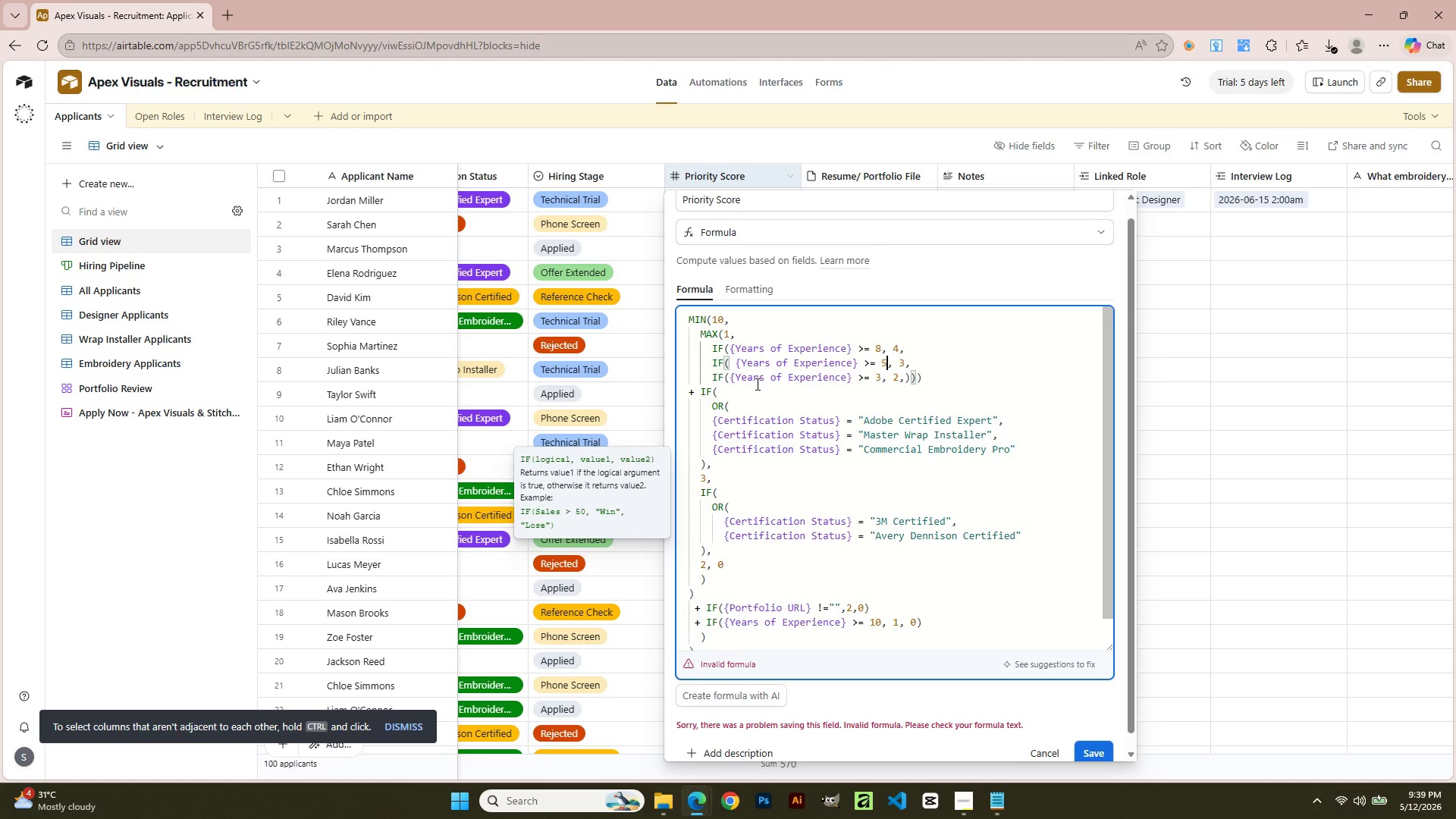 
key(ArrowRight)
 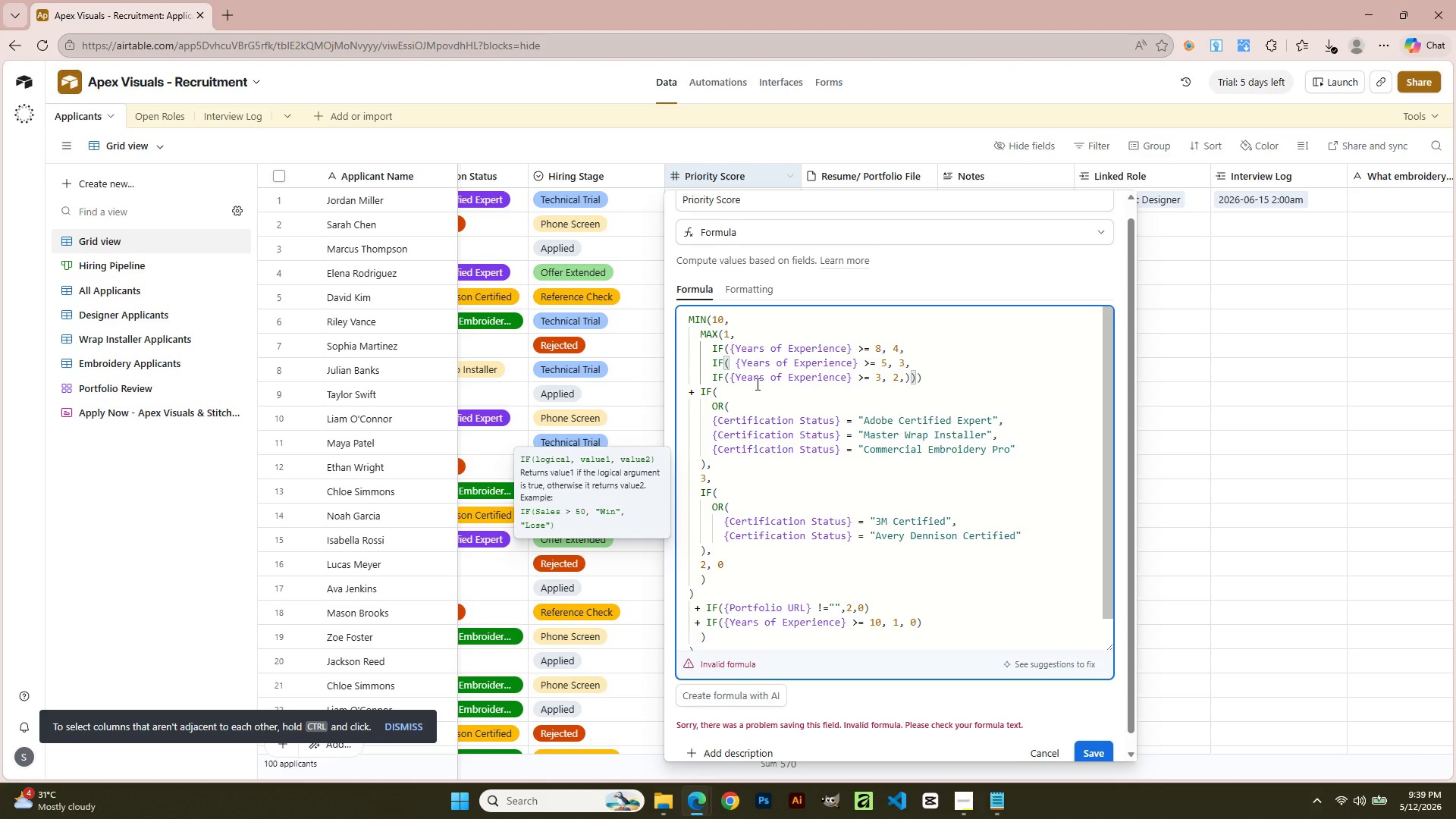 
key(ArrowDown)
 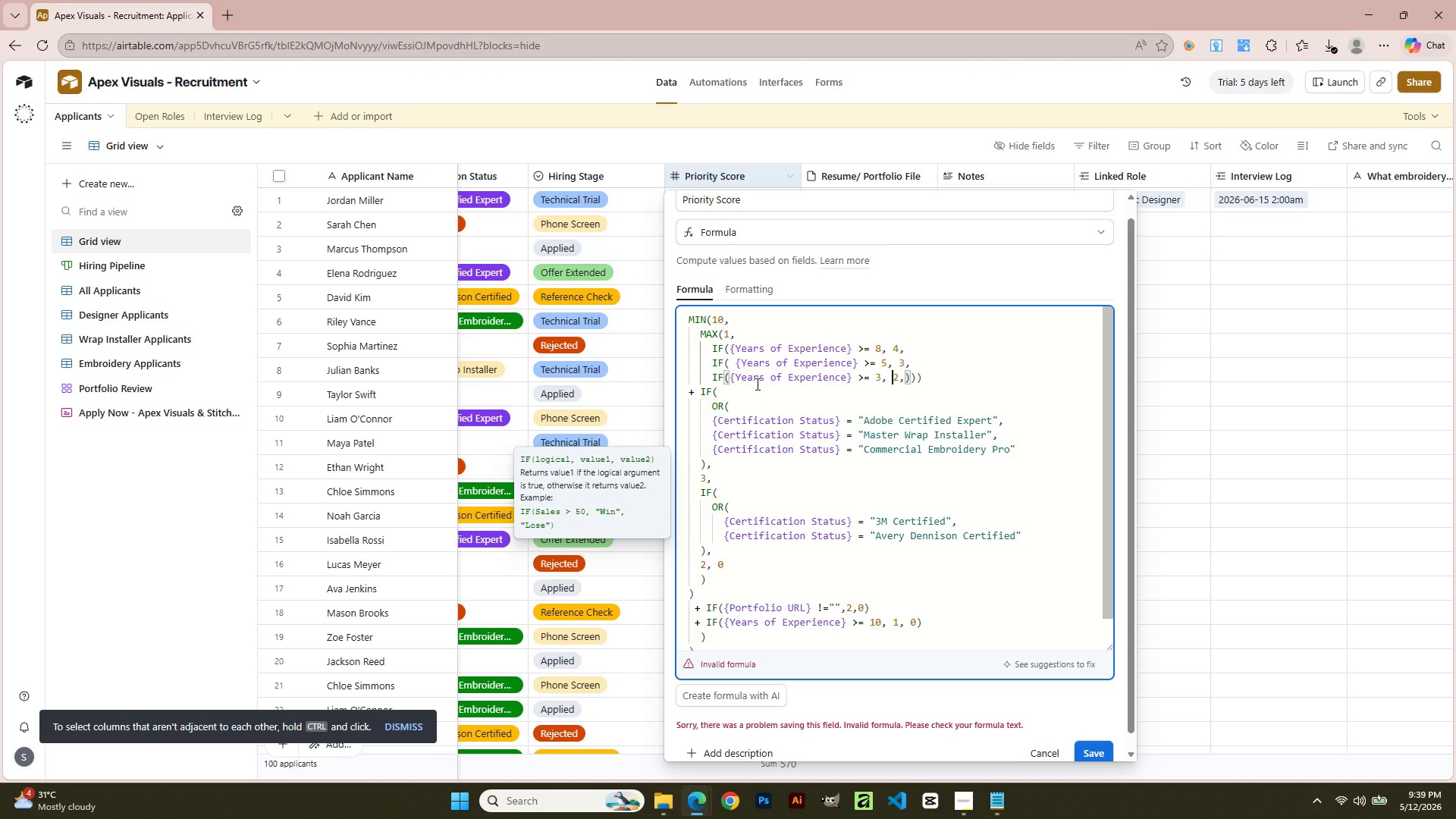 
key(ArrowRight)
 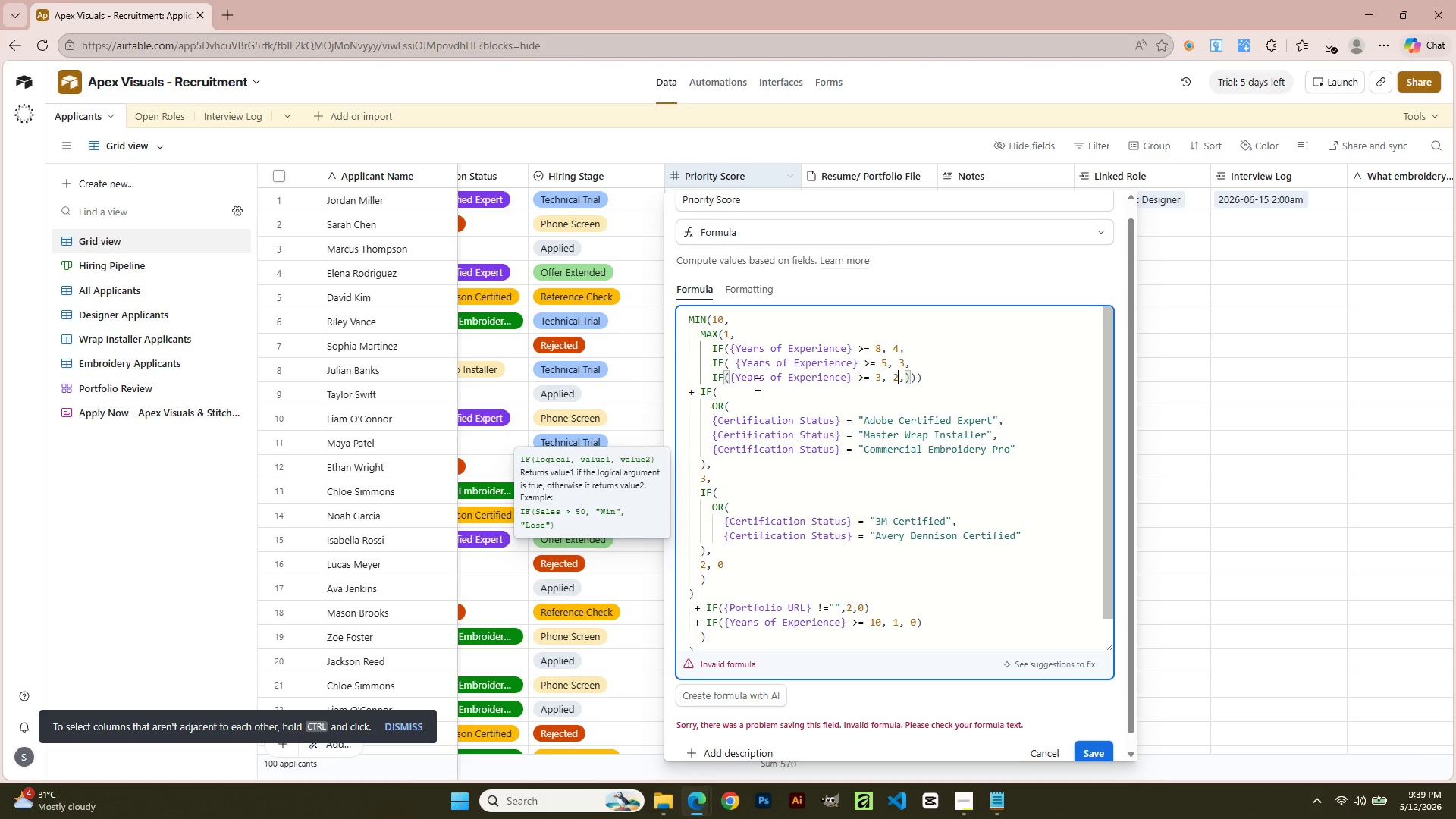 
key(ArrowRight)
 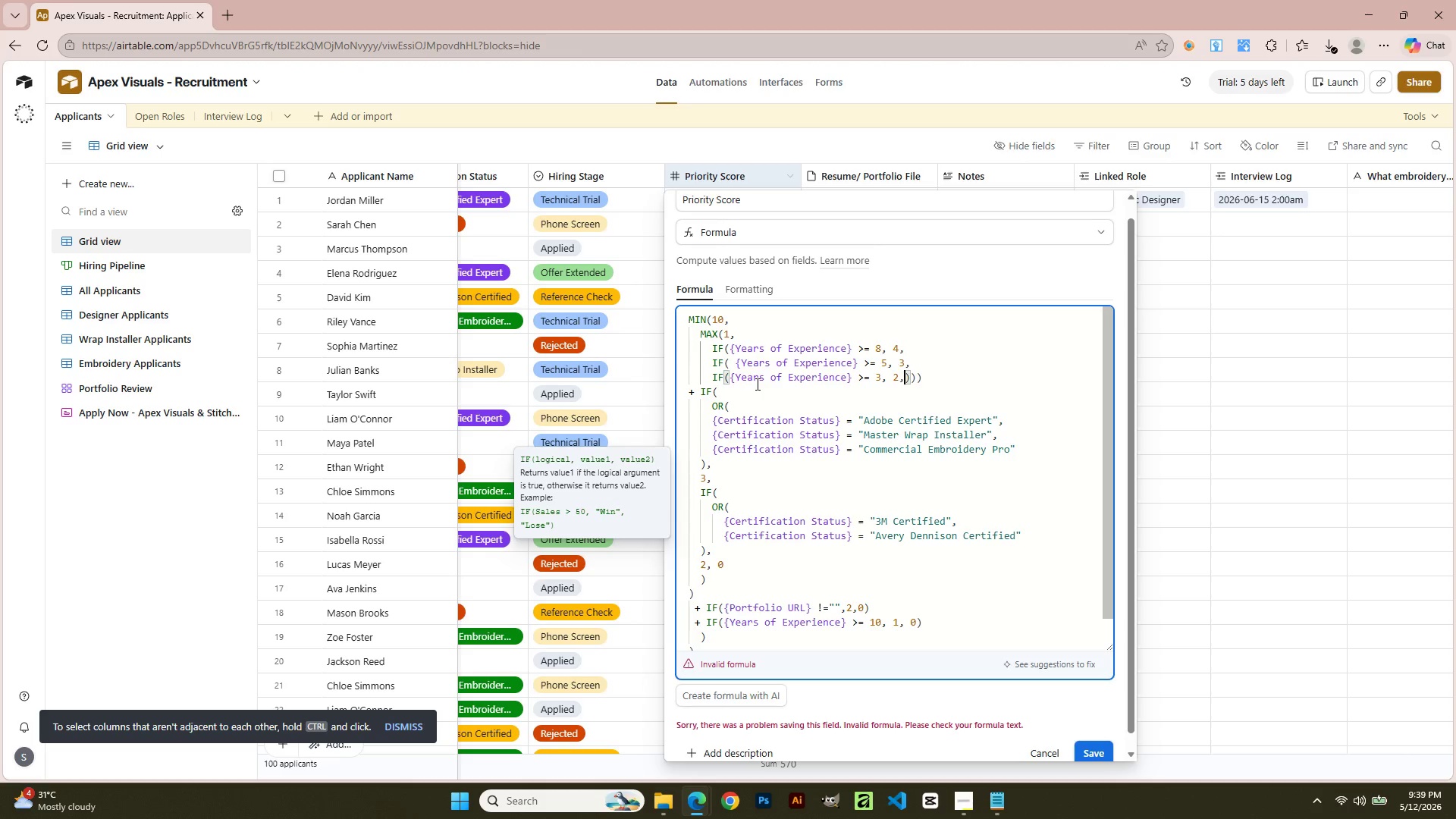 
key(ArrowRight)
 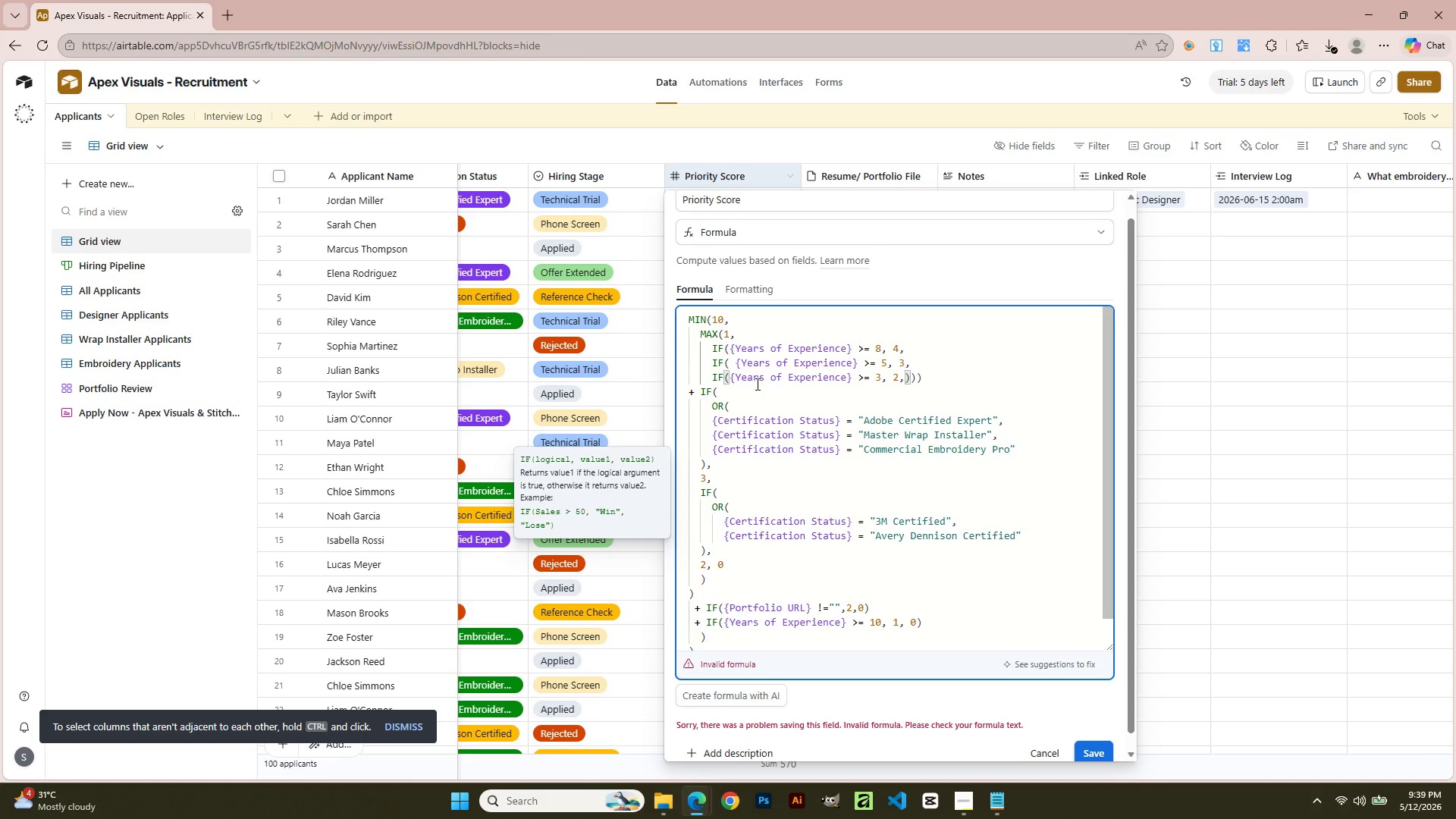 
key(Space)
 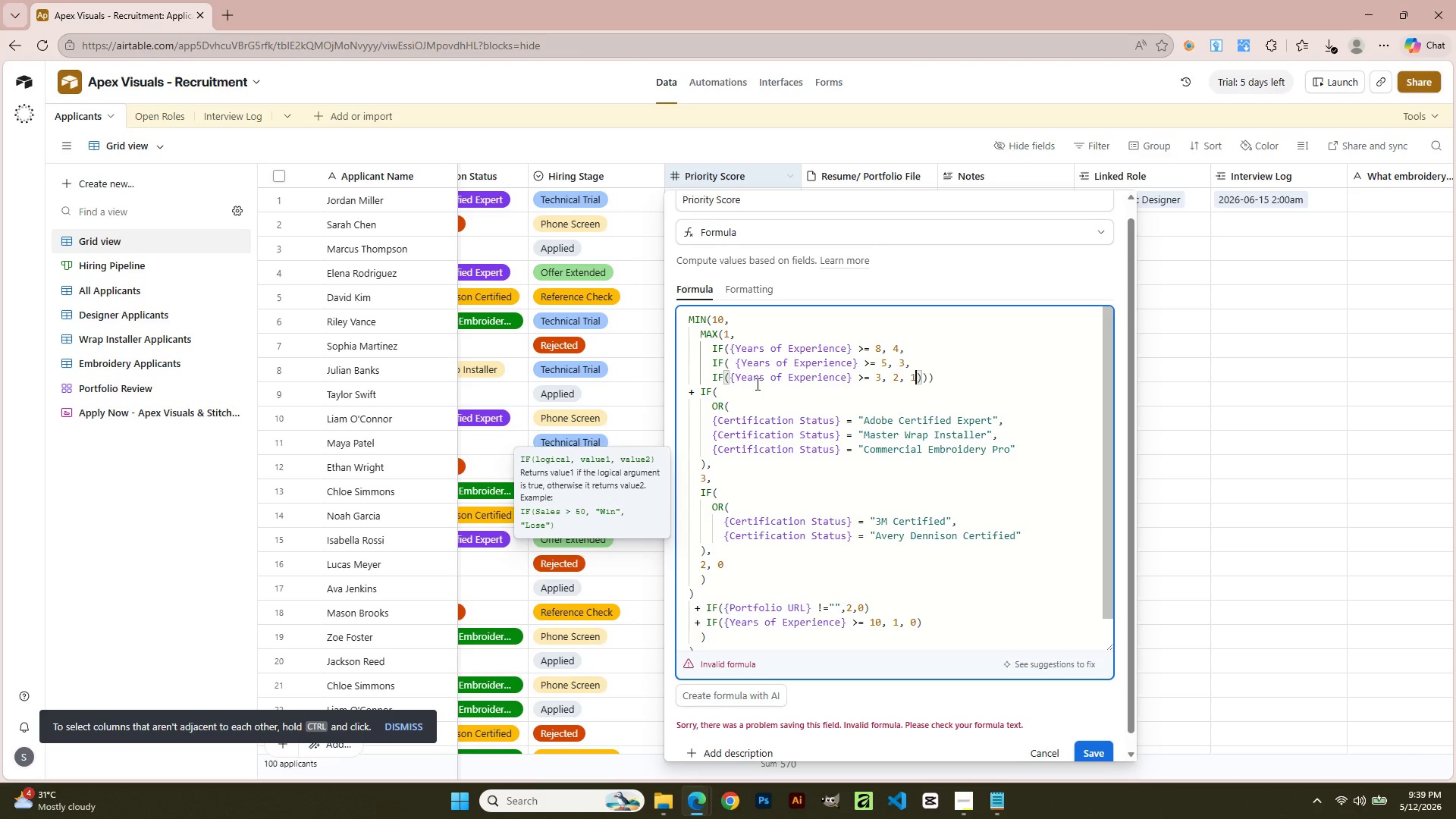 
key(1)
 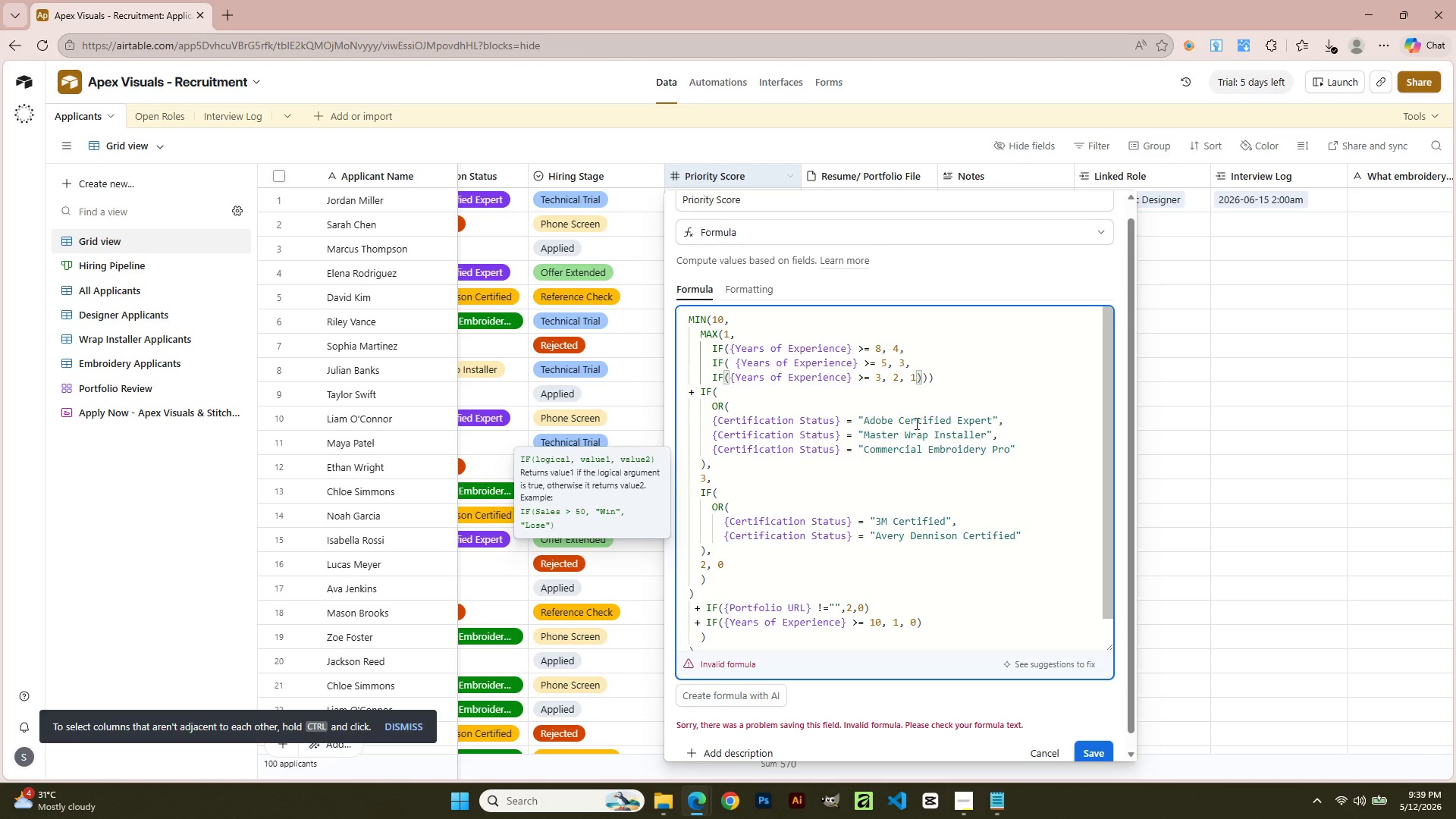 
left_click([956, 377])
 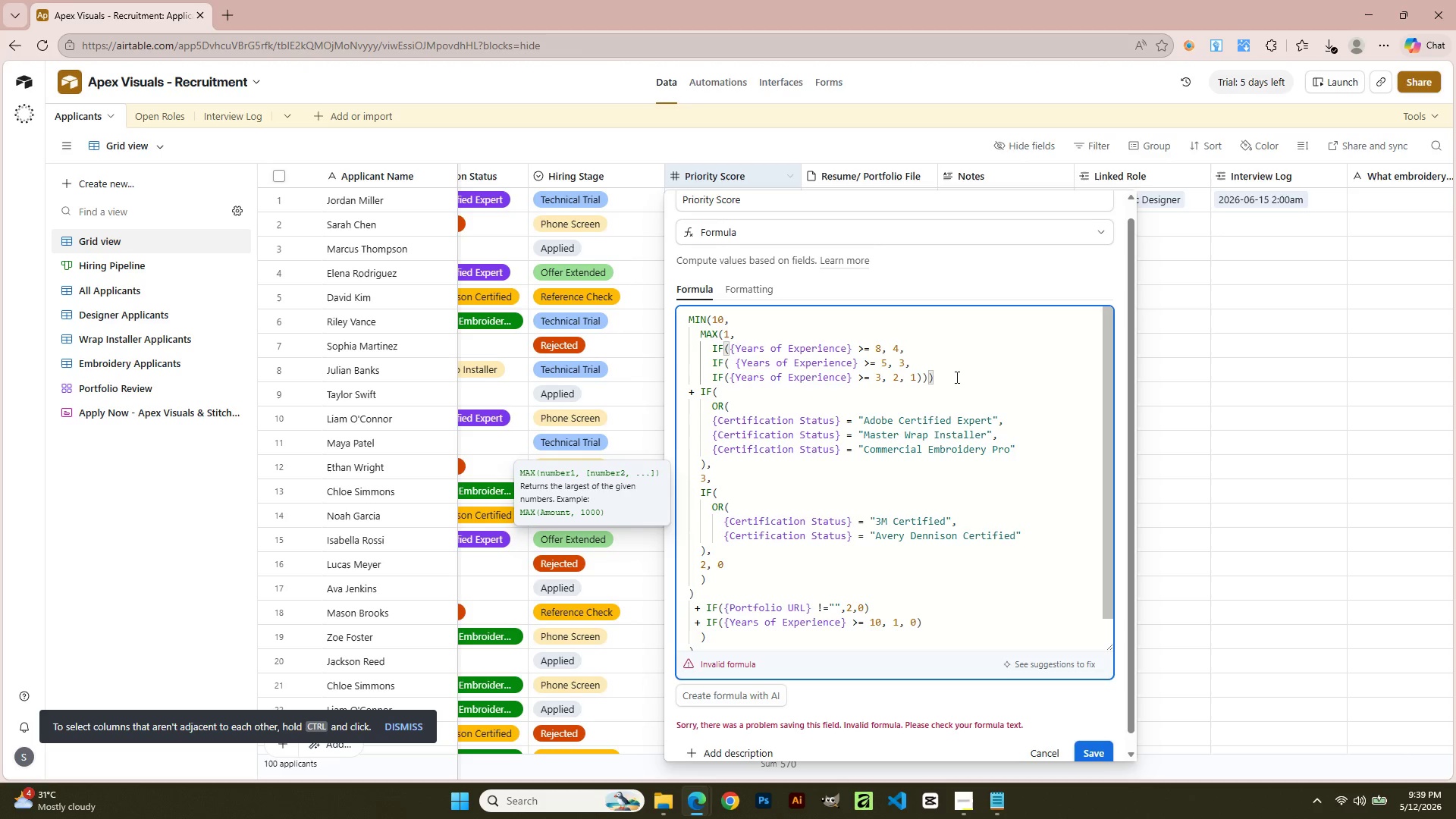 
hold_key(key=ArrowLeft, duration=0.95)
 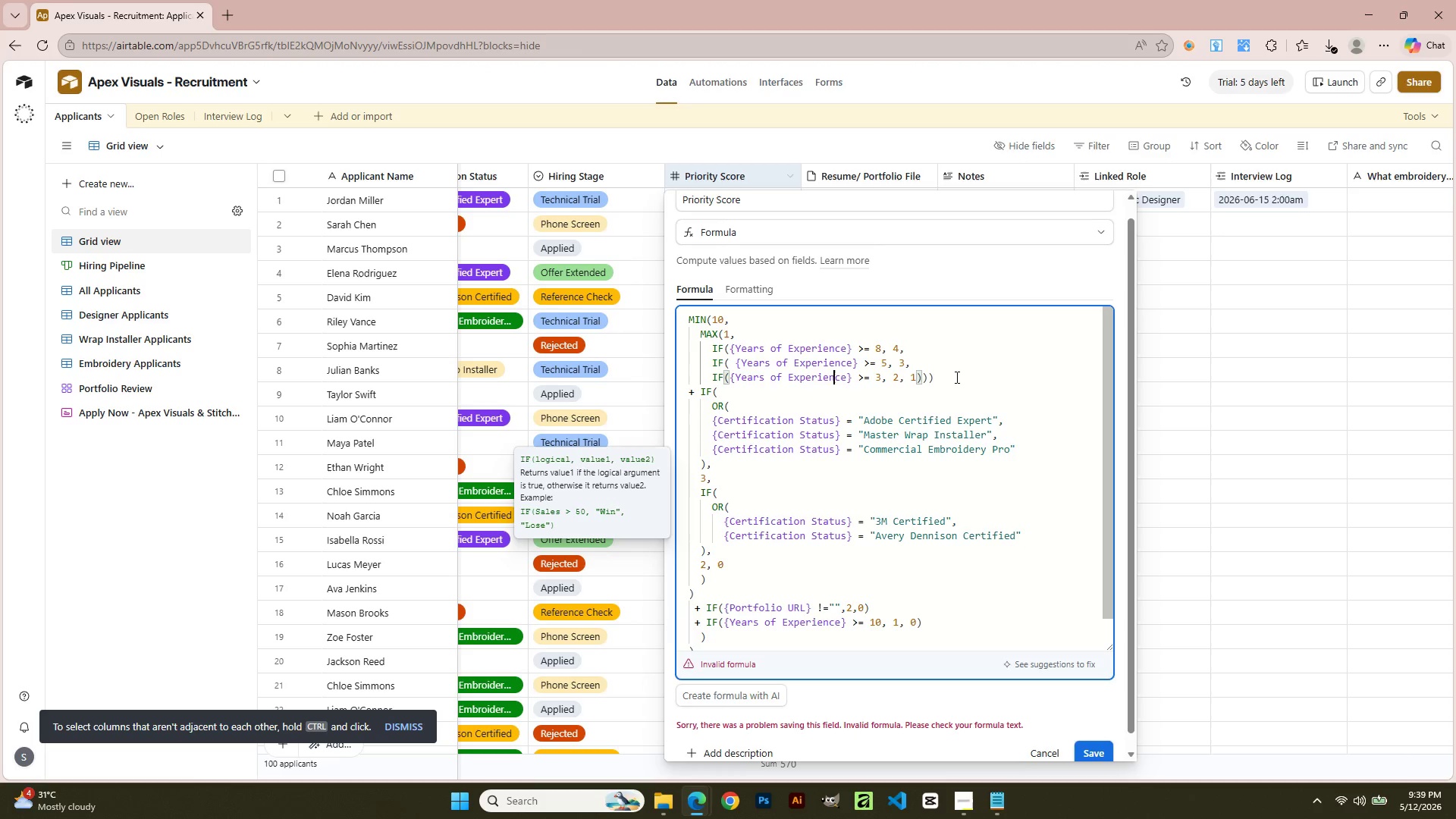 
hold_key(key=ArrowLeft, duration=0.97)
 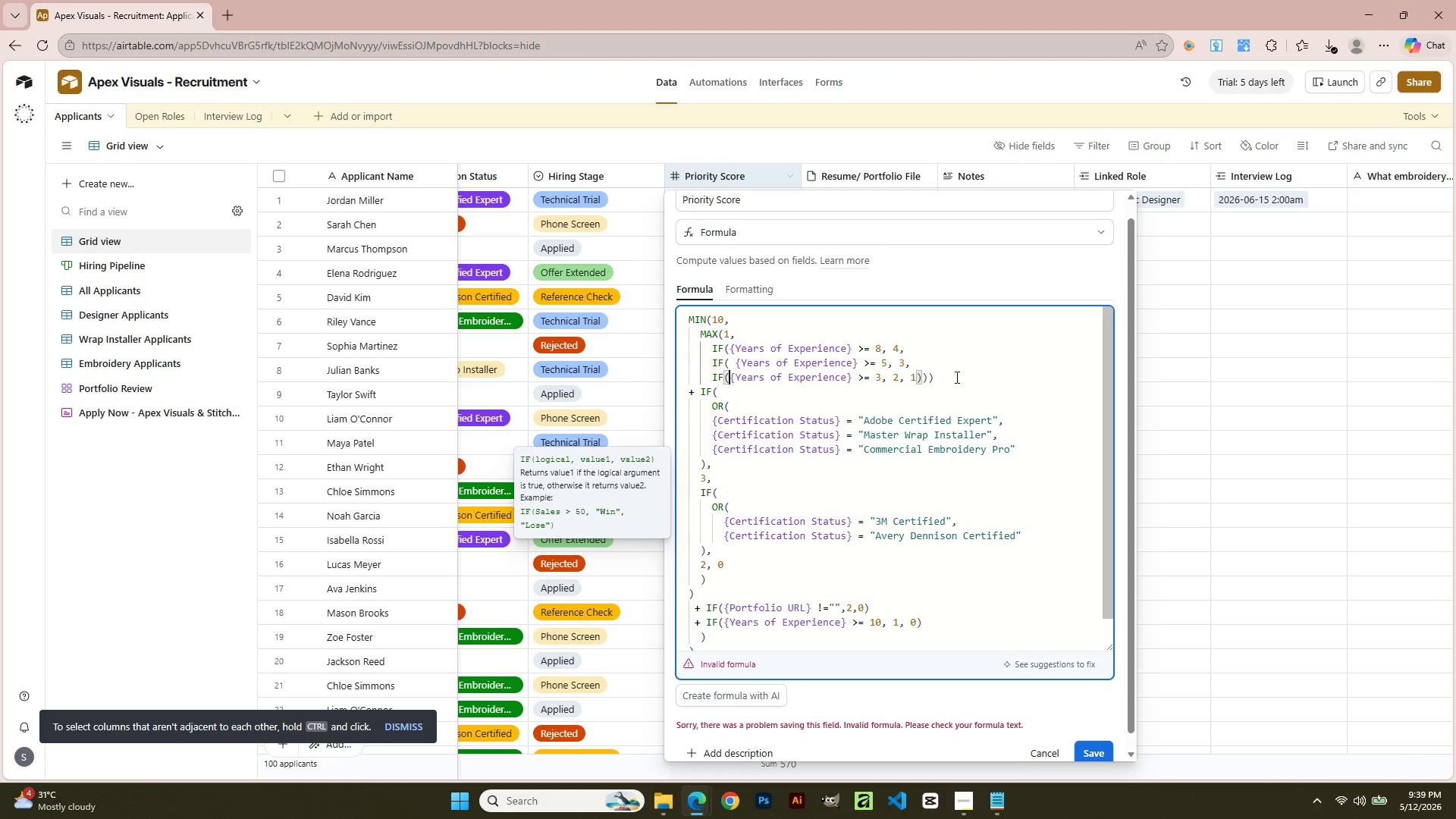 
hold_key(key=ArrowLeft, duration=0.36)
 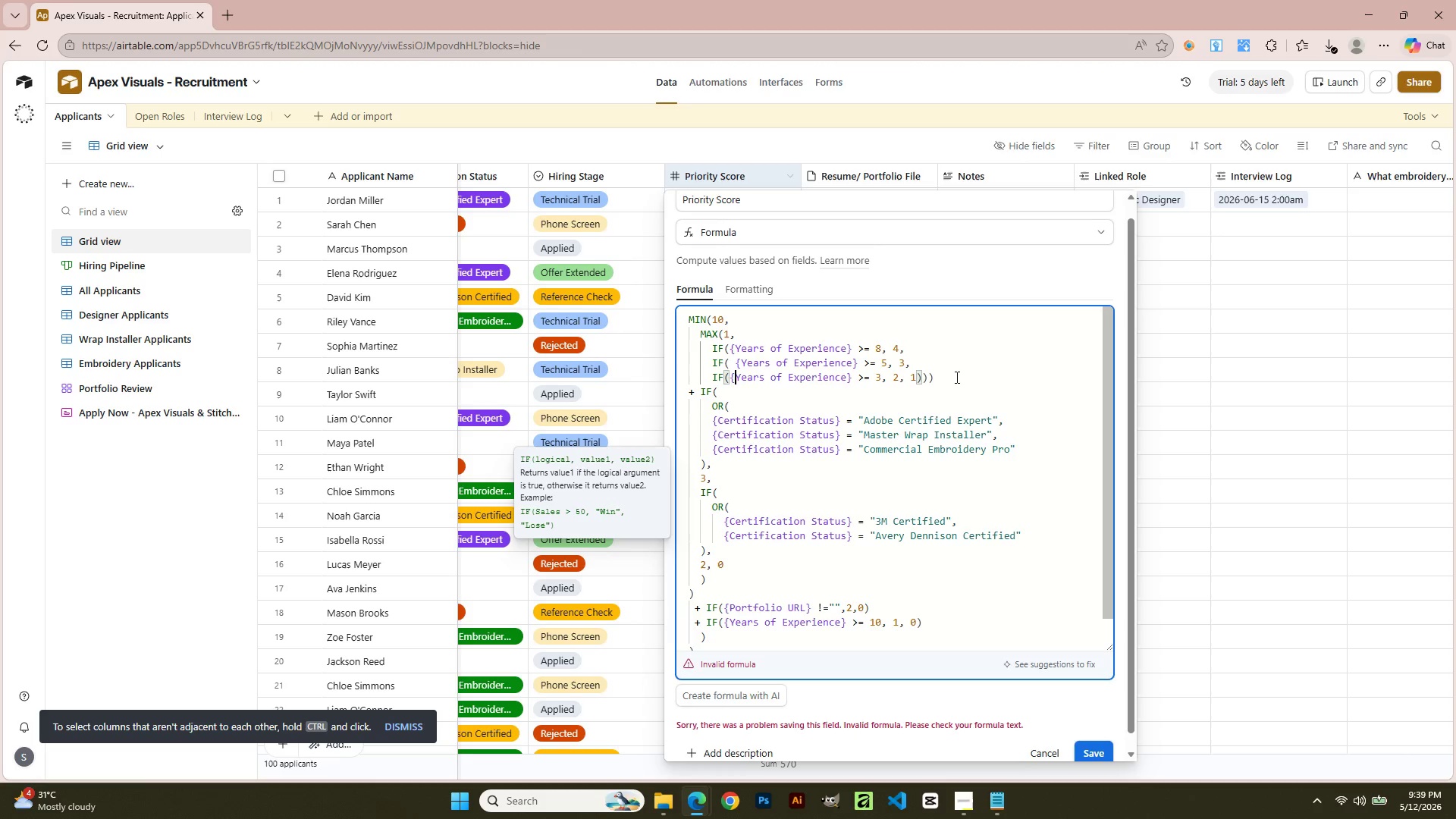 
key(ArrowLeft)
 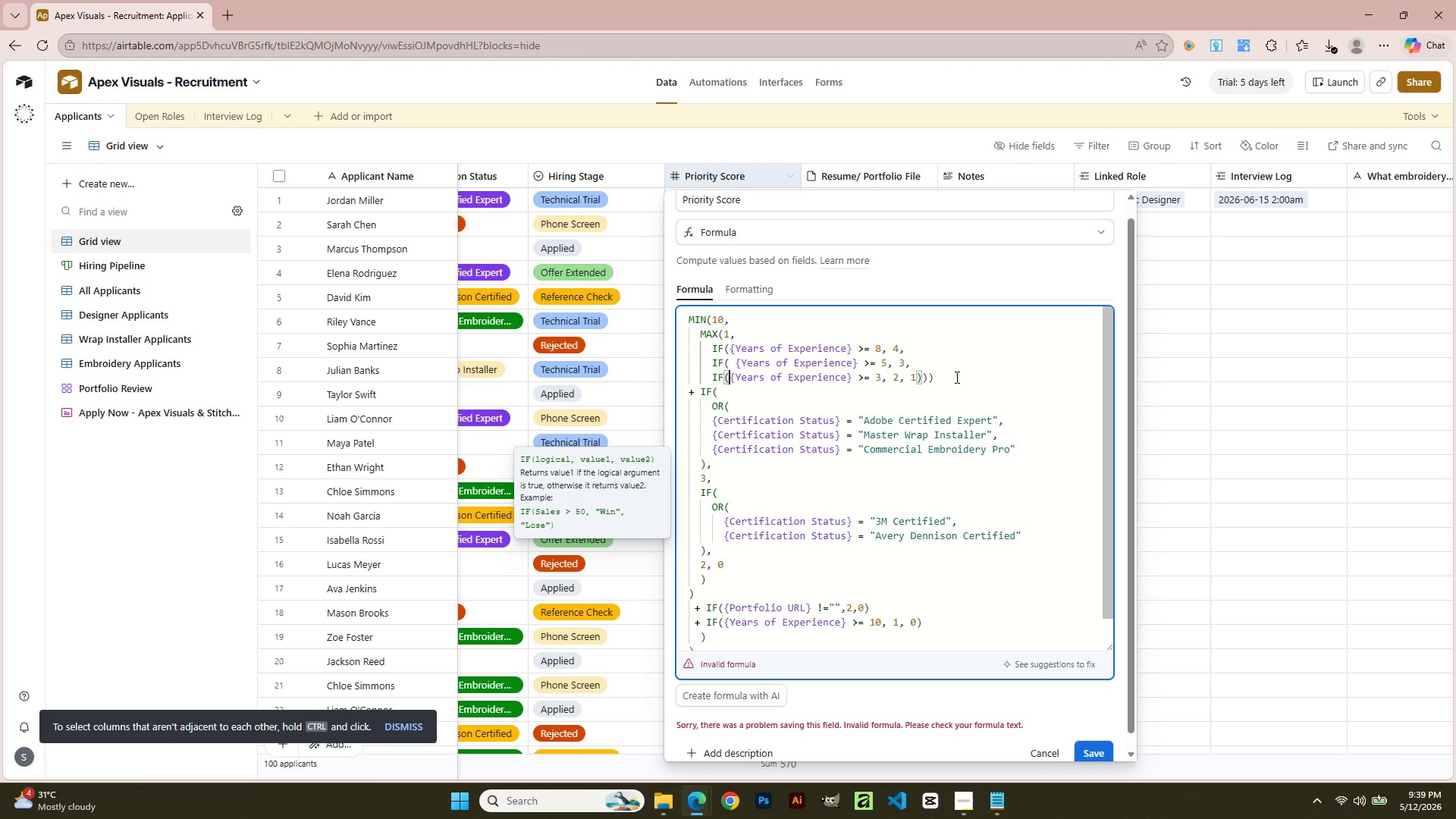 
key(ArrowLeft)
 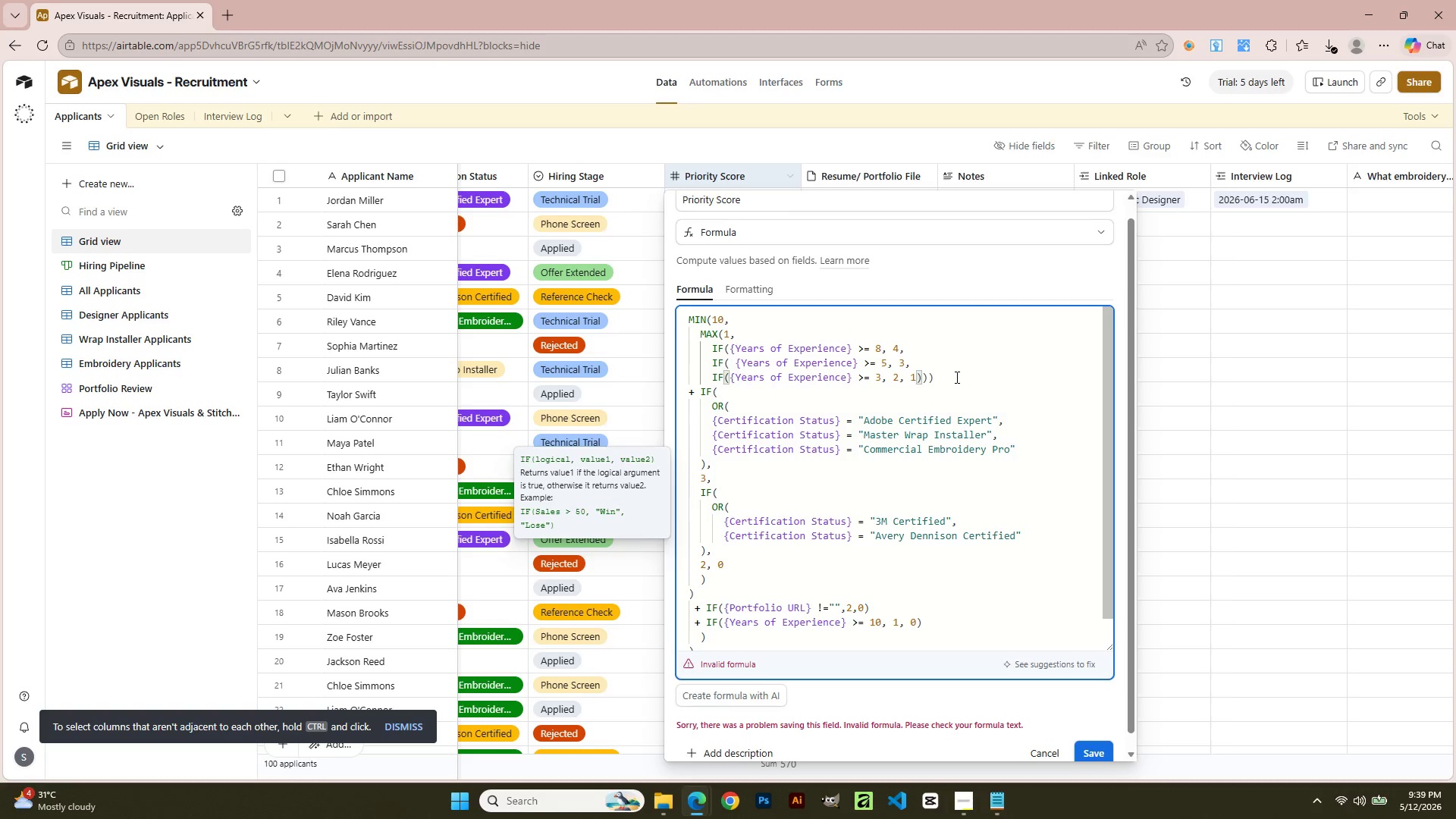 
key(ArrowLeft)
 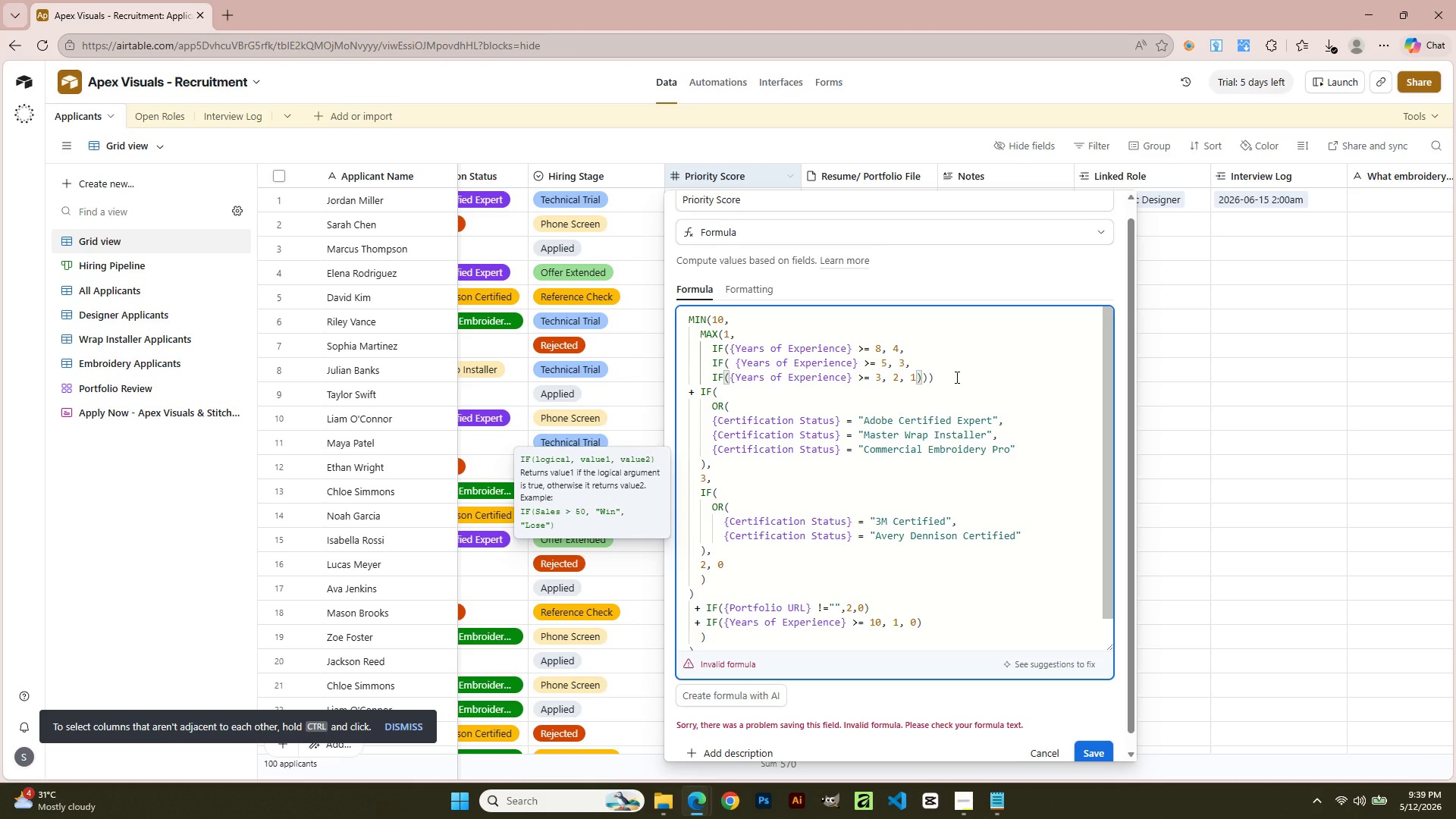 
key(ArrowDown)
 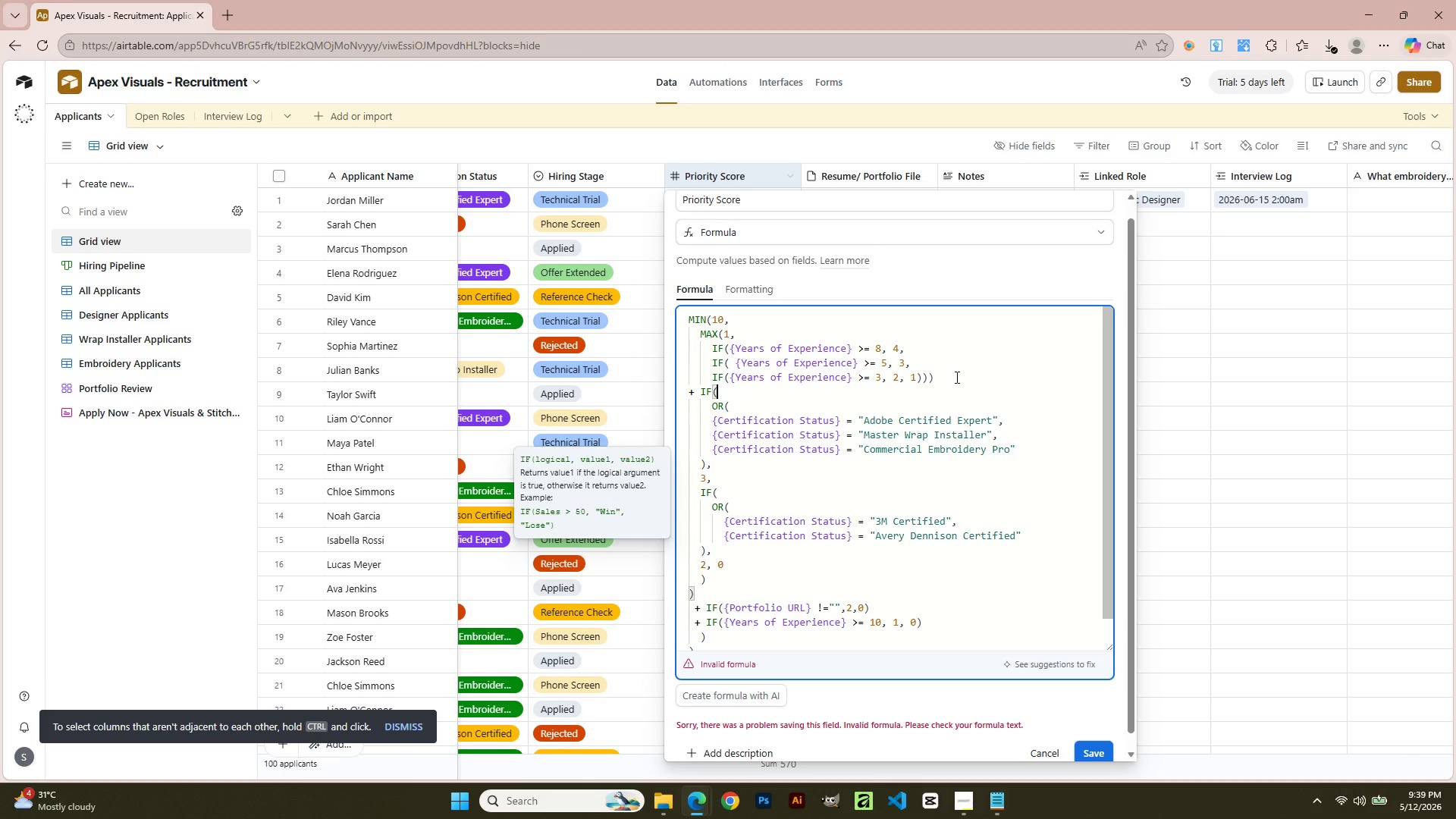 
key(ArrowDown)
 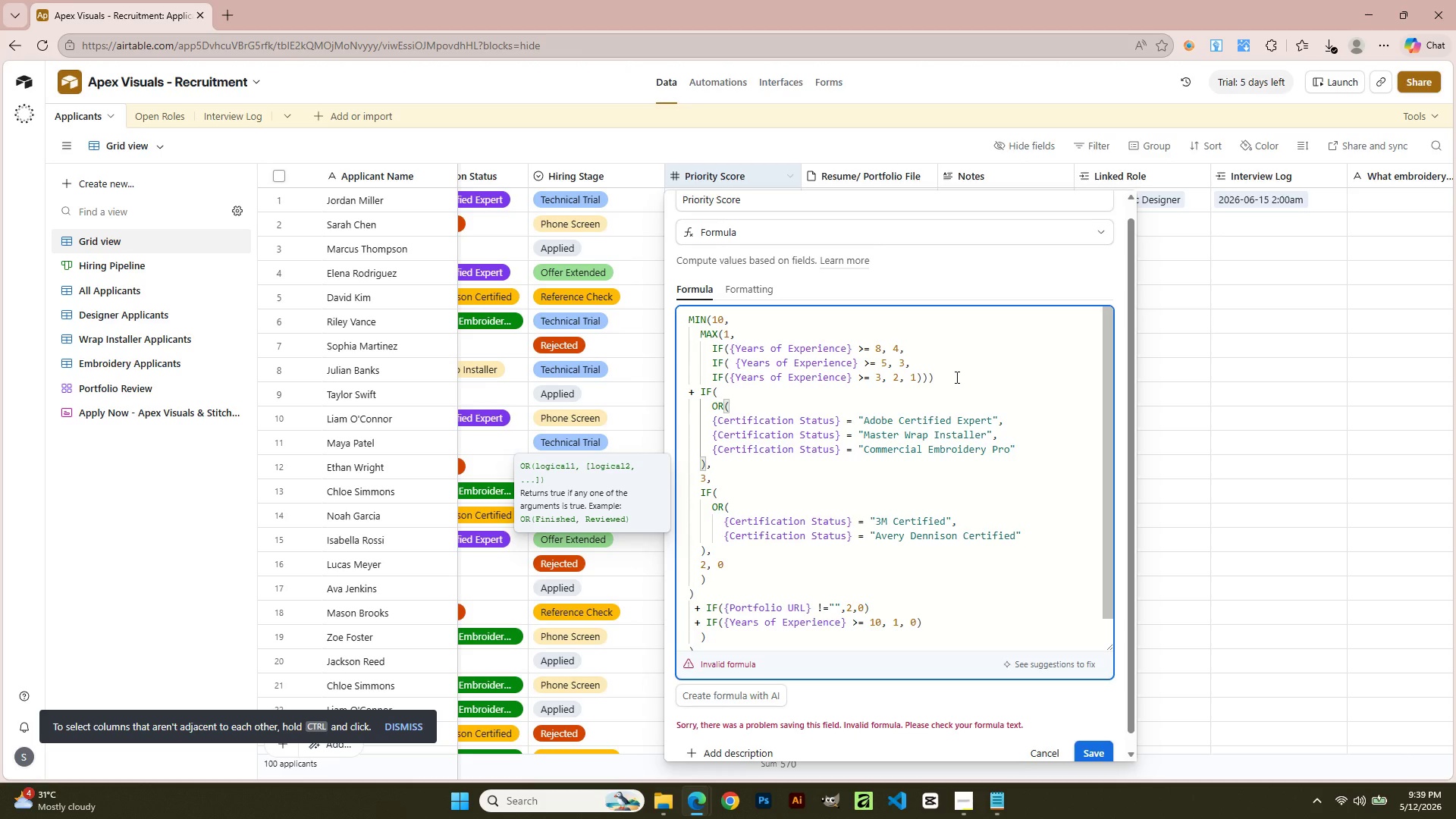 
key(ArrowDown)
 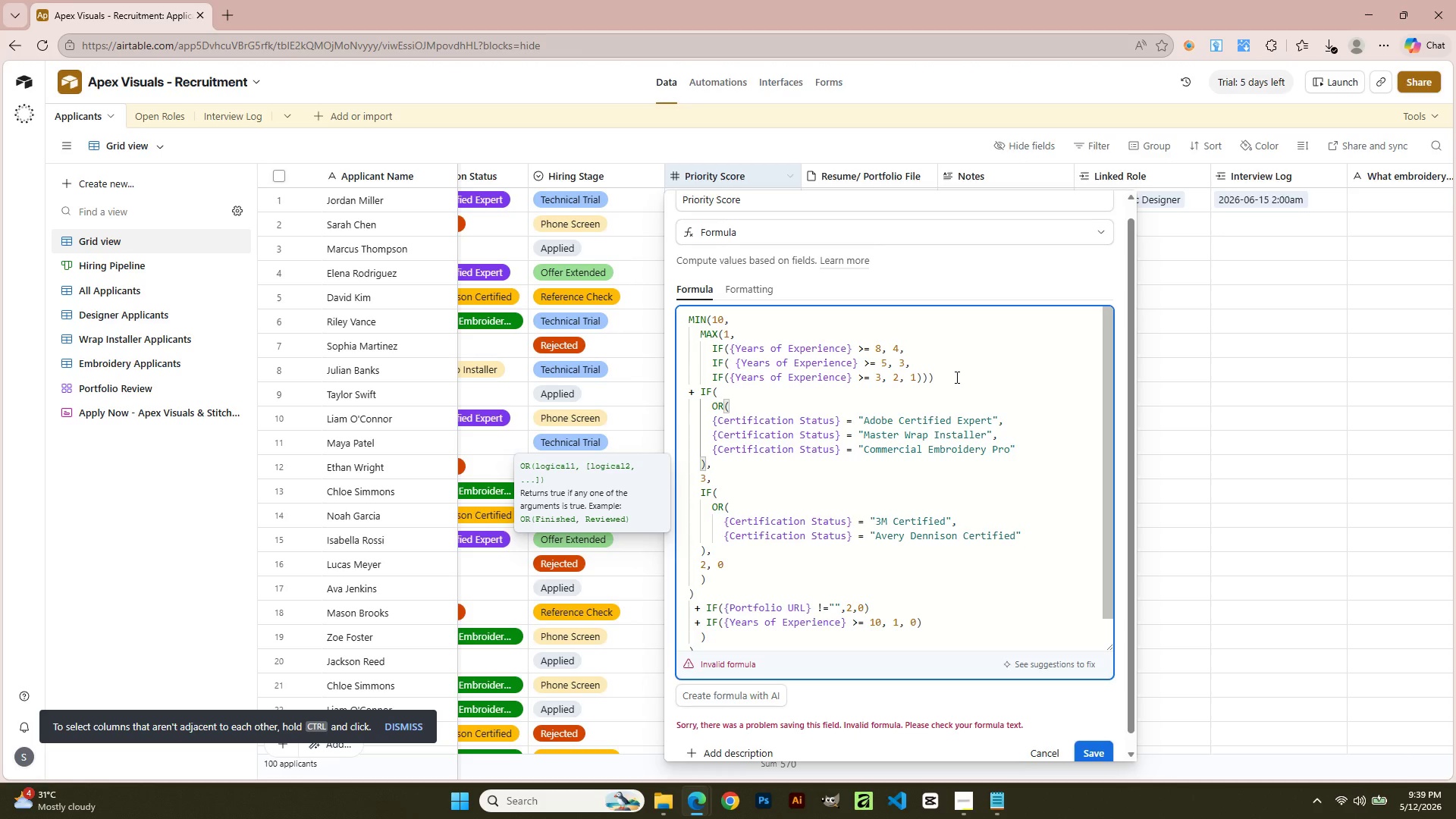 
hold_key(key=ArrowRight, duration=1.2)
 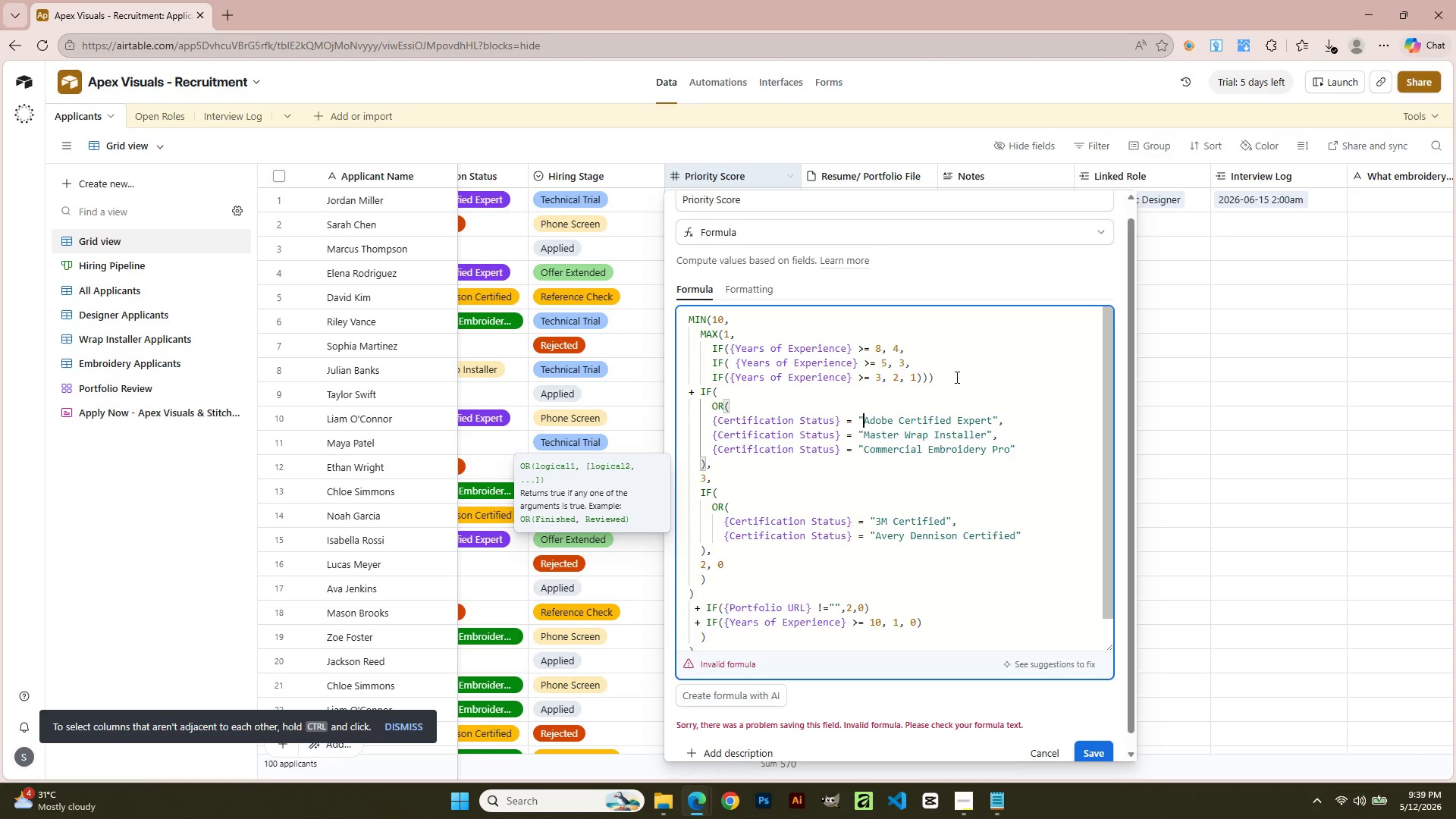 
hold_key(key=ArrowRight, duration=1.05)
 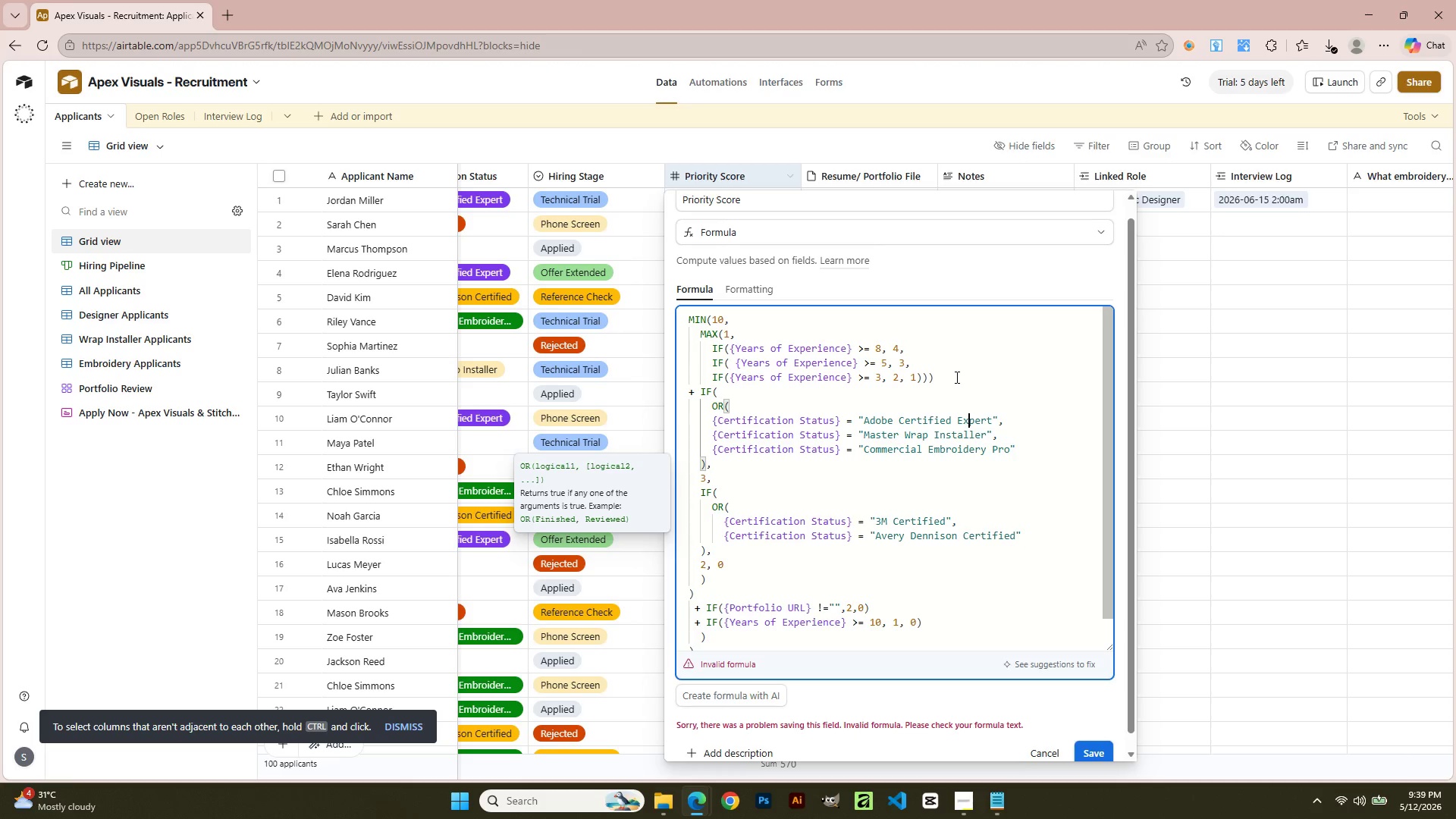 
hold_key(key=ArrowRight, duration=0.52)
 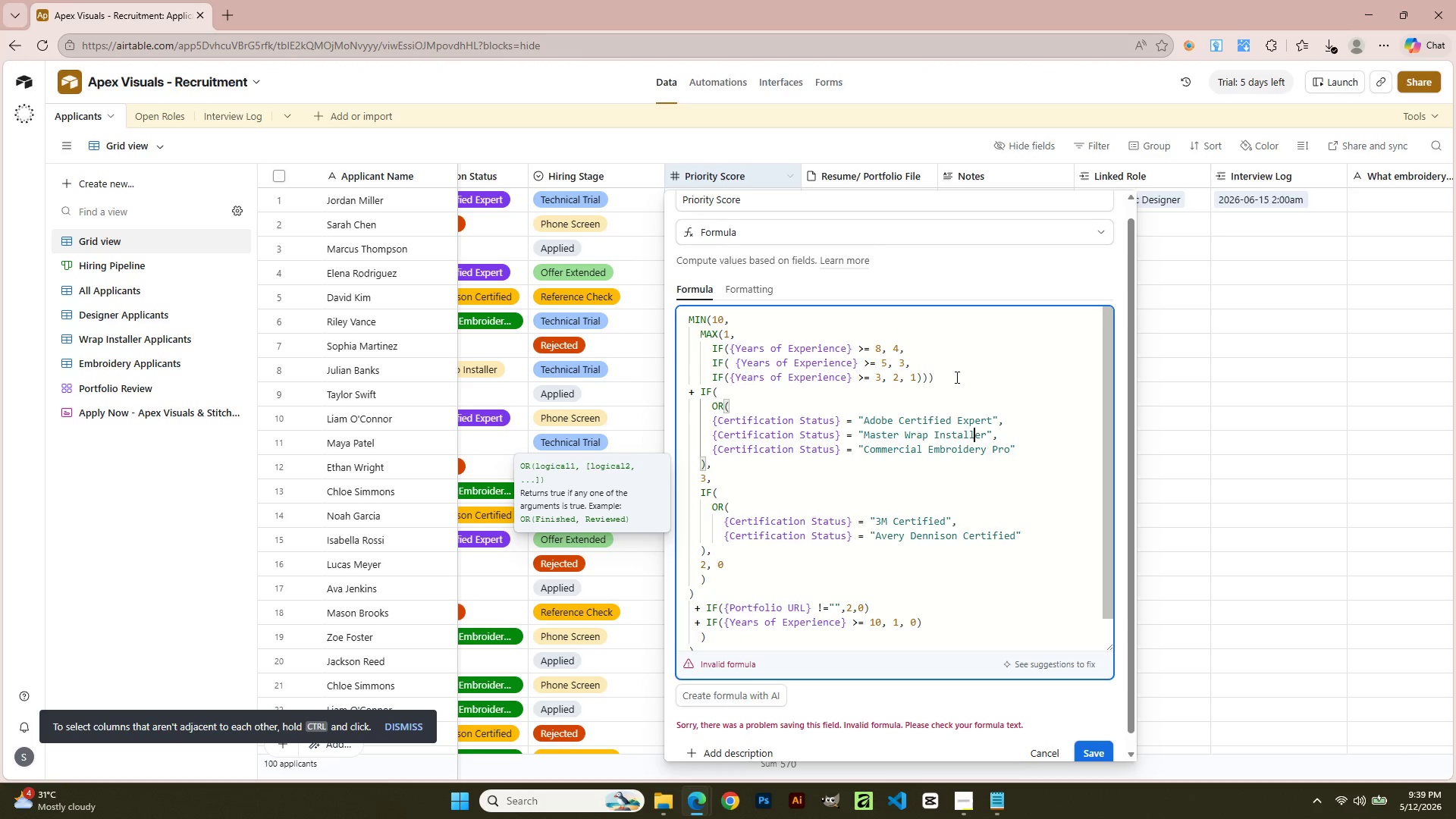 
key(ArrowDown)
 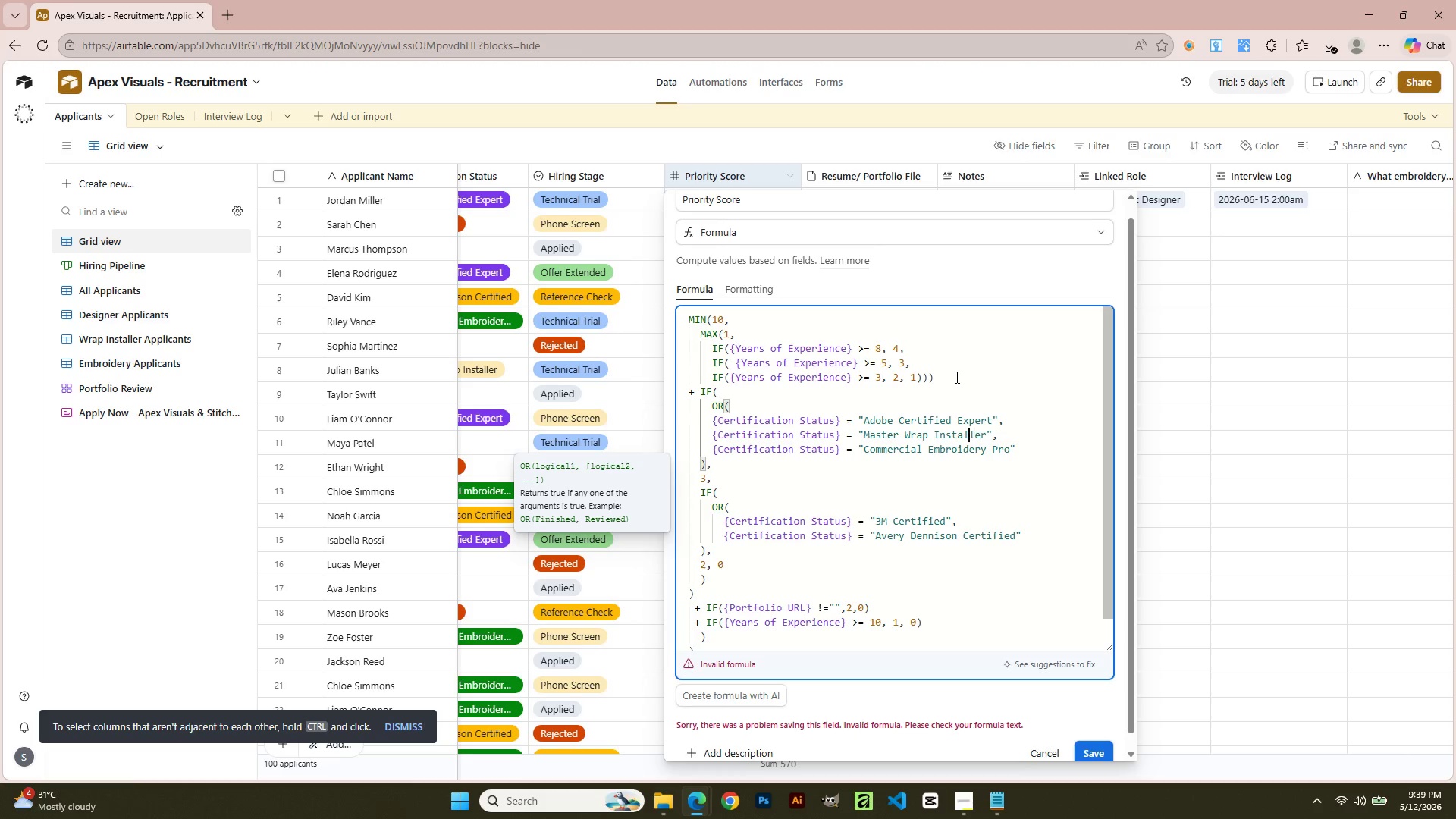 
hold_key(key=ArrowLeft, duration=1.5)
 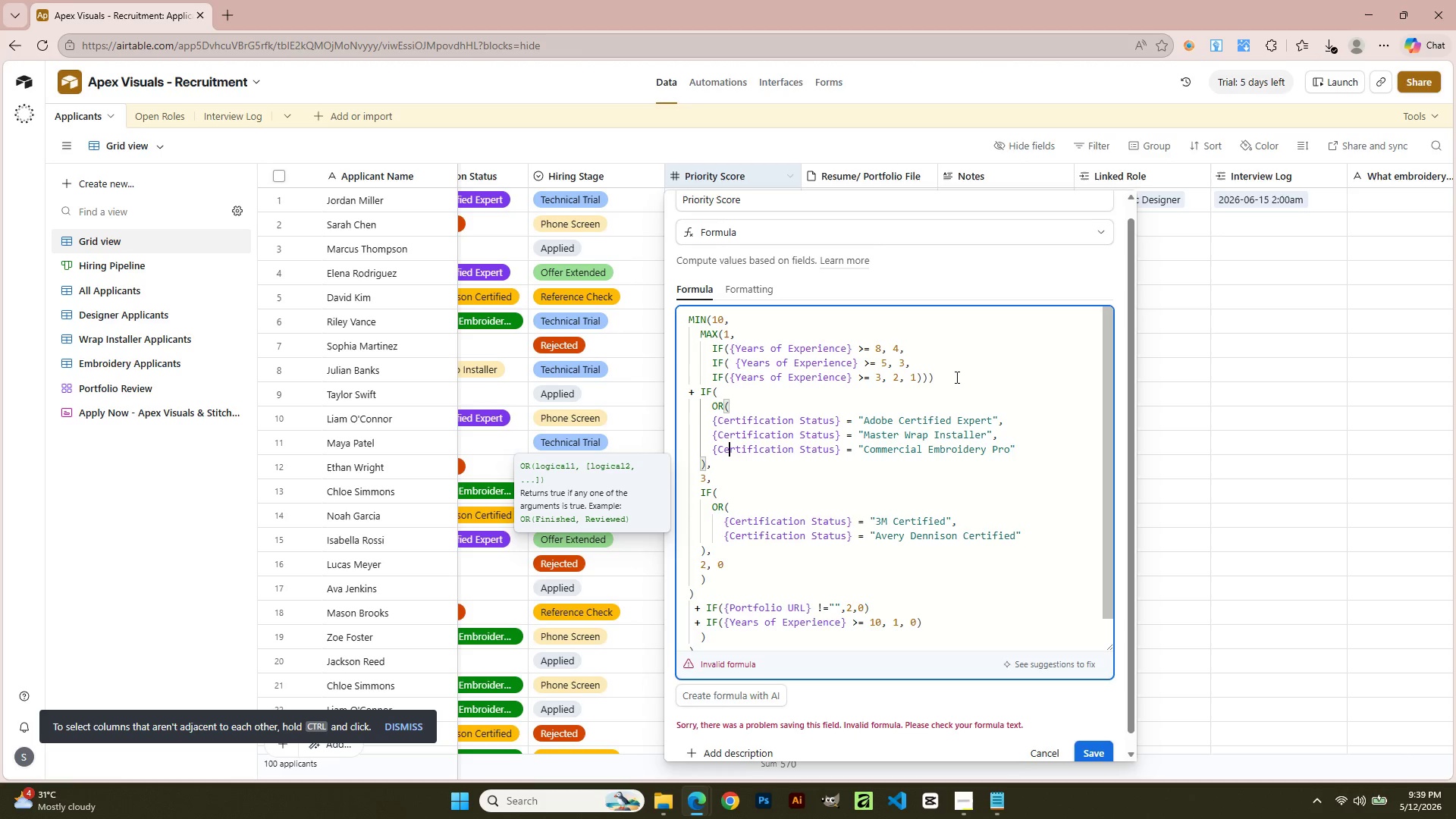 
hold_key(key=ArrowLeft, duration=0.36)
 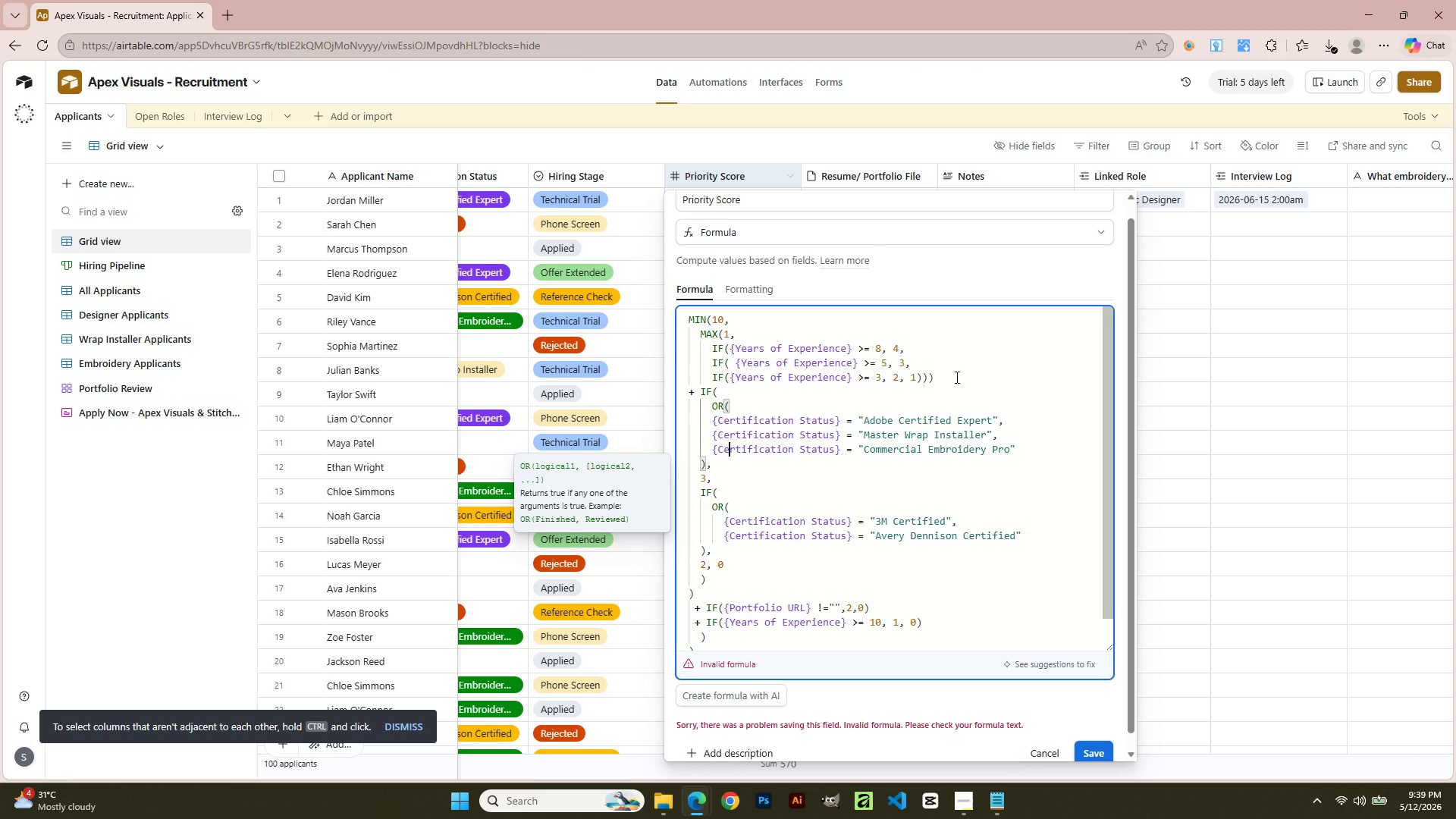 
key(ArrowDown)
 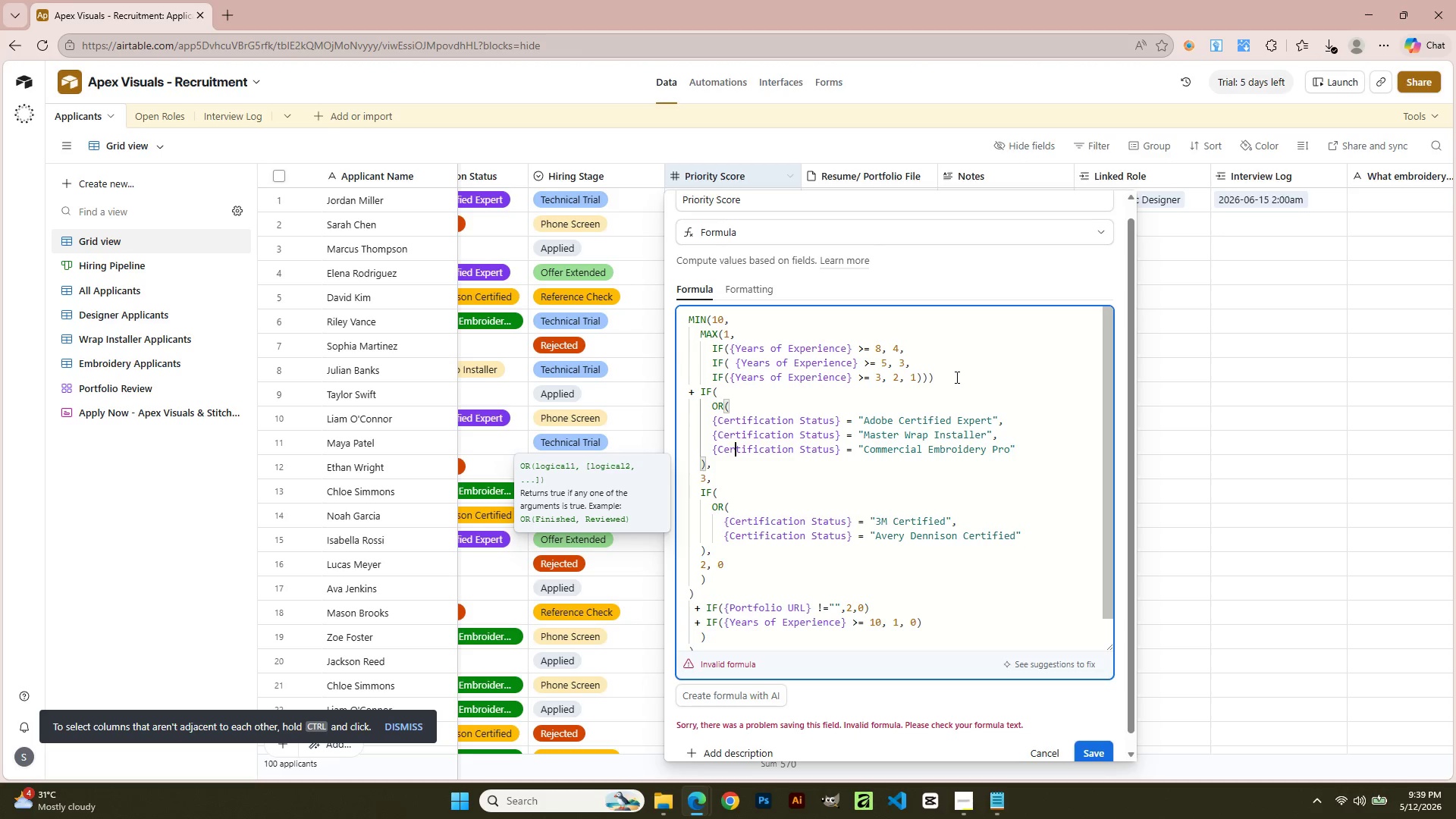 
hold_key(key=ArrowRight, duration=0.94)
 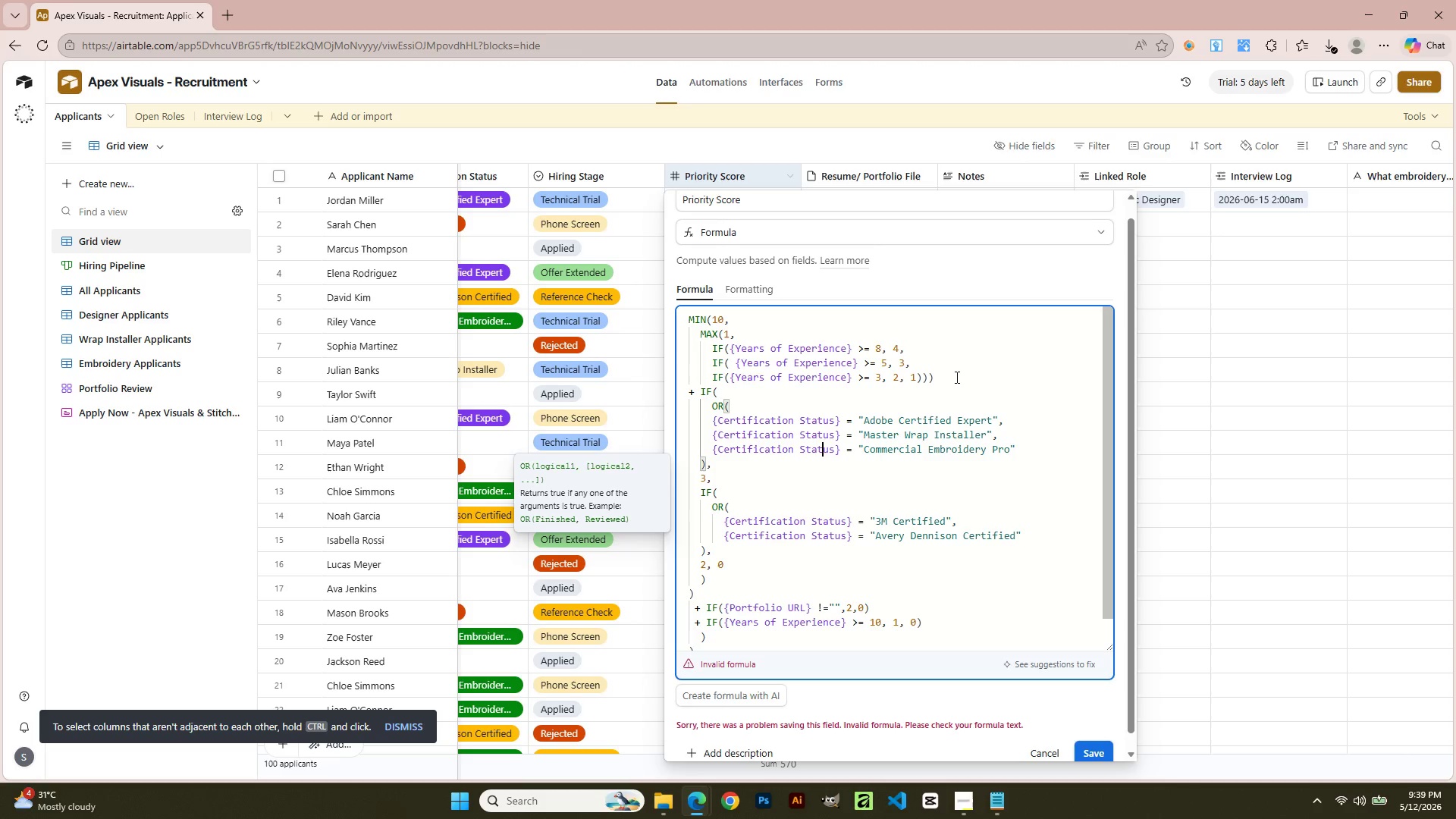 
hold_key(key=ArrowRight, duration=0.72)
 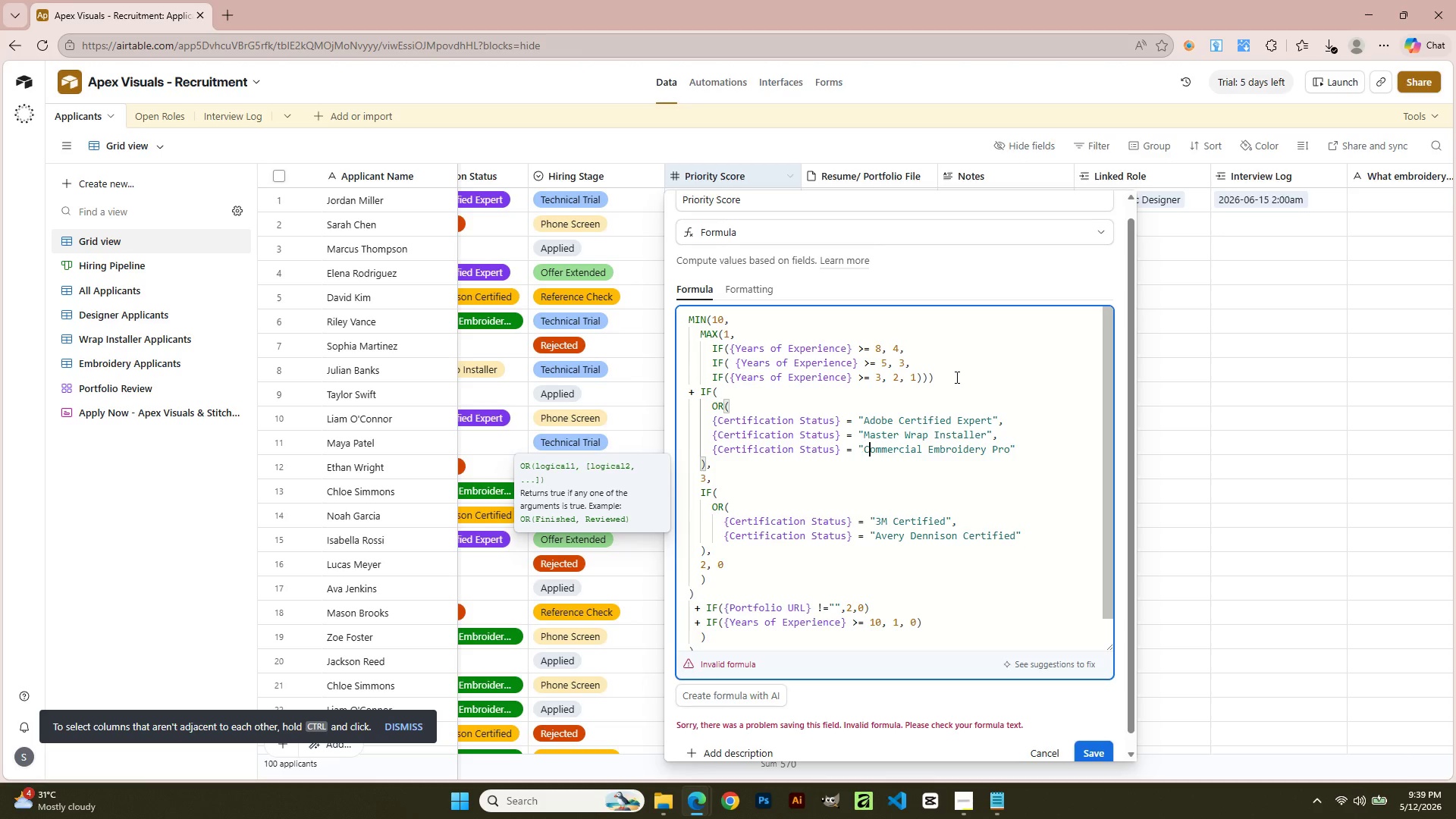 
hold_key(key=ArrowRight, duration=1.5)
 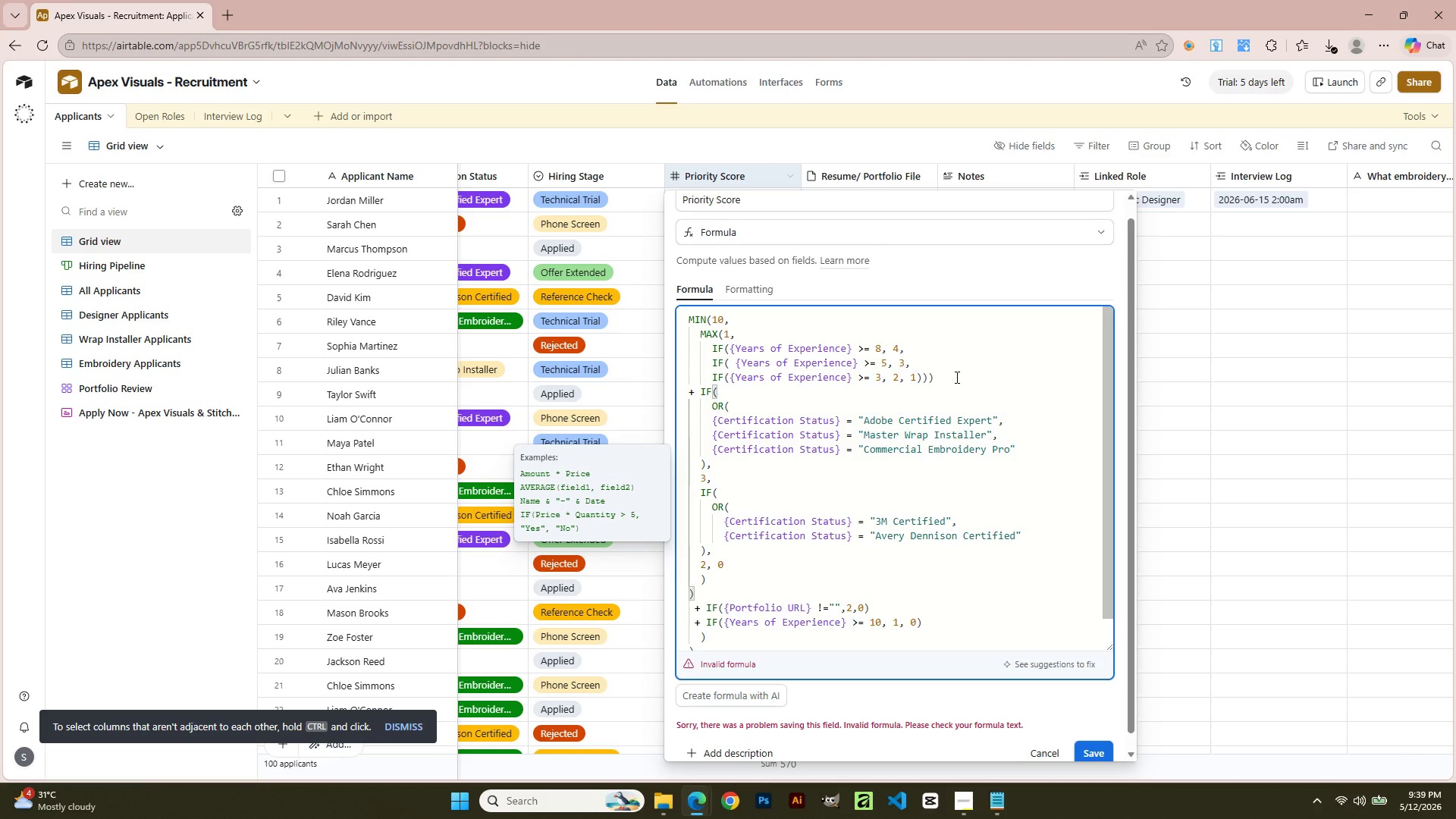 
hold_key(key=ArrowRight, duration=1.62)
 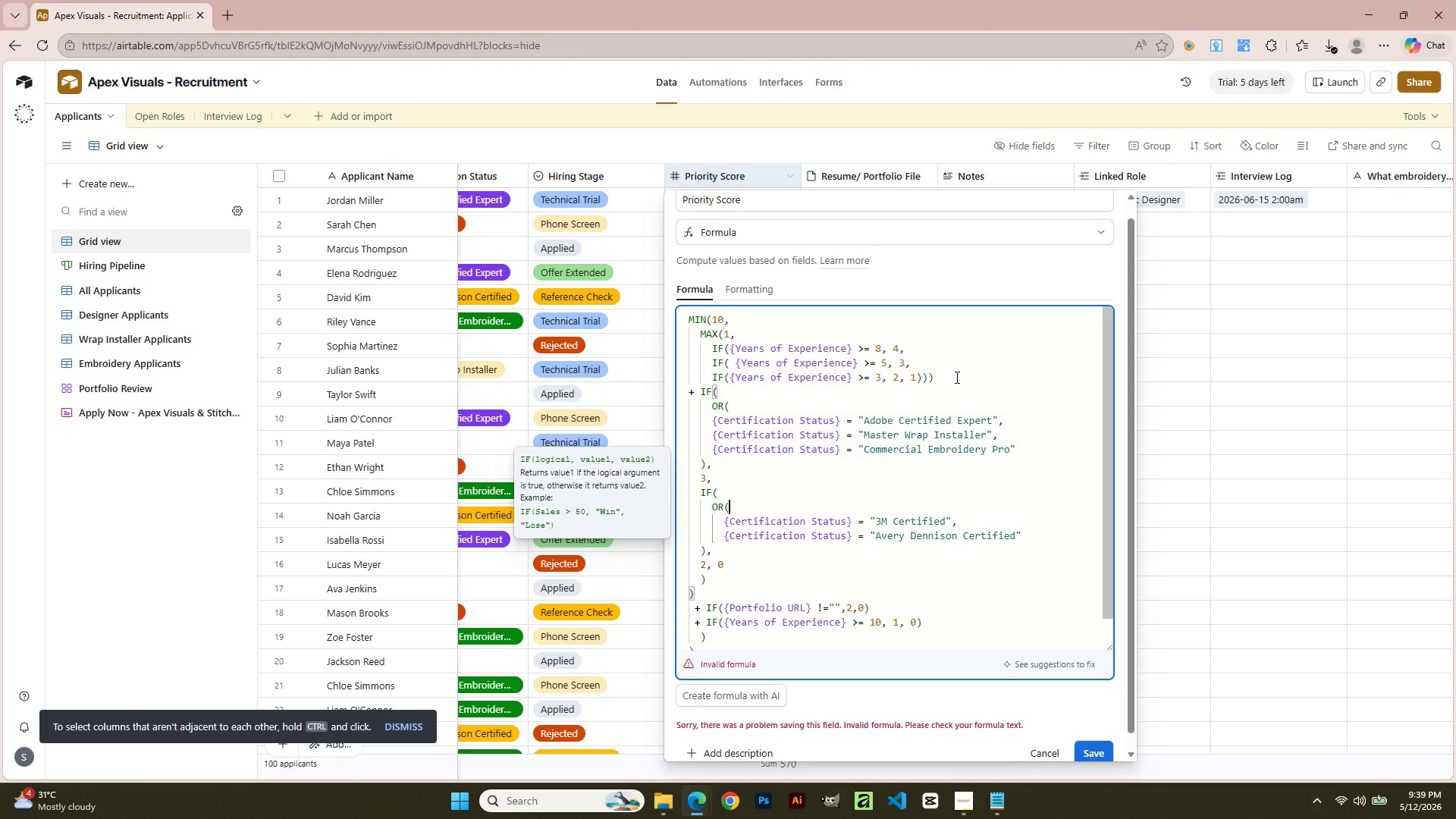 
hold_key(key=ArrowRight, duration=0.56)
 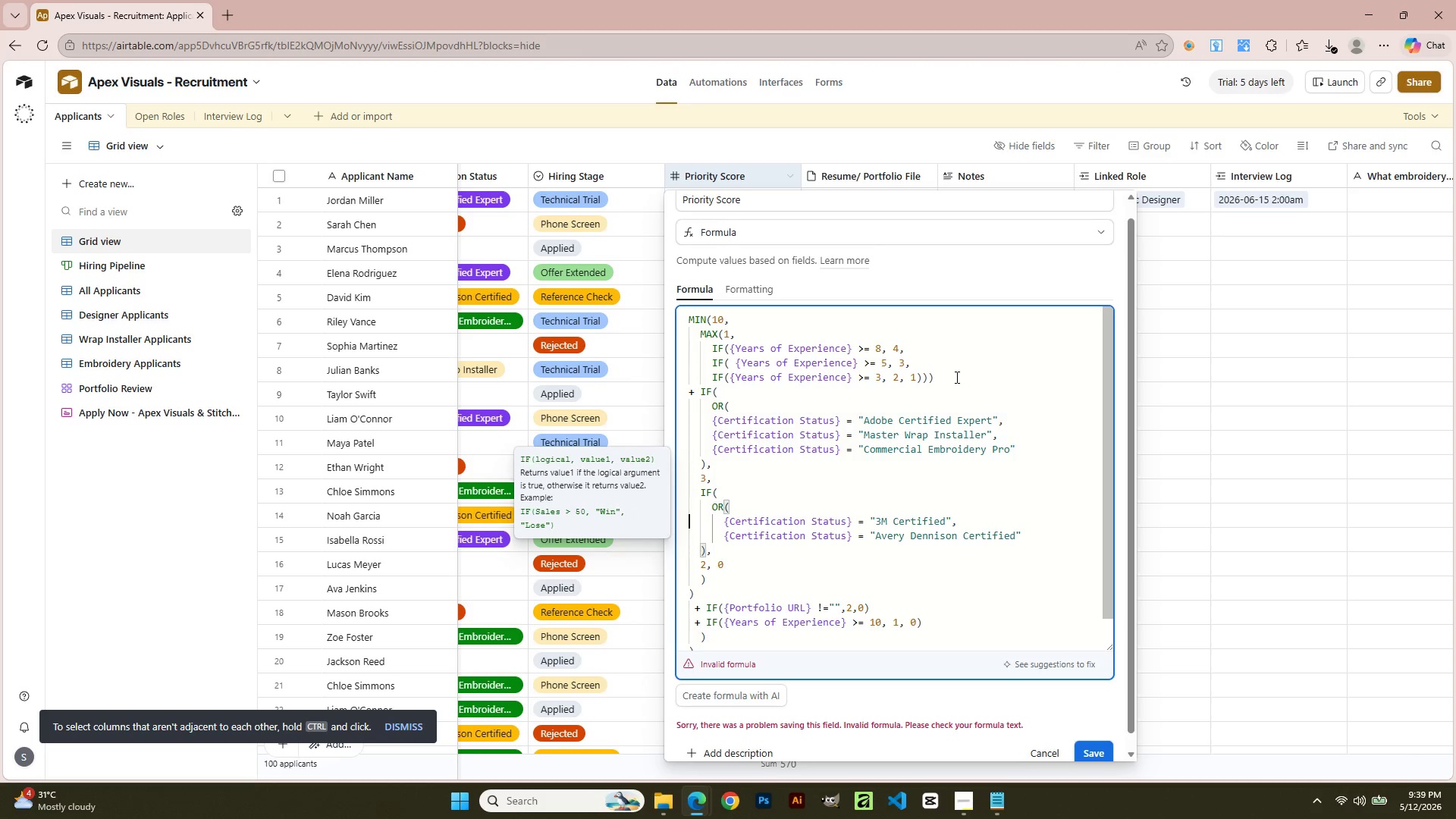 
key(ArrowUp)
 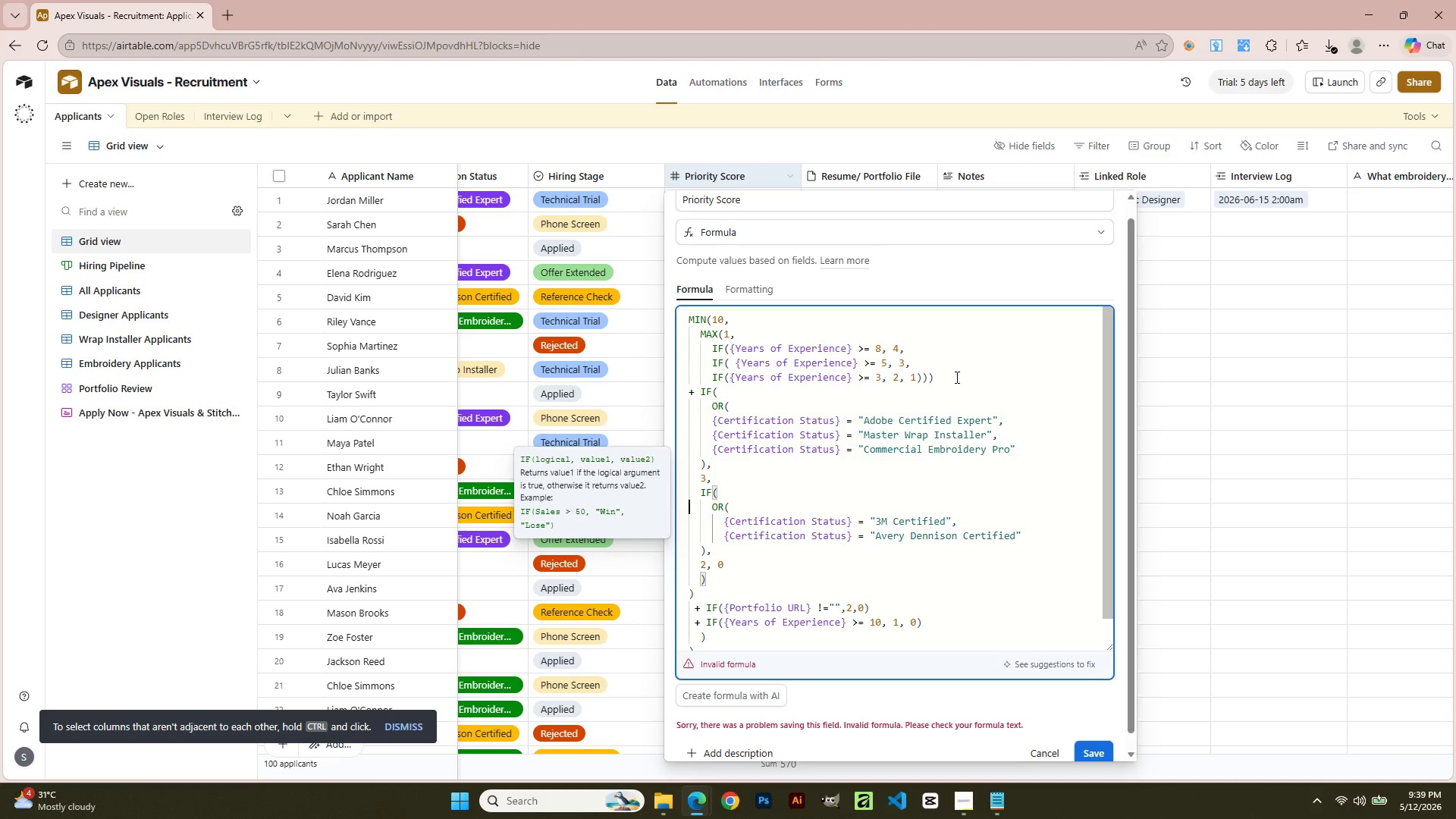 
key(ArrowUp)
 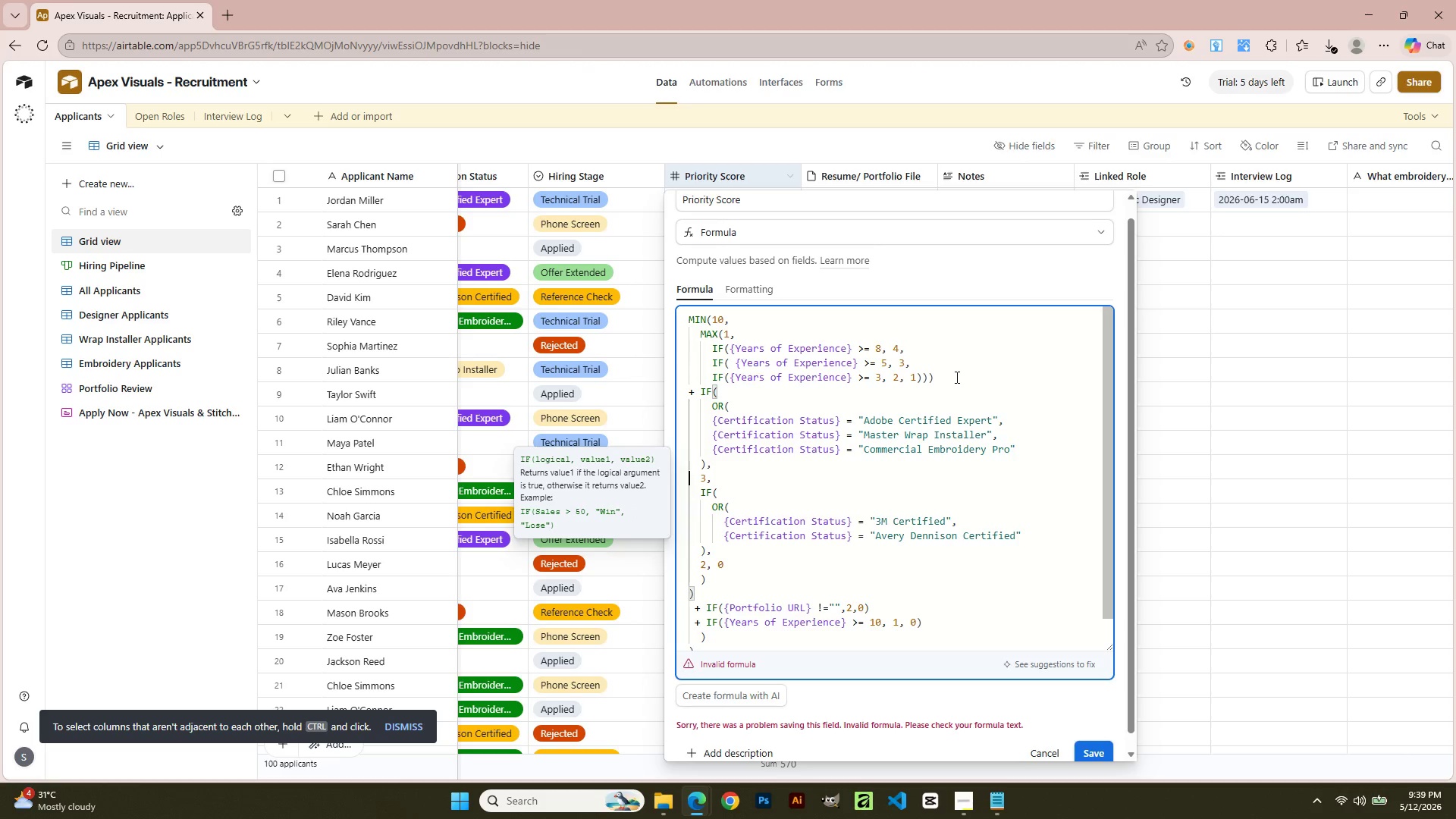 
key(ArrowUp)
 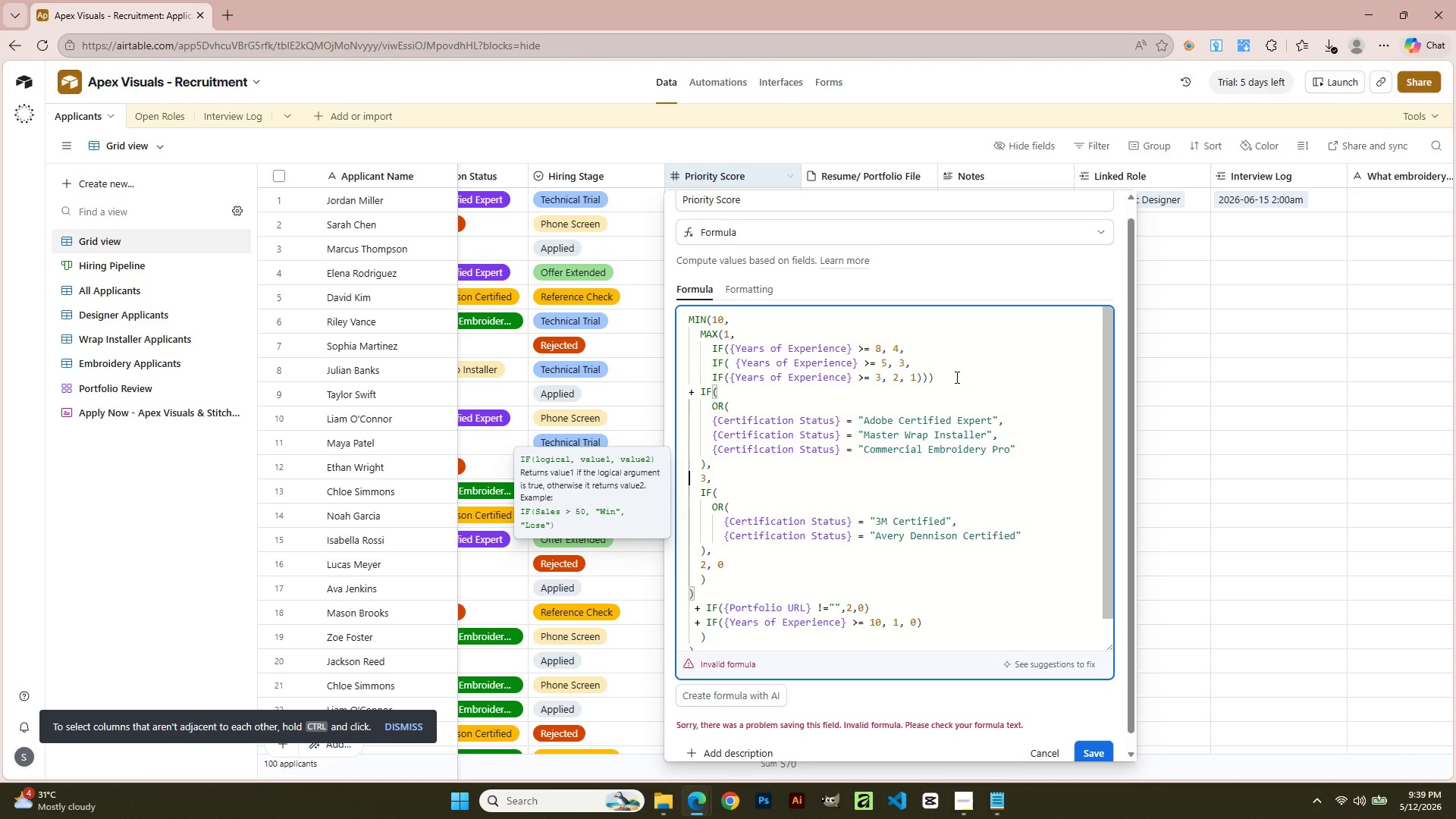 
key(ArrowUp)
 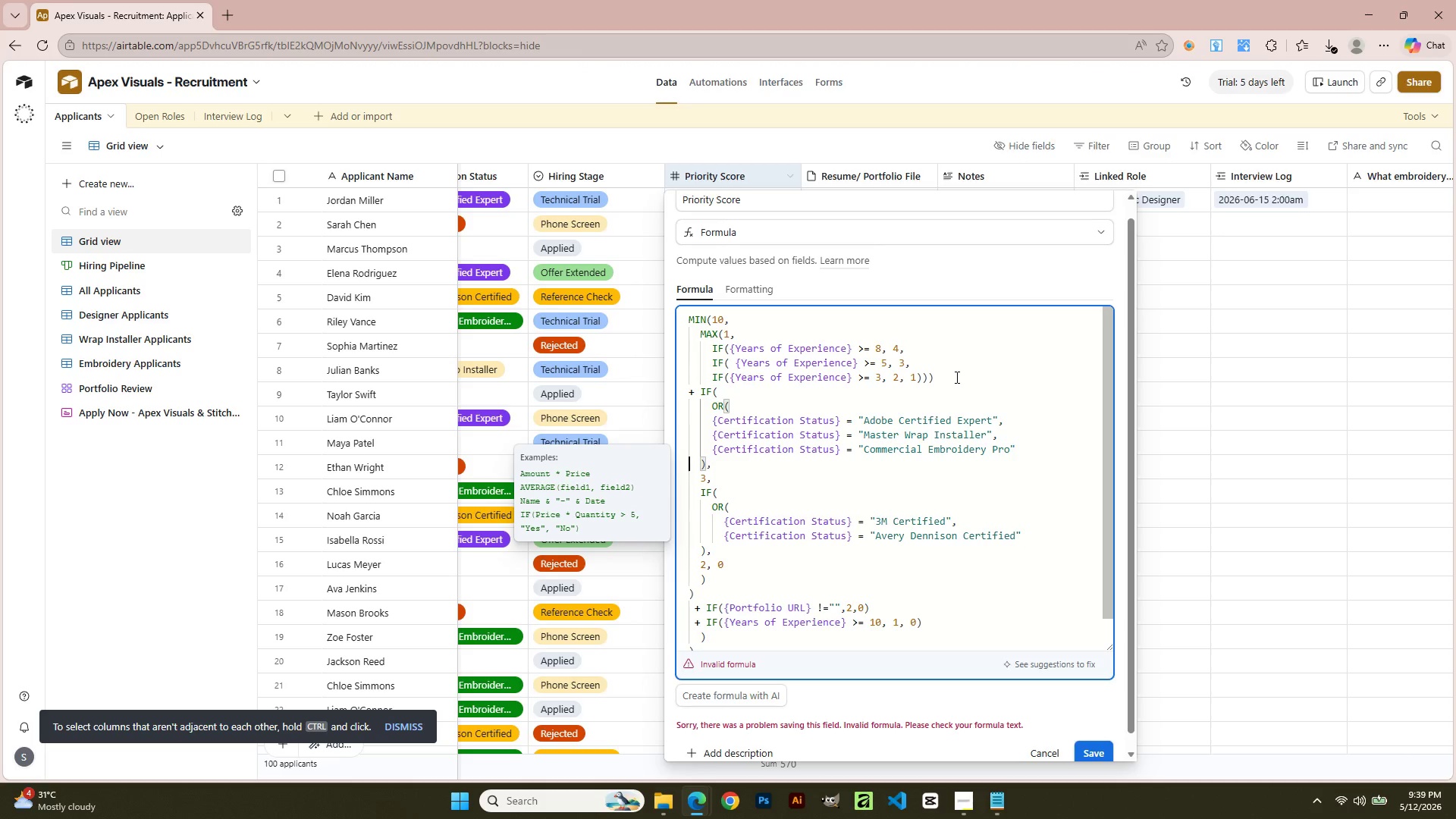 
key(ArrowRight)
 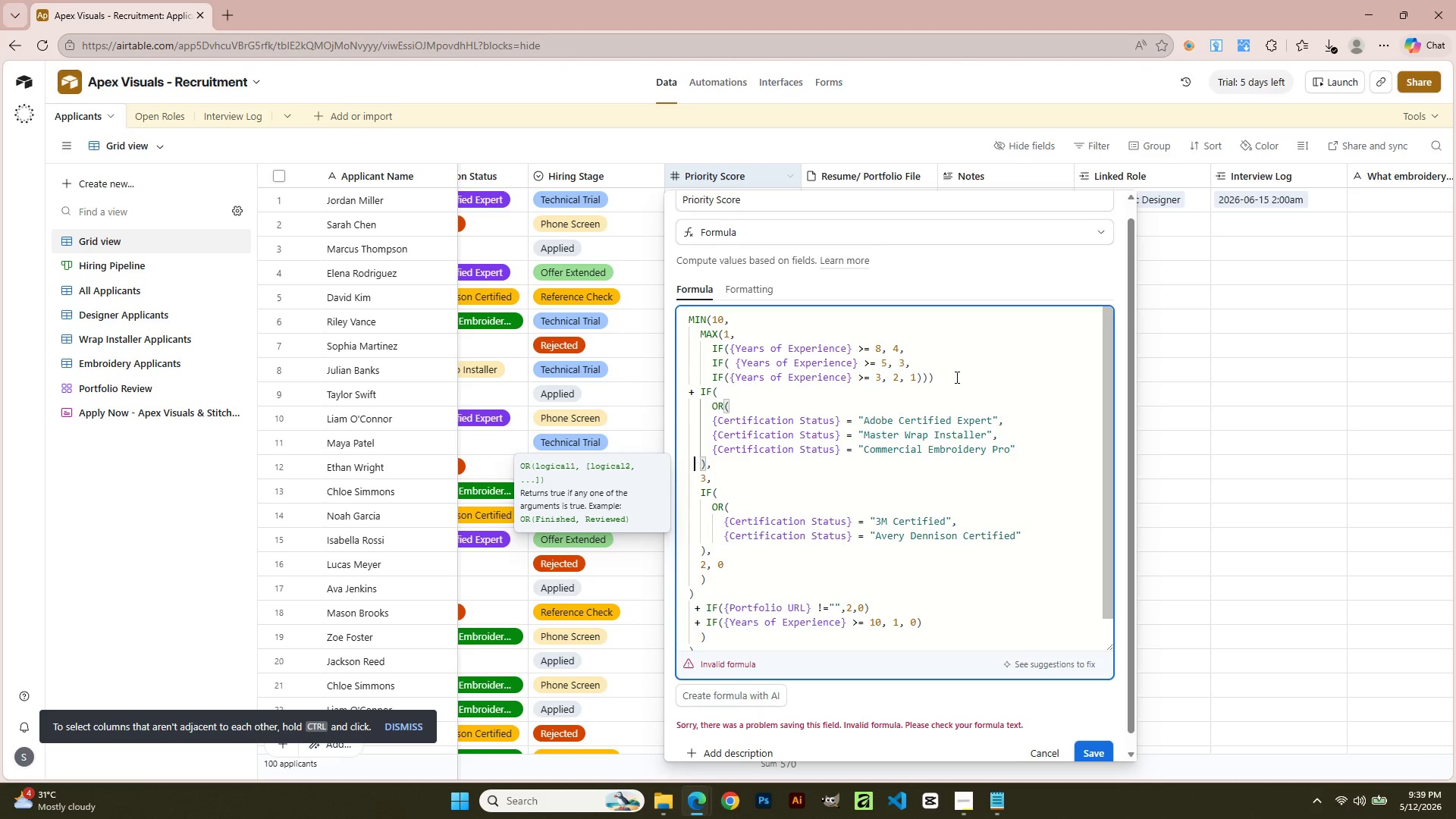 
key(ArrowRight)
 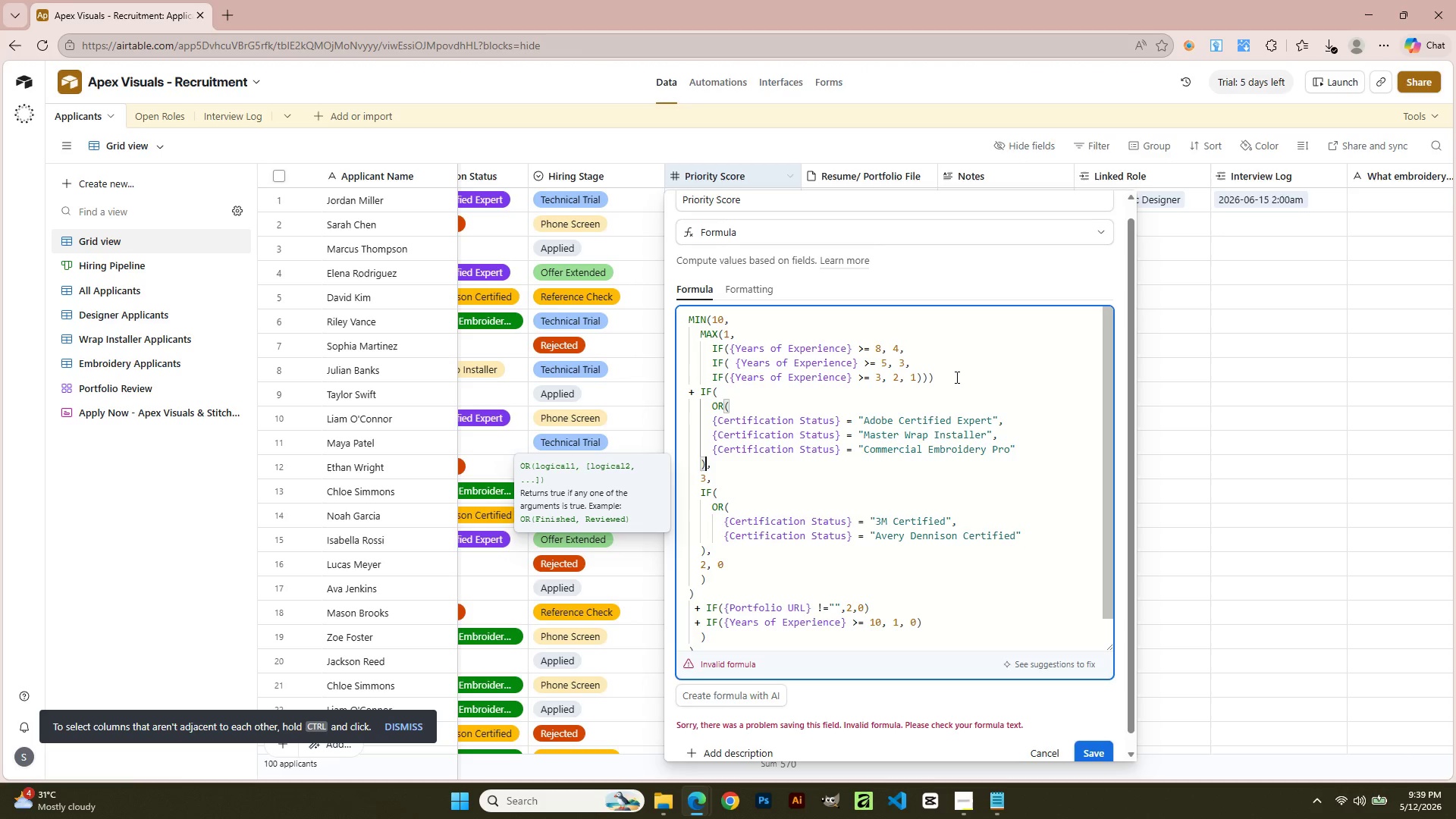 
key(ArrowRight)
 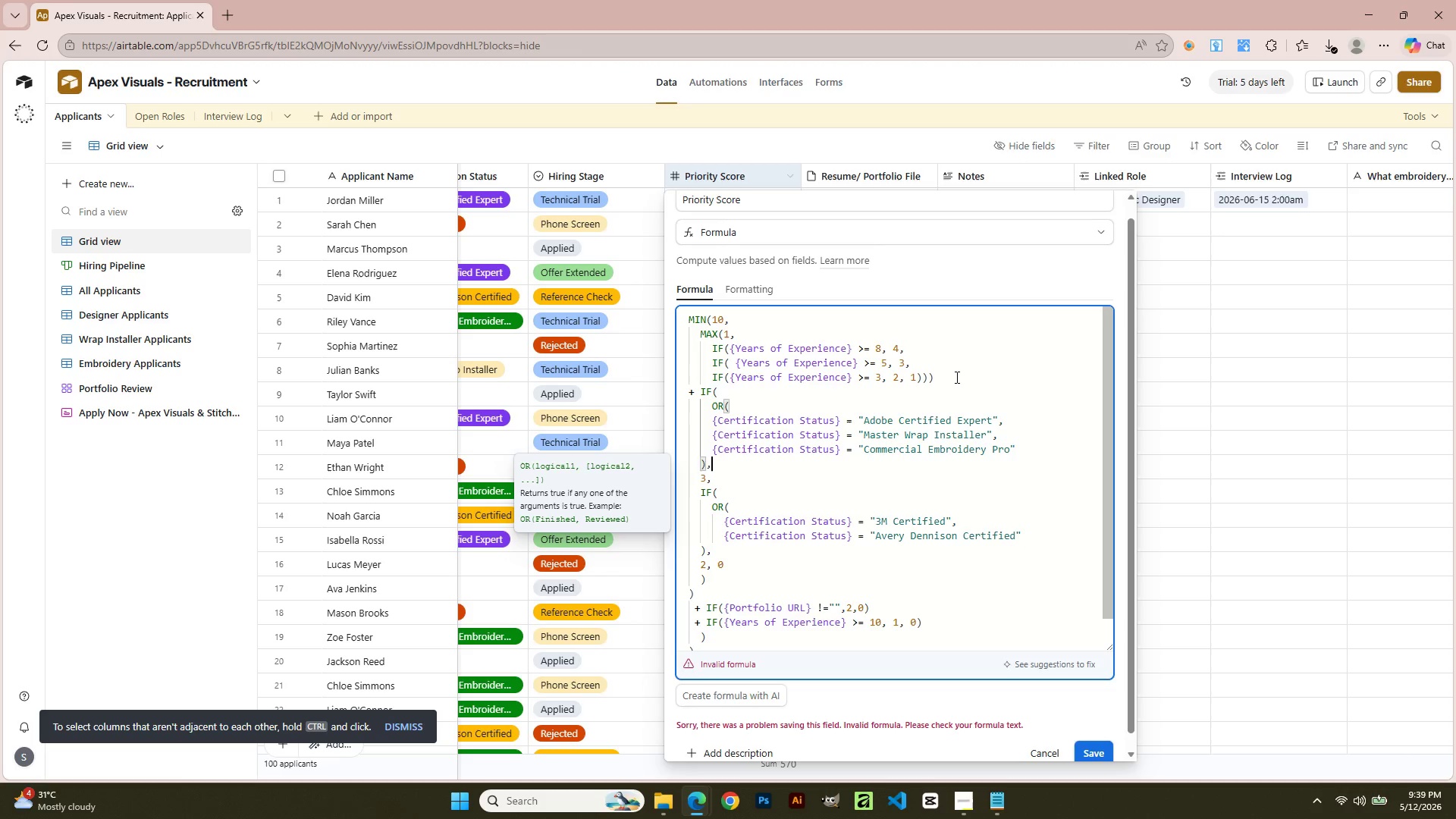 
key(ArrowRight)
 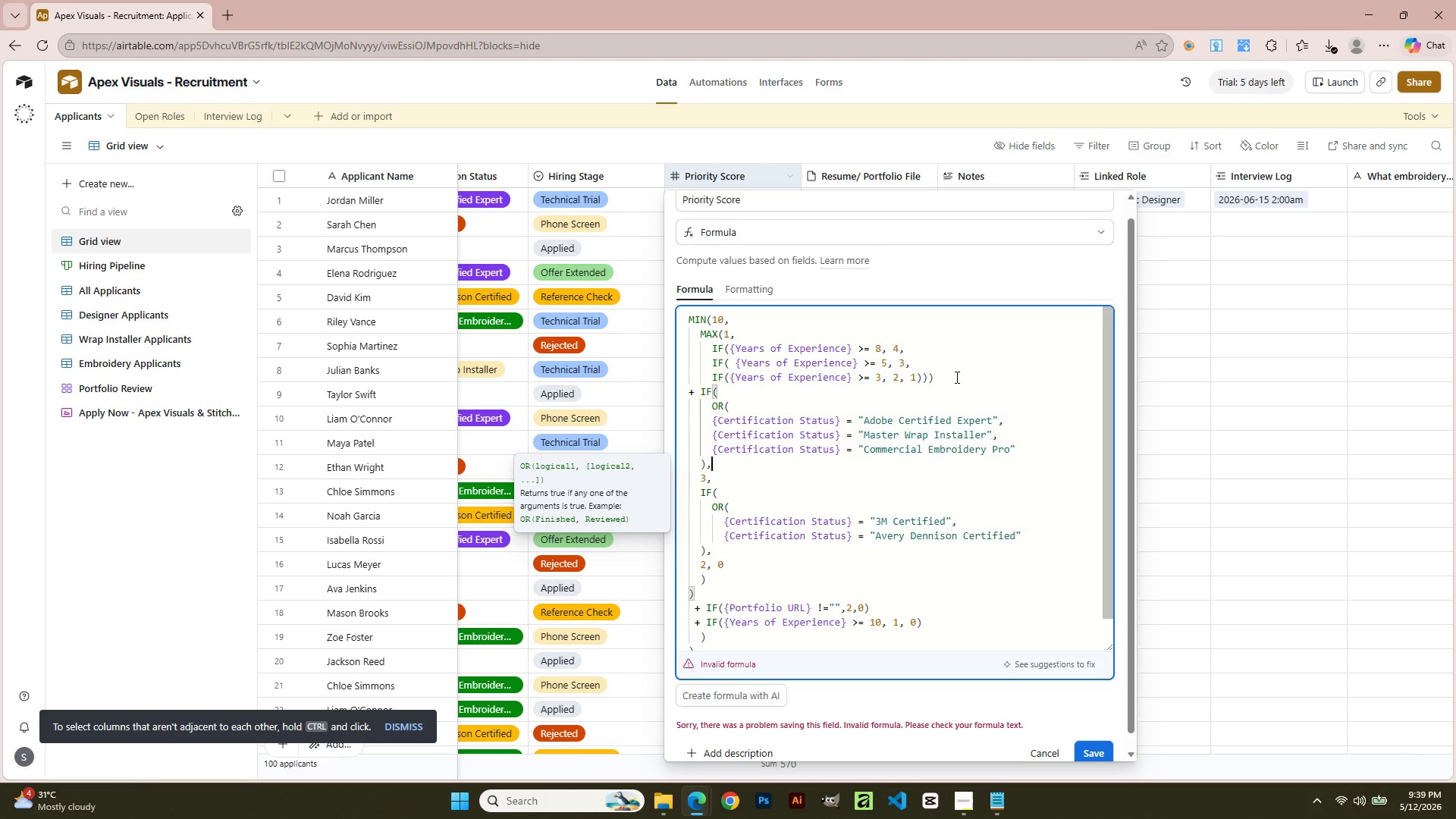 
key(ArrowRight)
 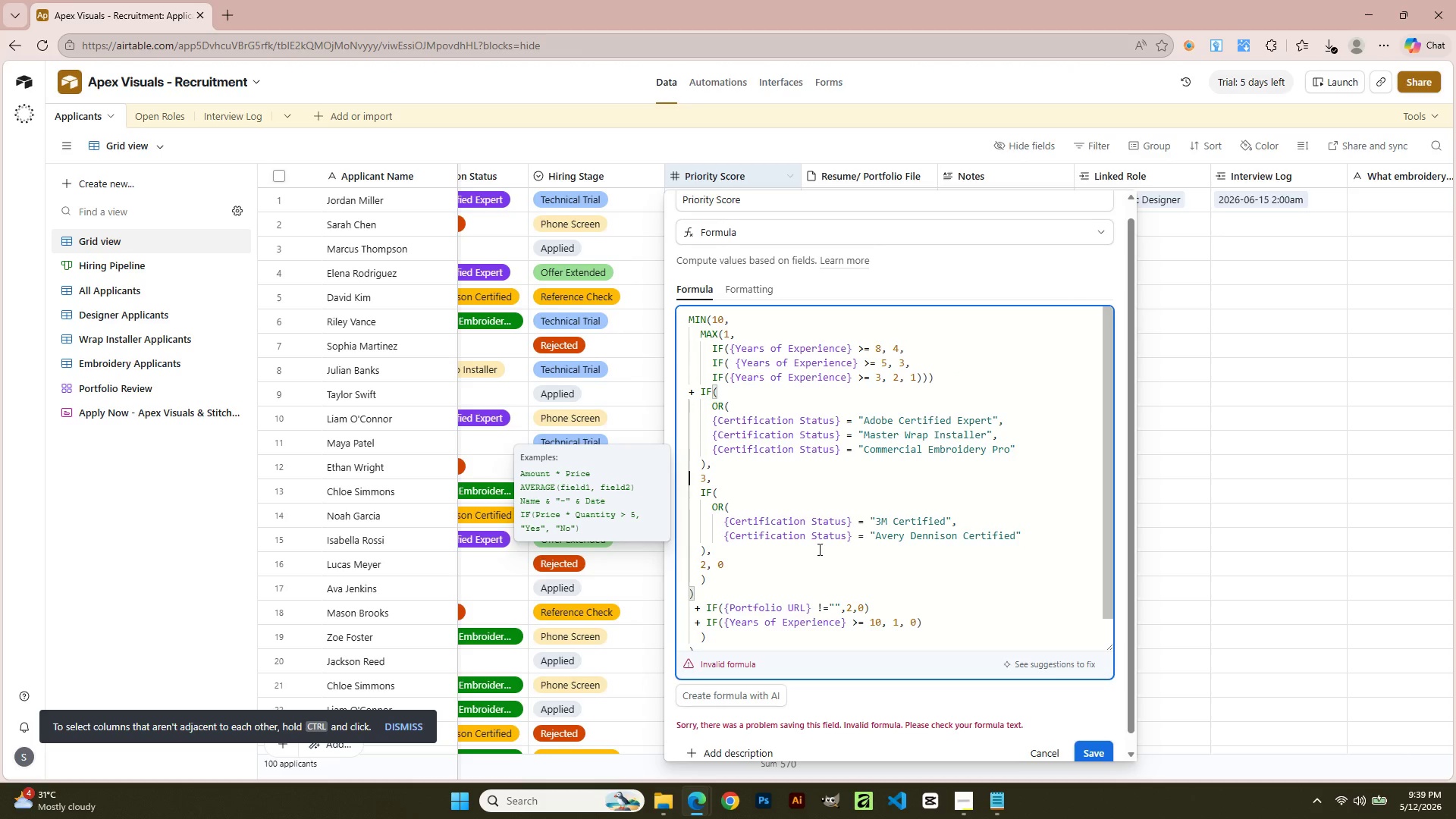 
wait(7.97)
 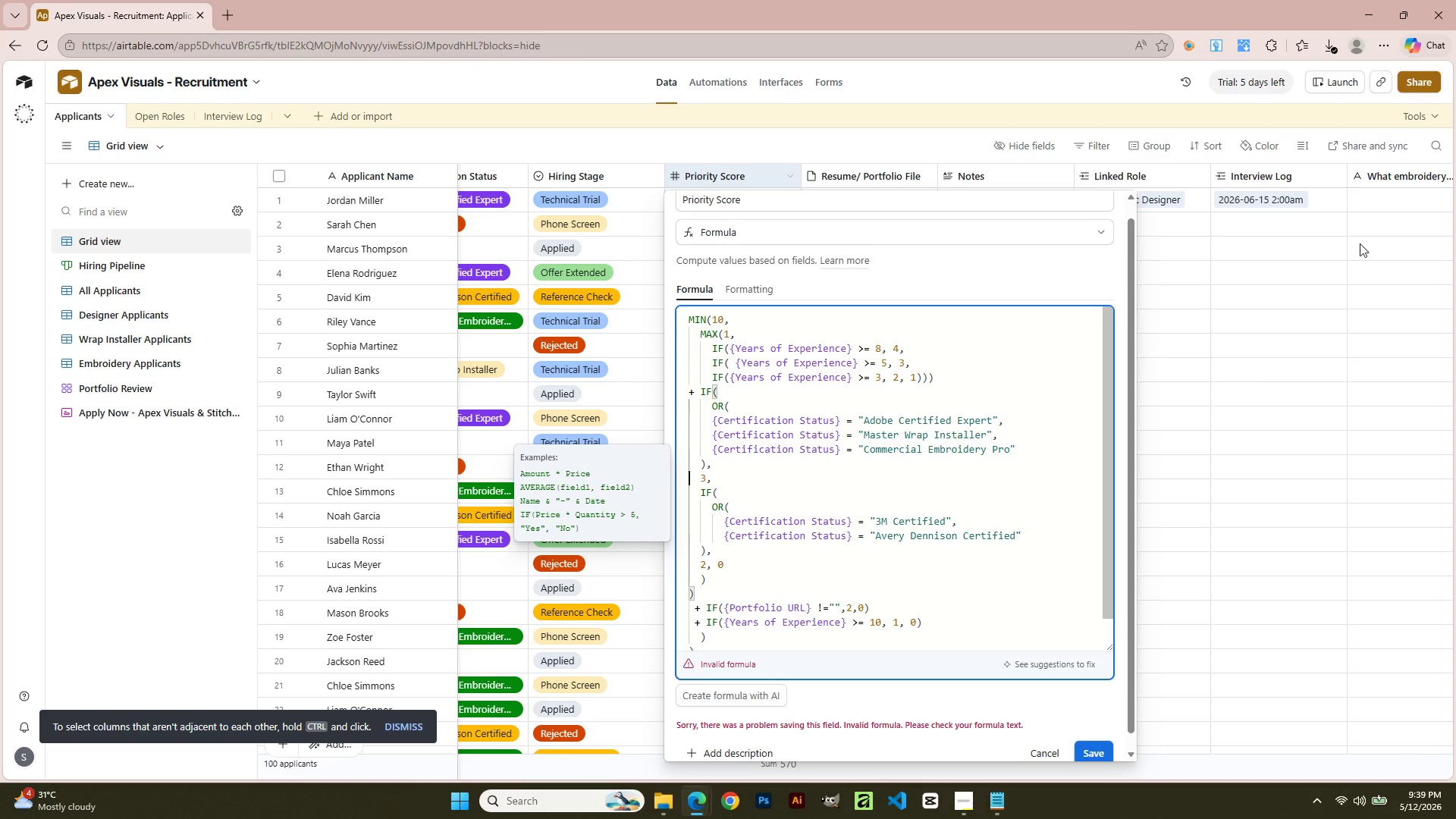 
left_click([923, 607])
 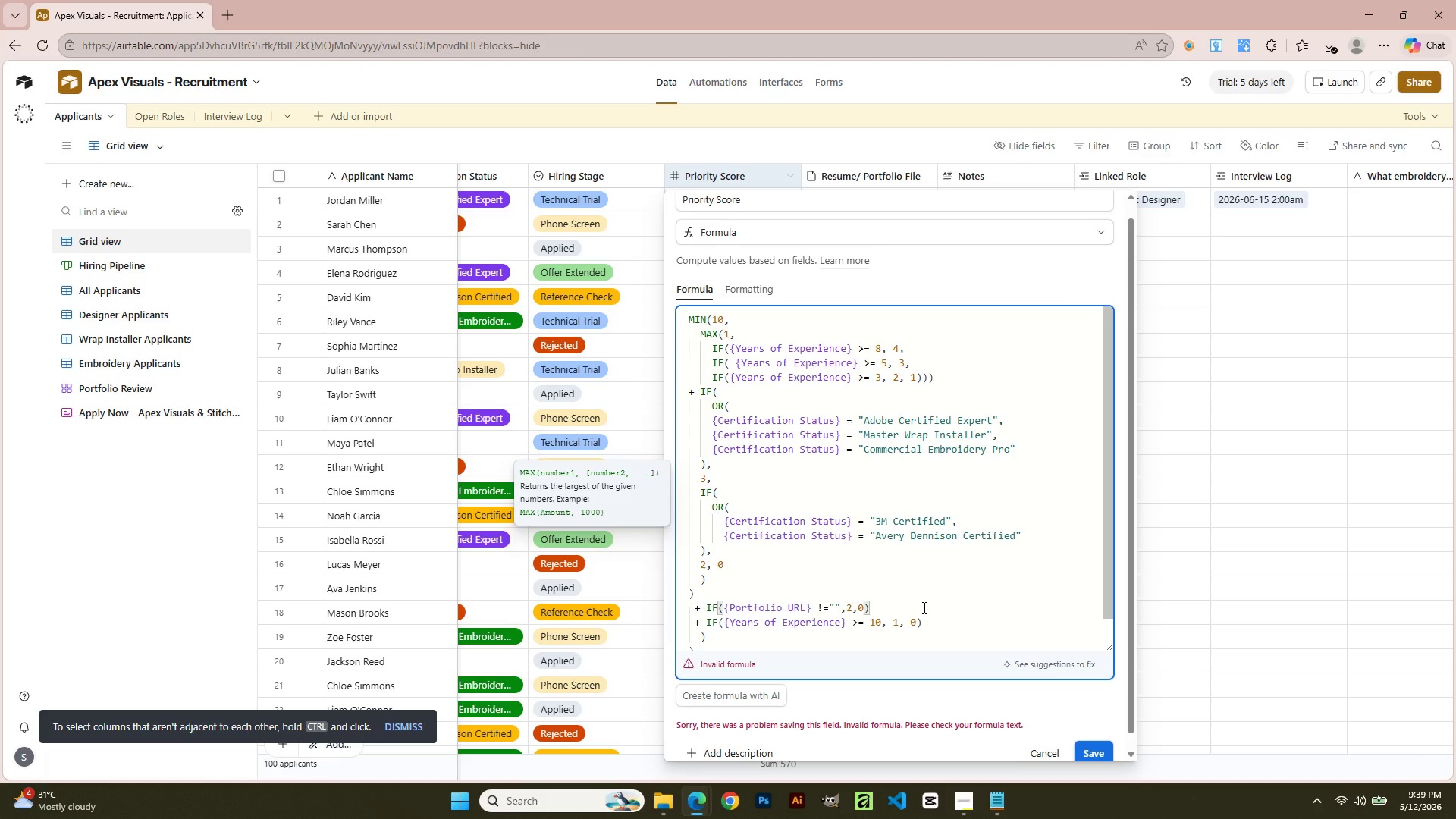 
key(Control+A)
 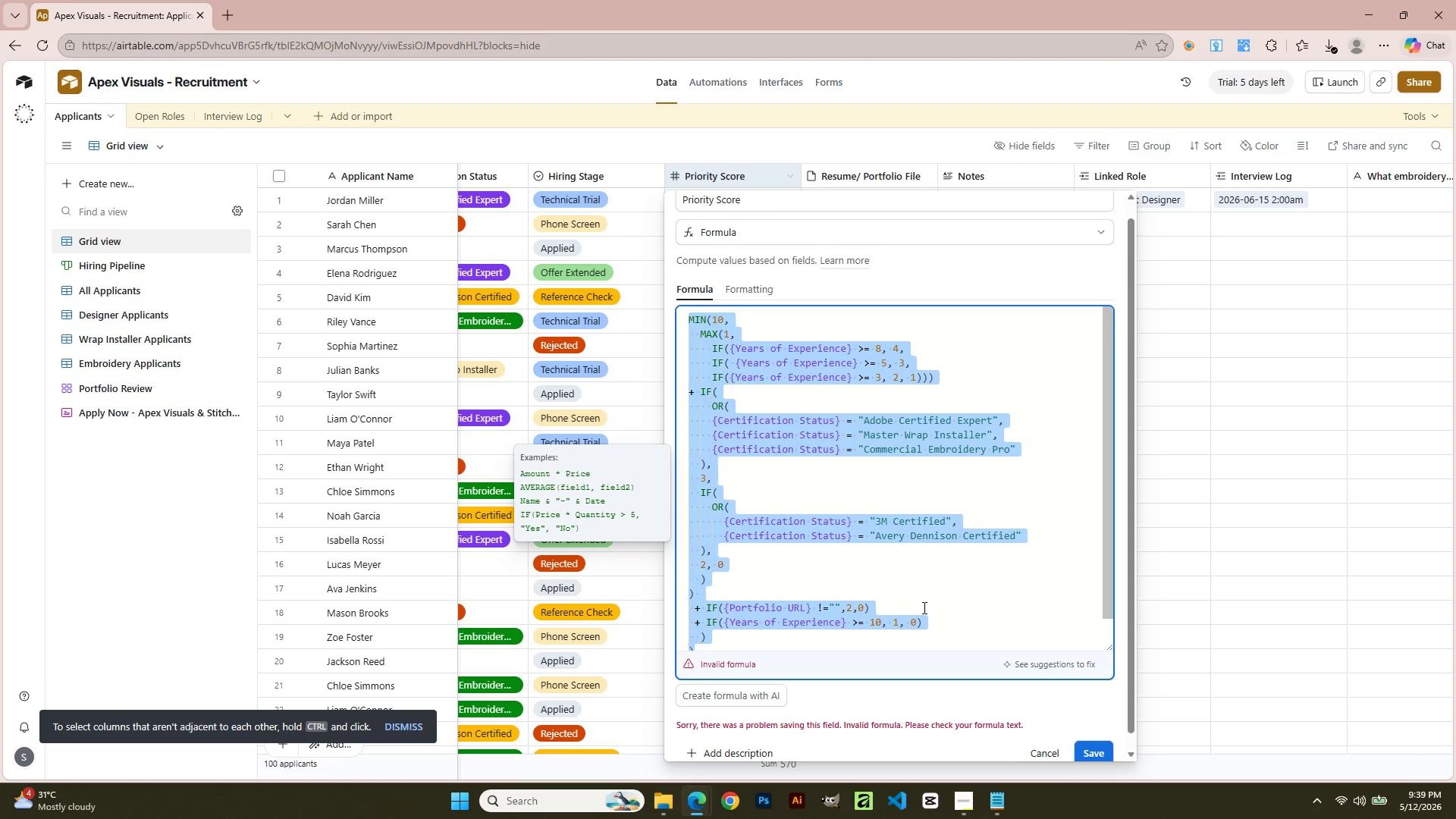 
key(Control+X)
 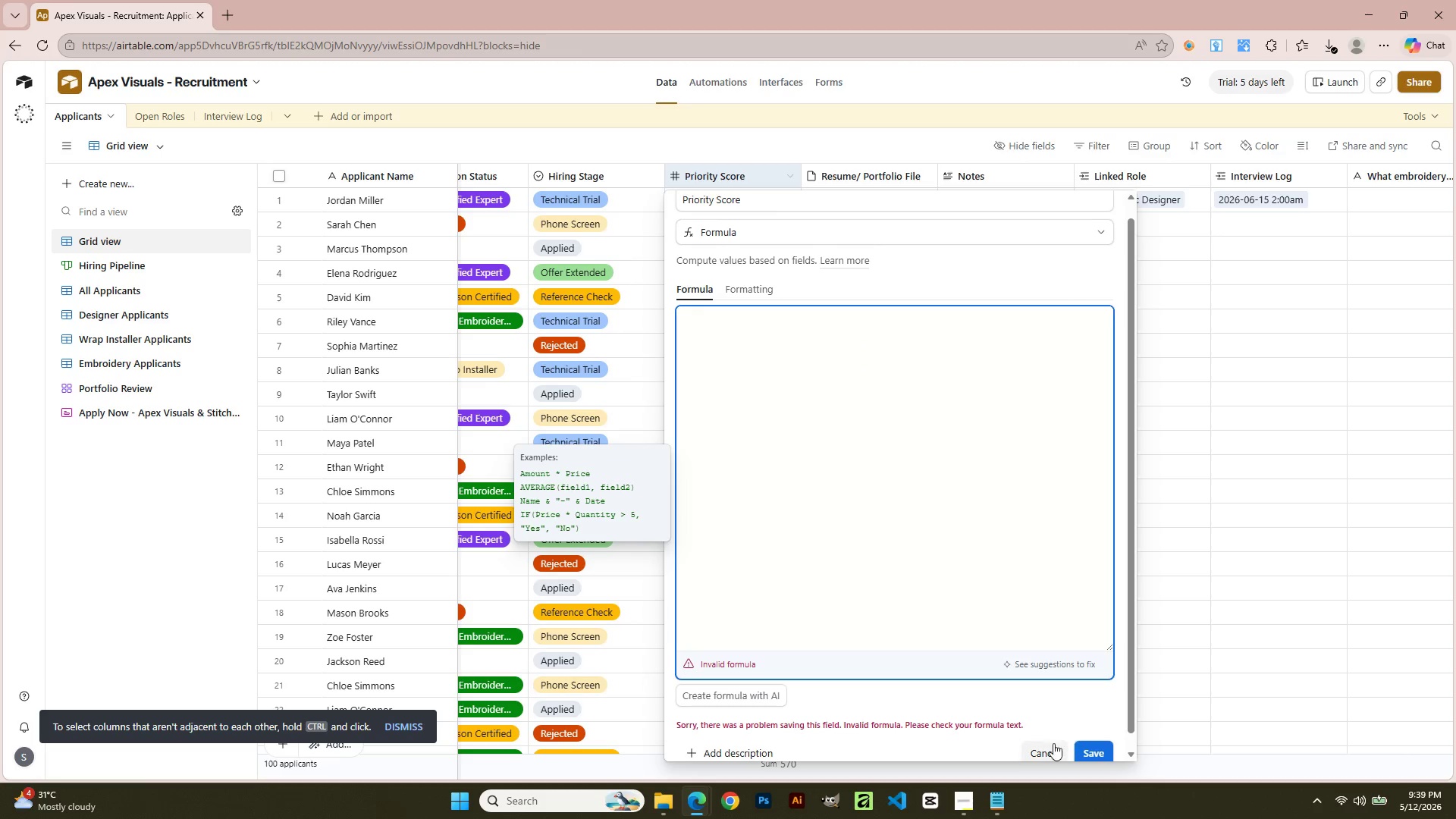 
left_click([1050, 748])
 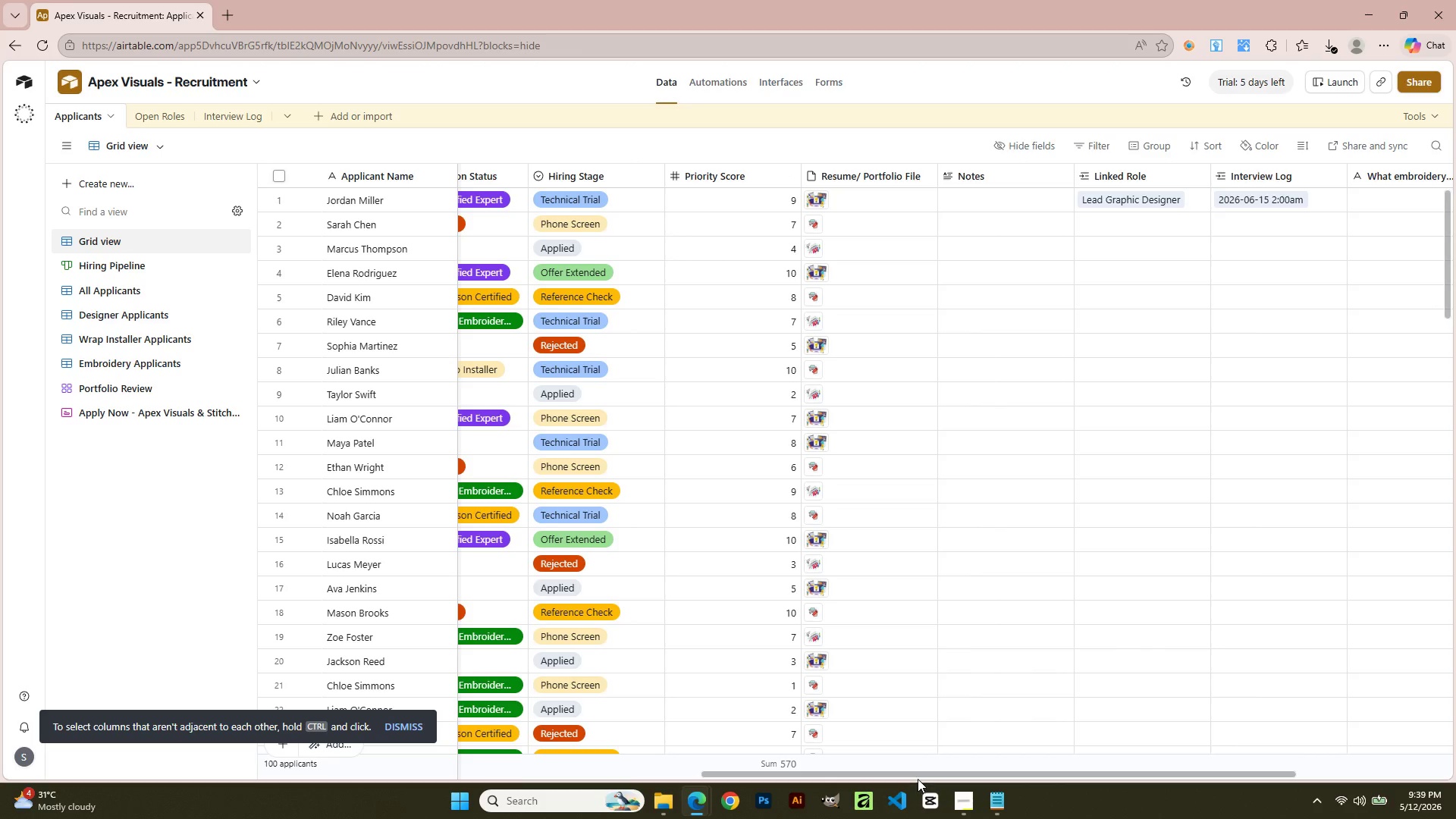 
left_click_drag(start_coordinate=[915, 777], to_coordinate=[794, 778])
 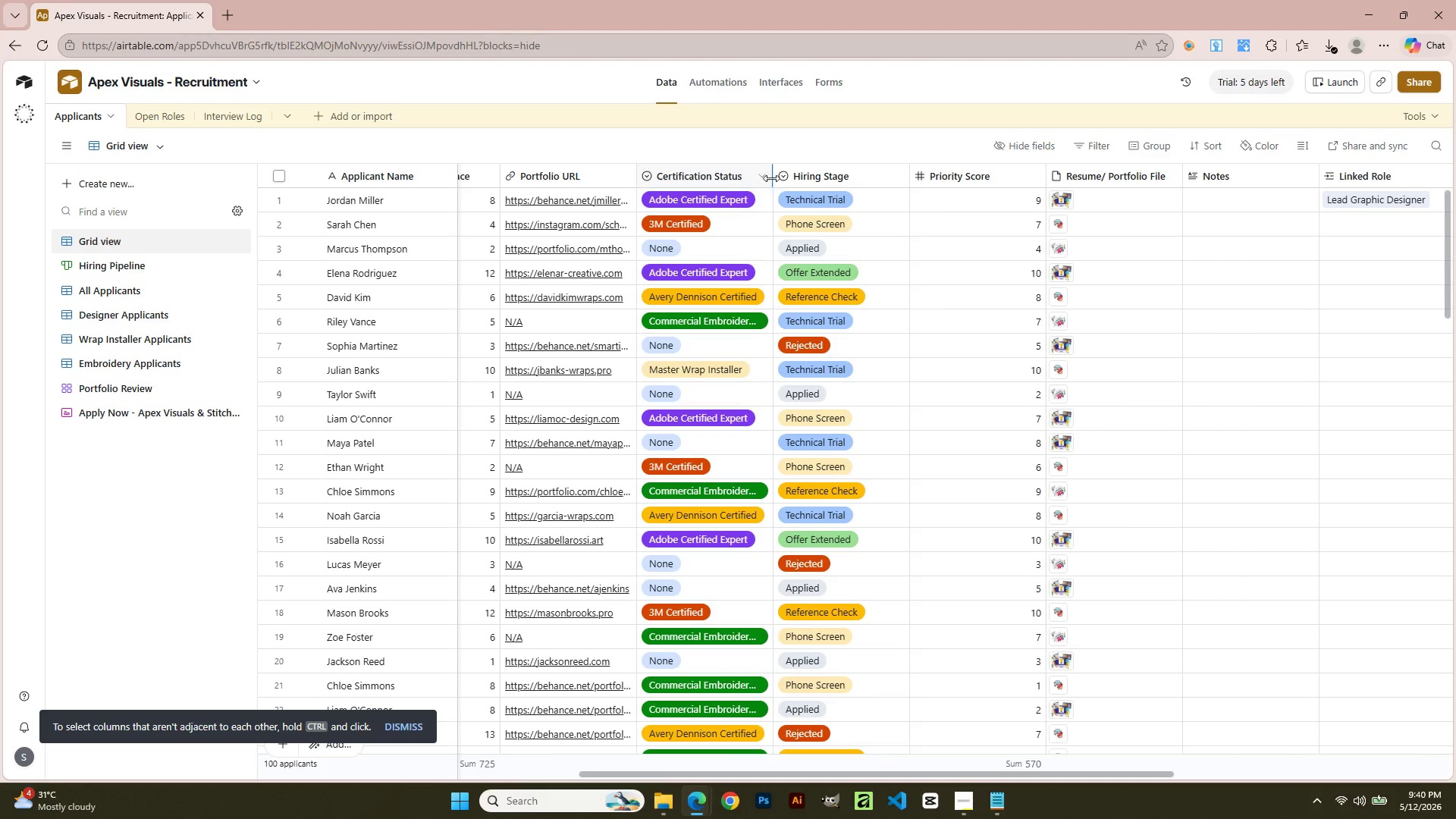 
left_click([774, 177])
 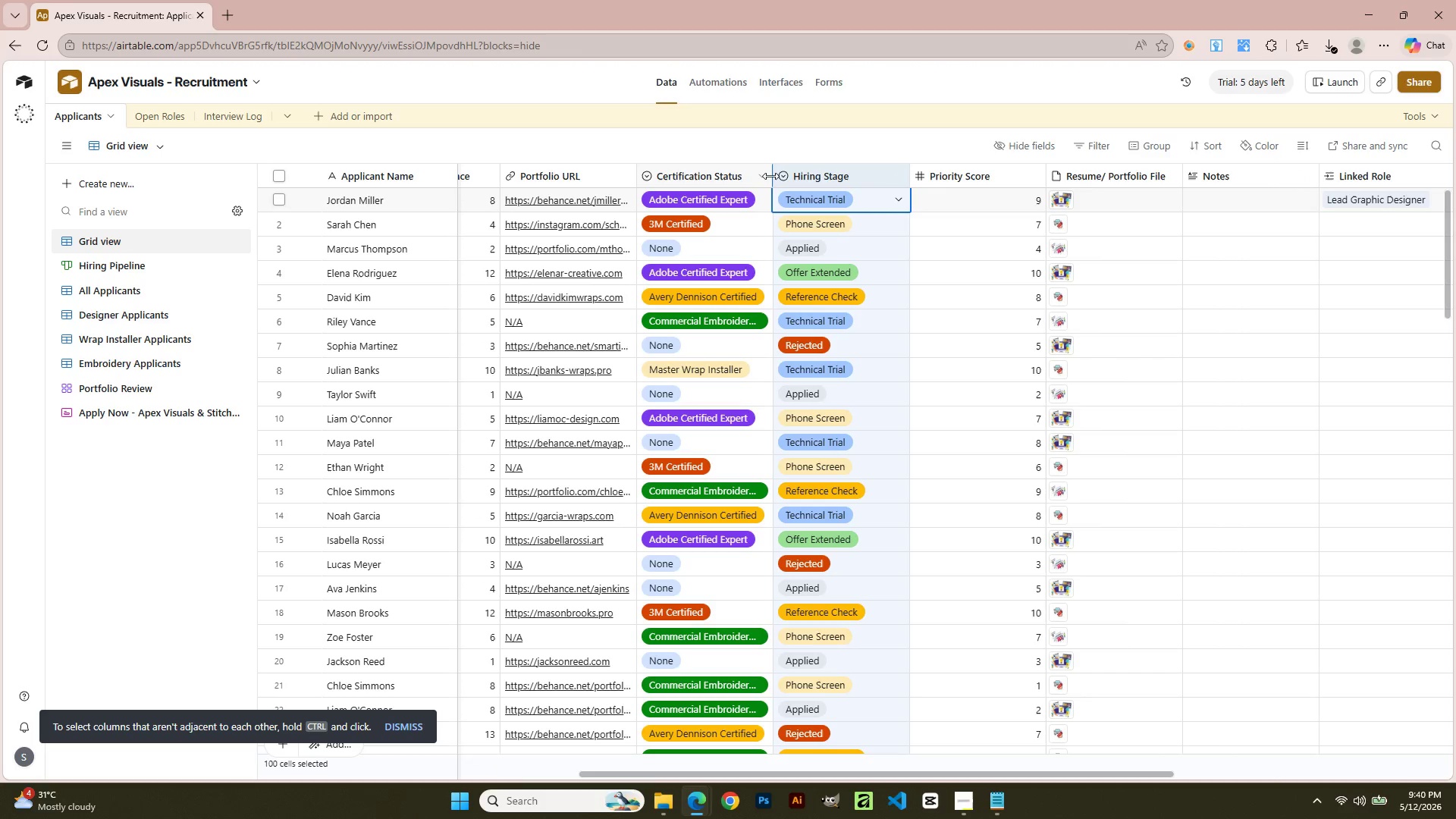 
left_click_drag(start_coordinate=[770, 176], to_coordinate=[791, 178])
 